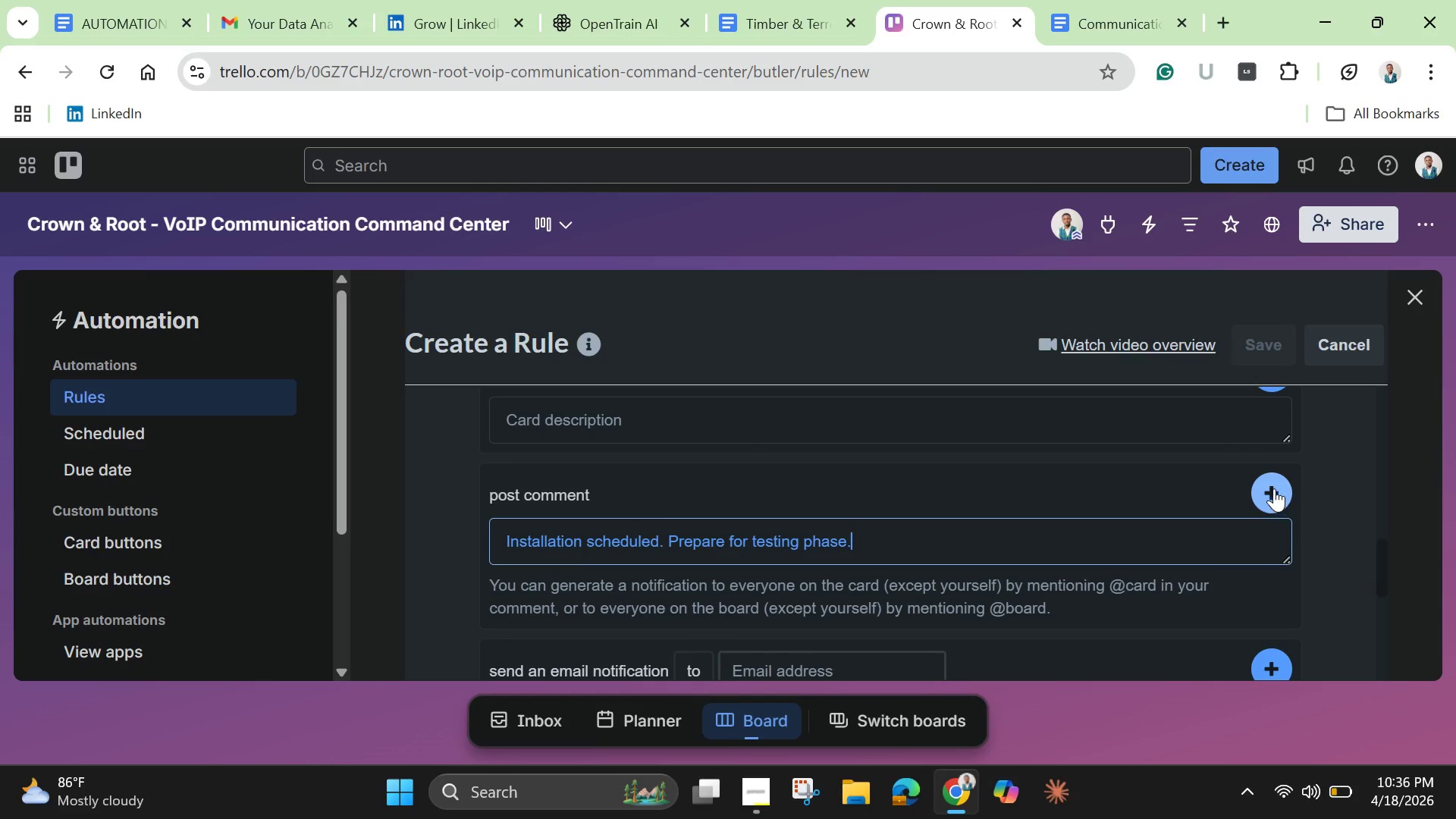 
left_click([1272, 488])
 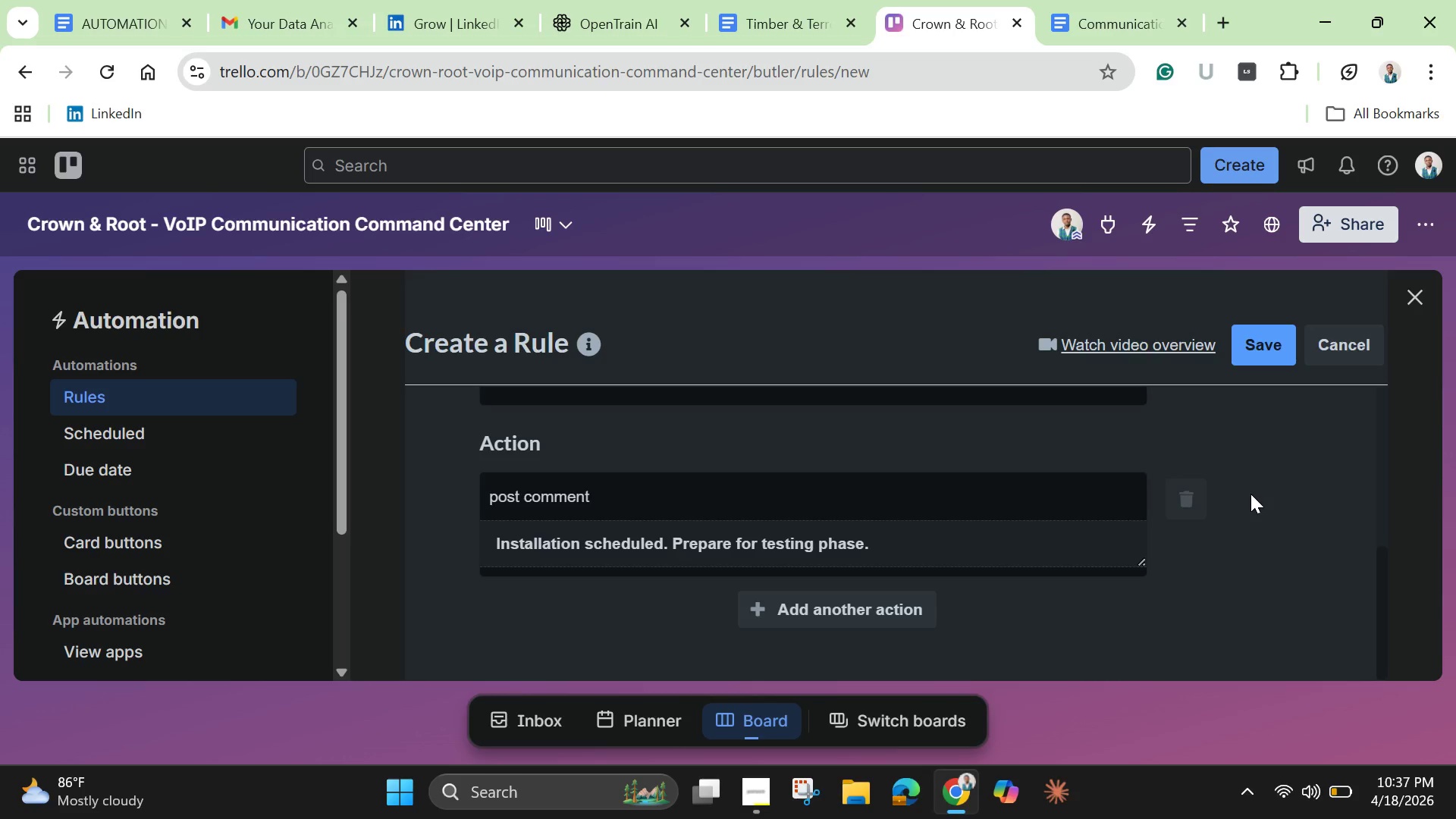 
wait(16.33)
 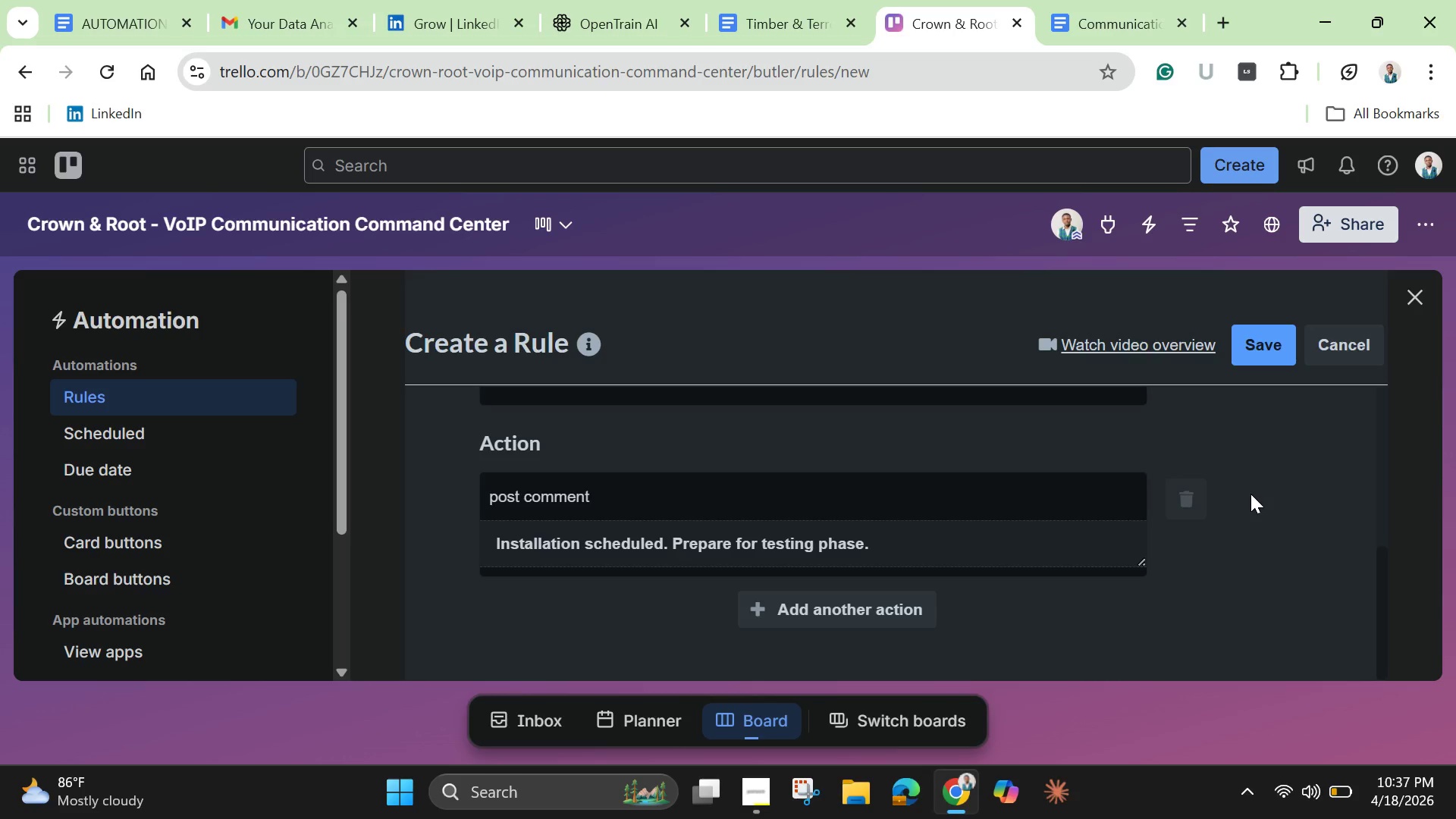 
left_click([1263, 339])
 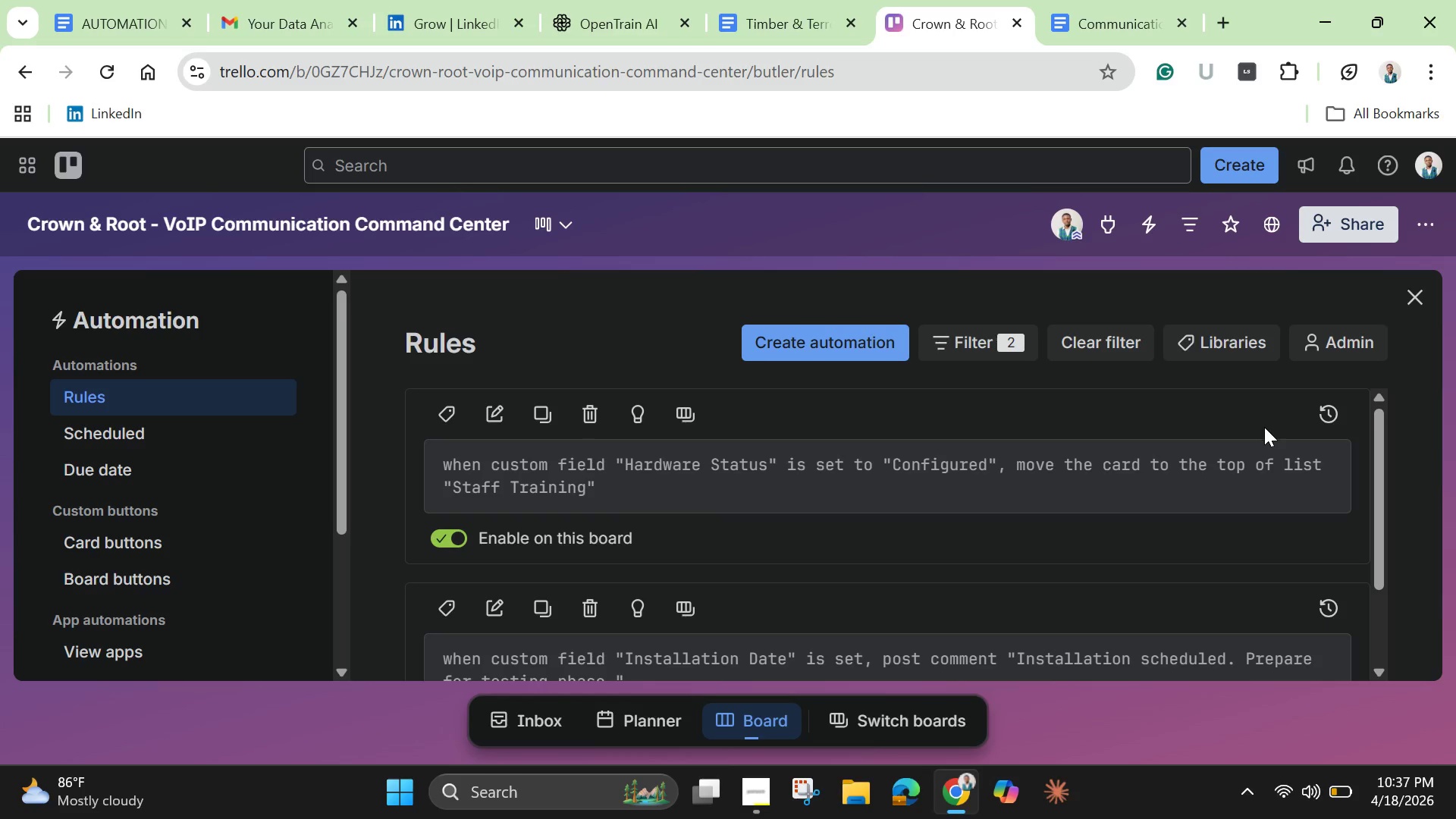 
wait(19.73)
 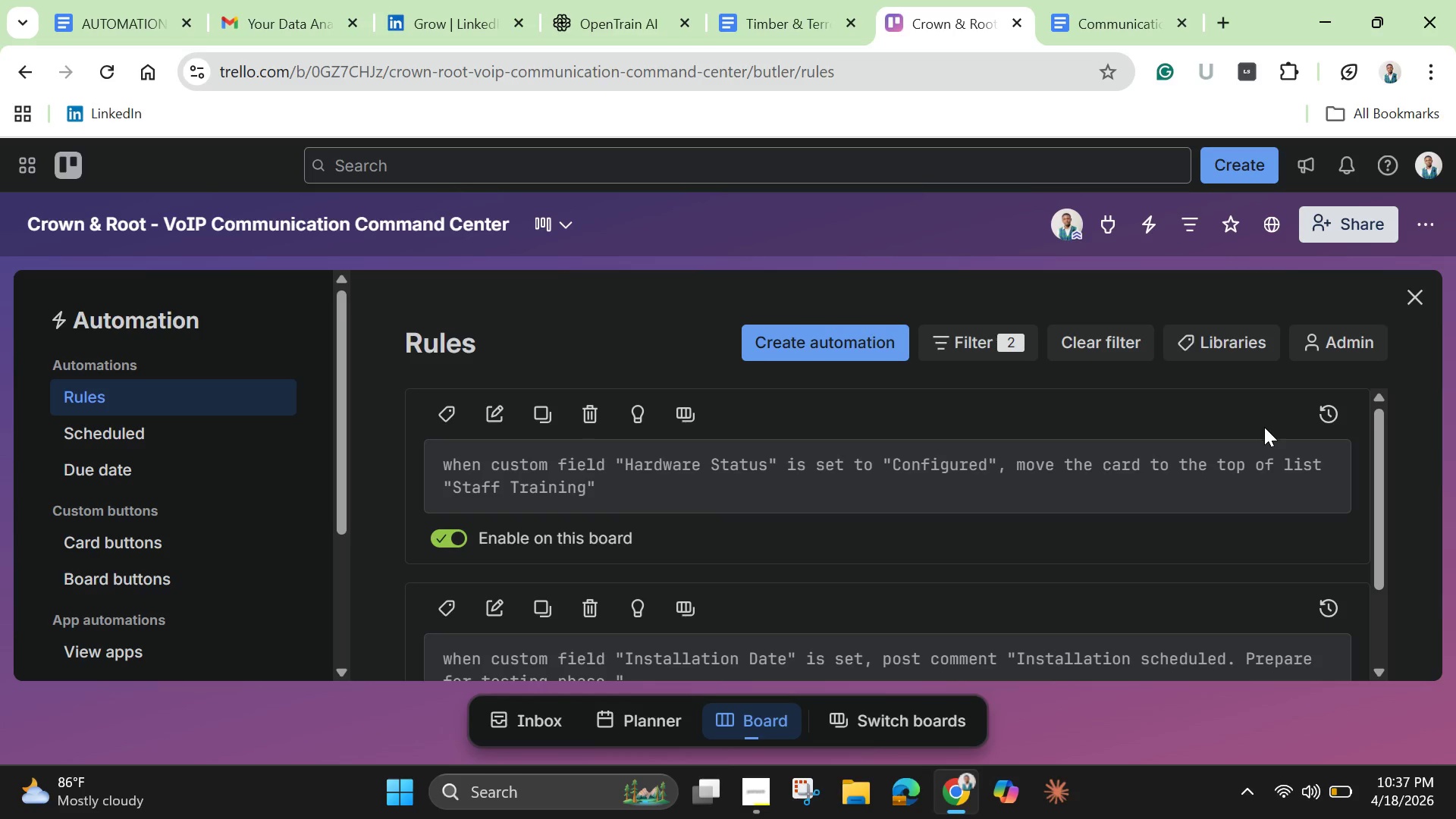 
scroll: coordinate [1316, 473], scroll_direction: down, amount: 4.0
 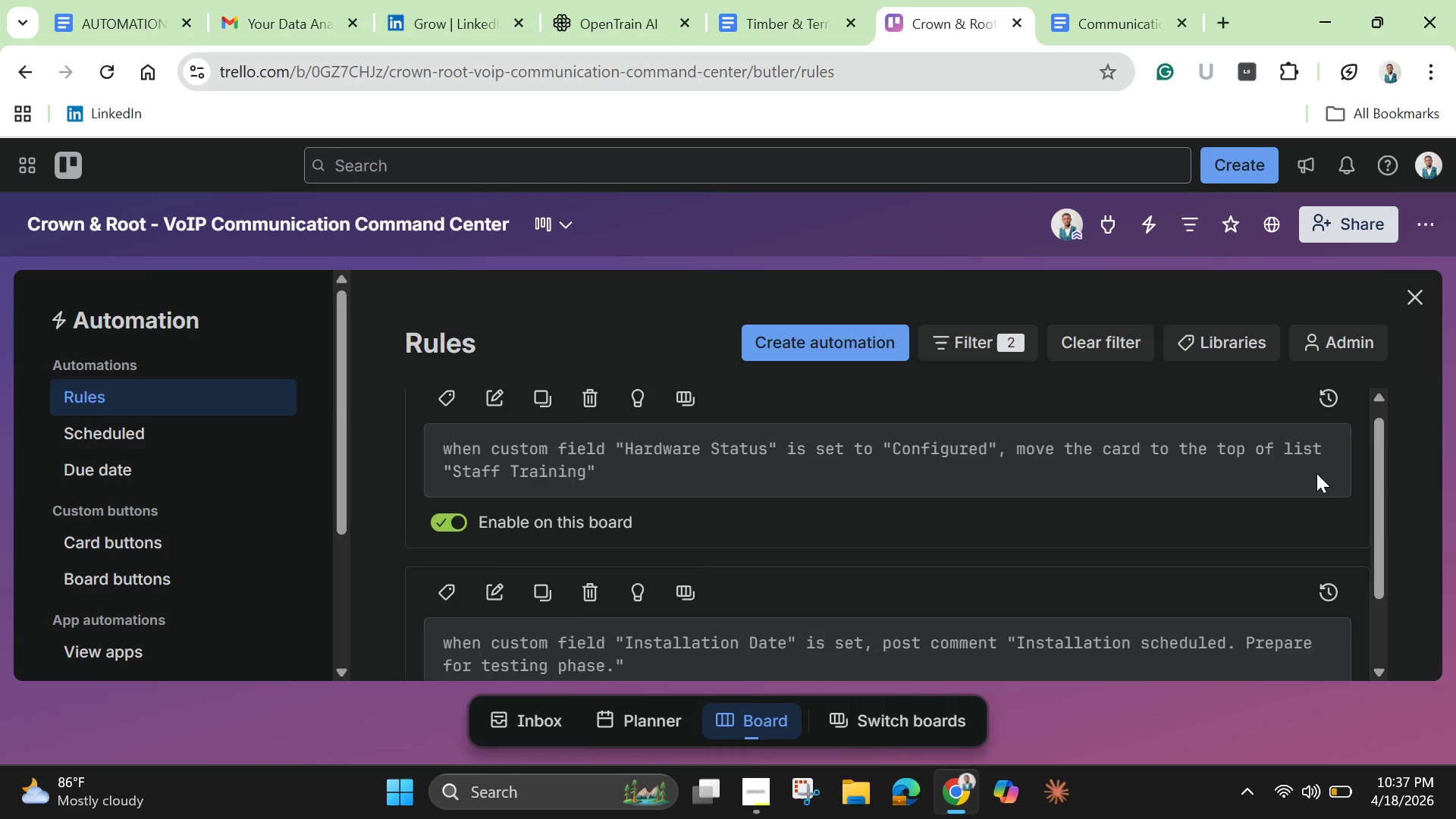 
scroll: coordinate [1316, 473], scroll_direction: up, amount: 3.0
 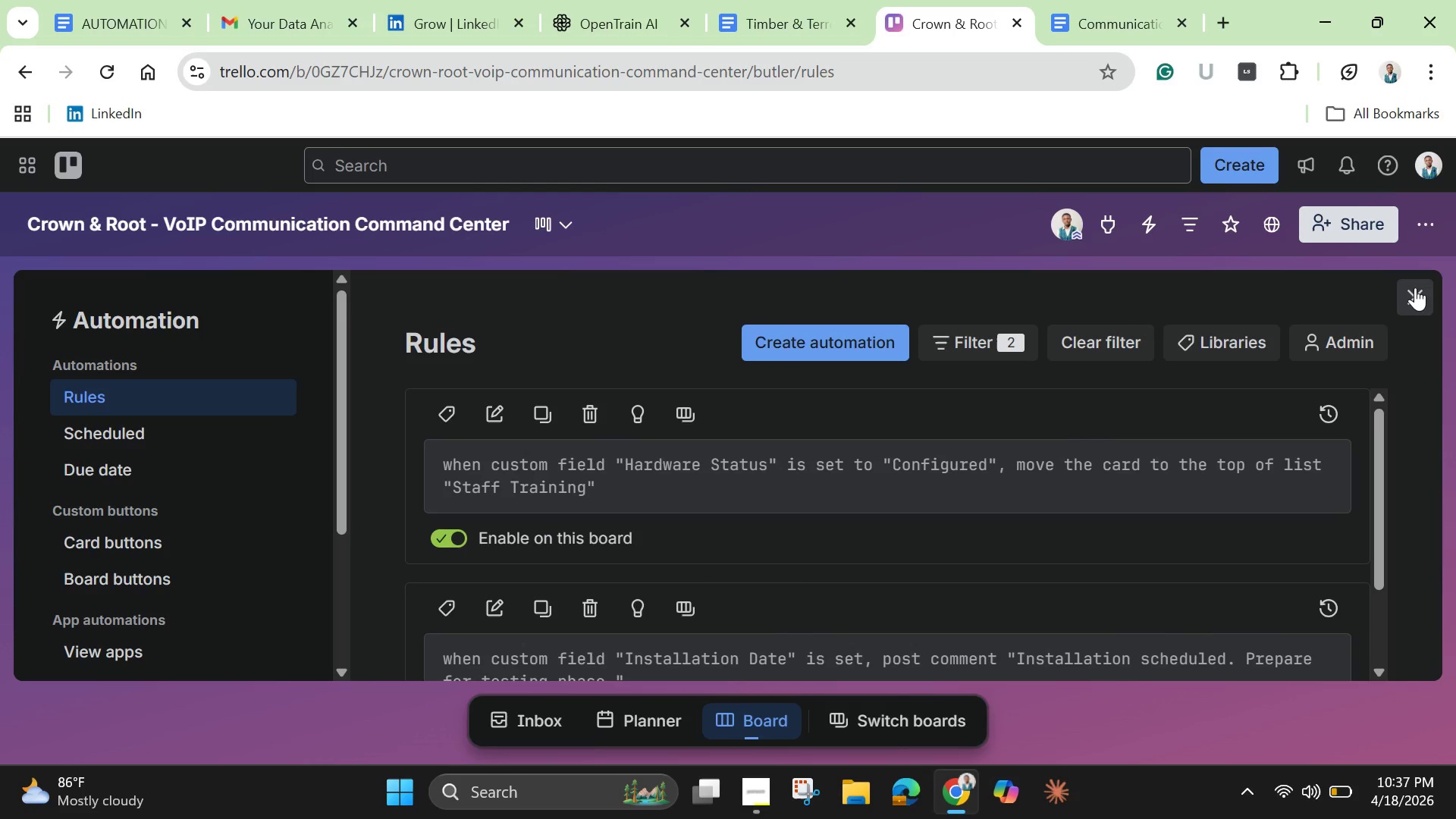 
left_click([1415, 287])
 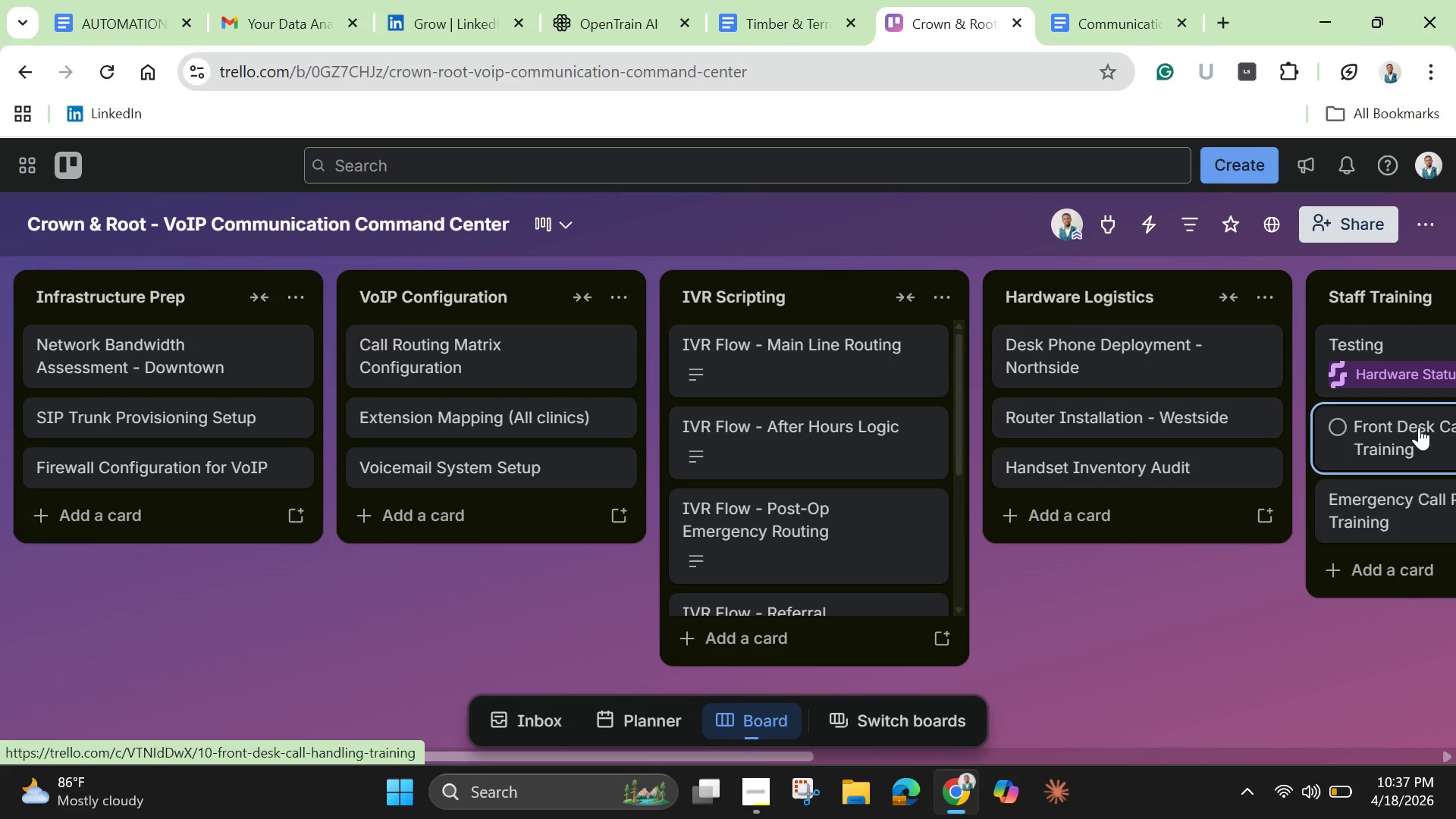 
wait(15.08)
 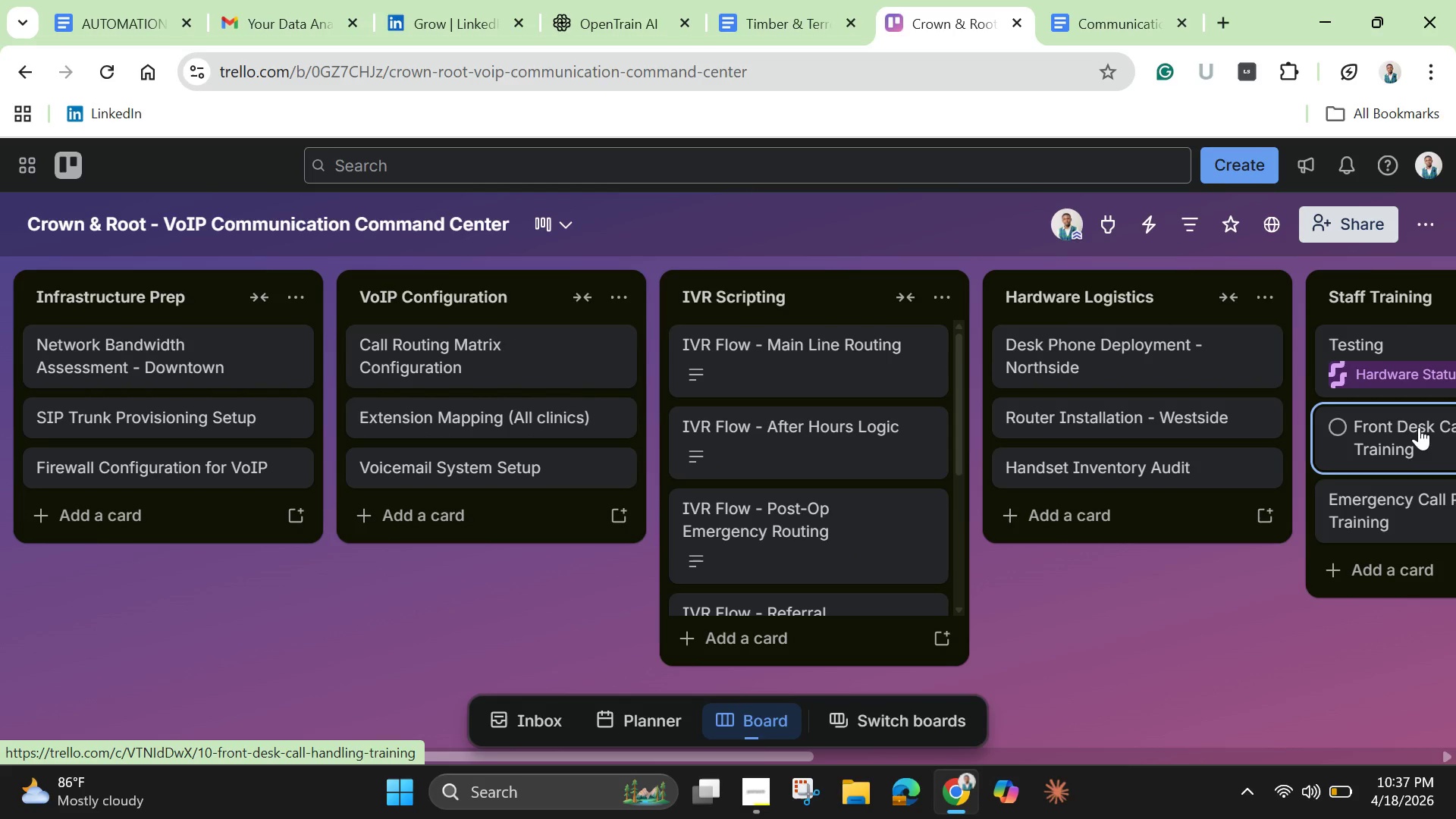 
left_click([1376, 365])
 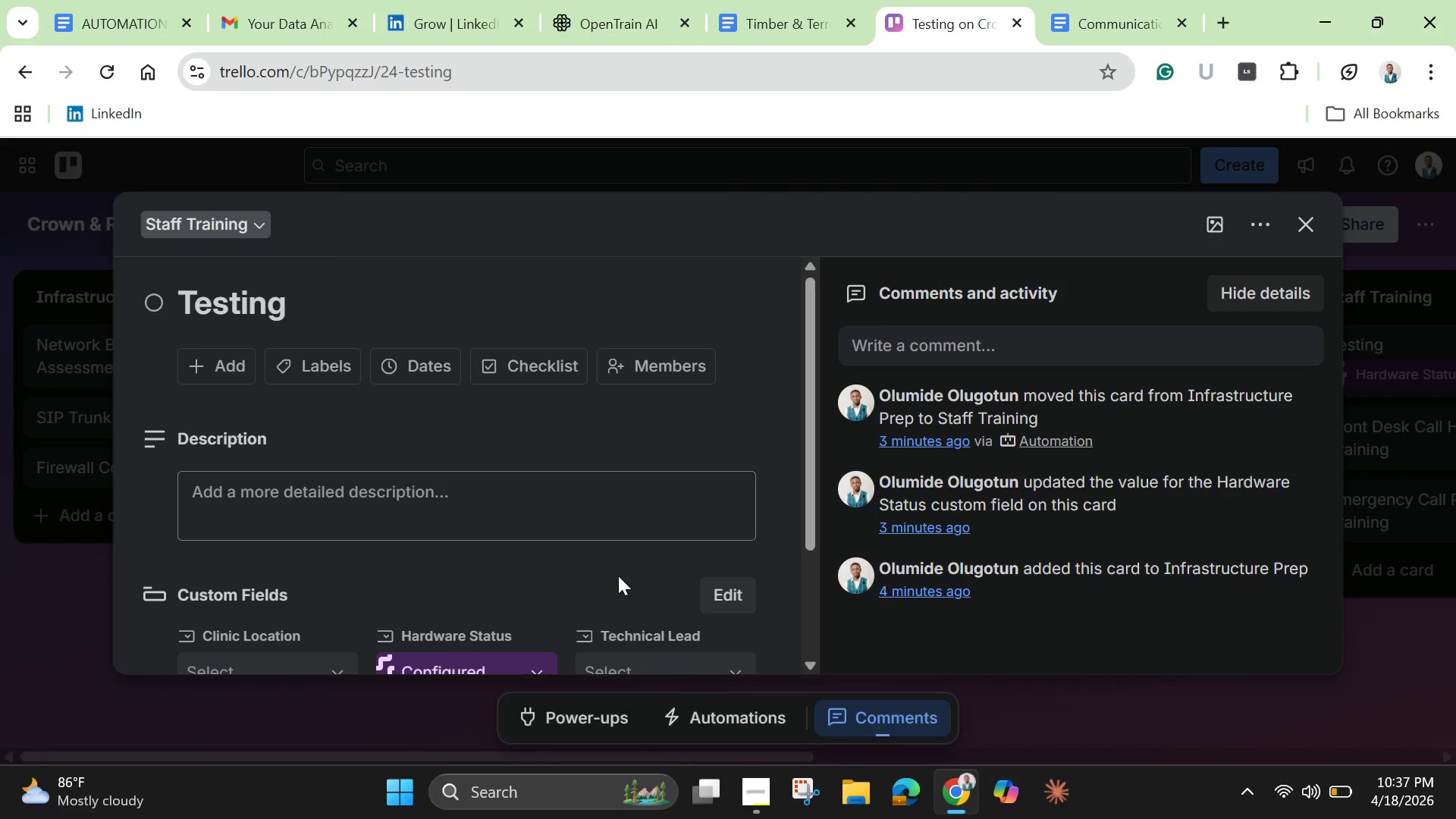 
scroll: coordinate [622, 571], scroll_direction: down, amount: 3.0
 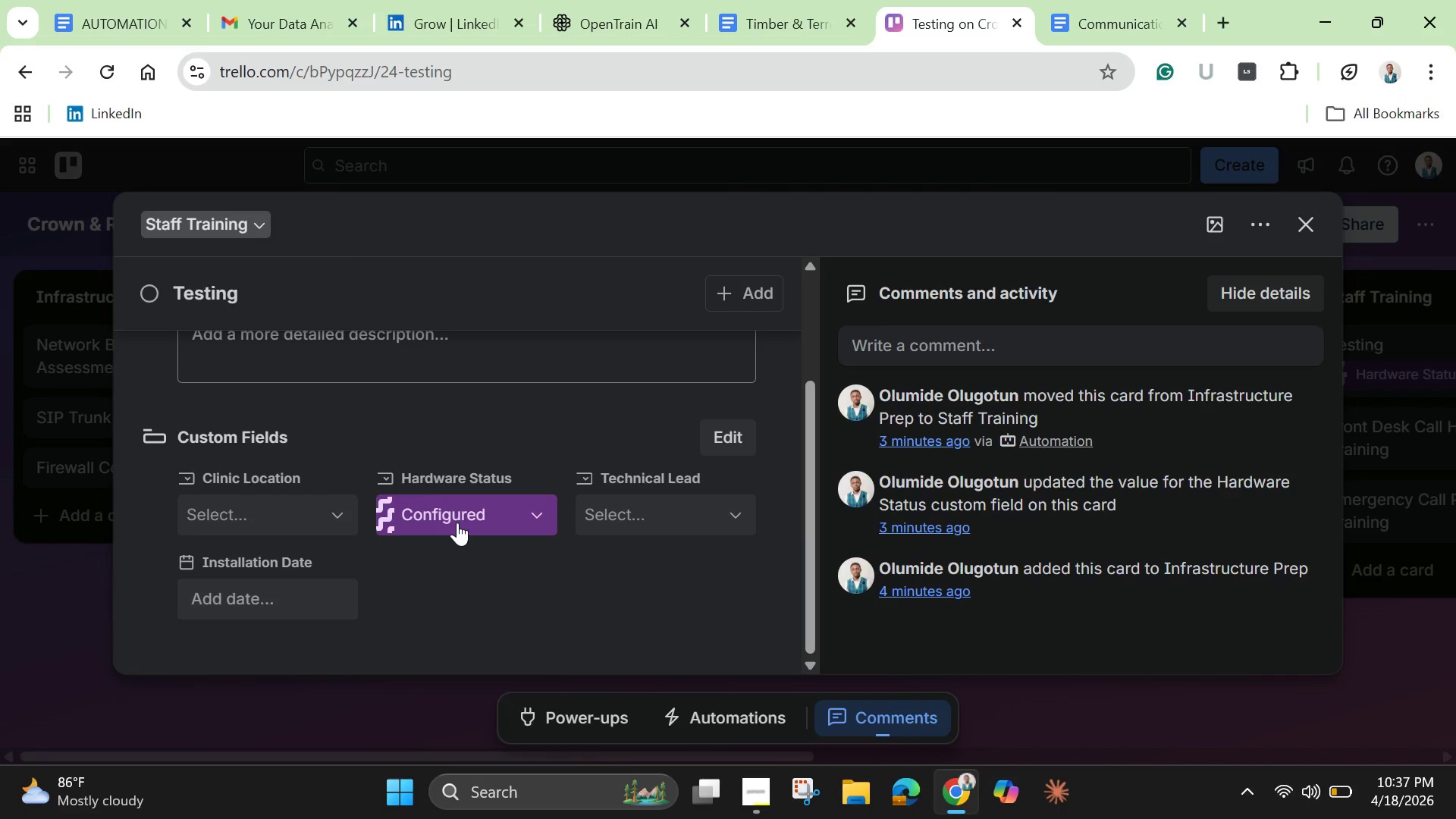 
left_click([457, 522])
 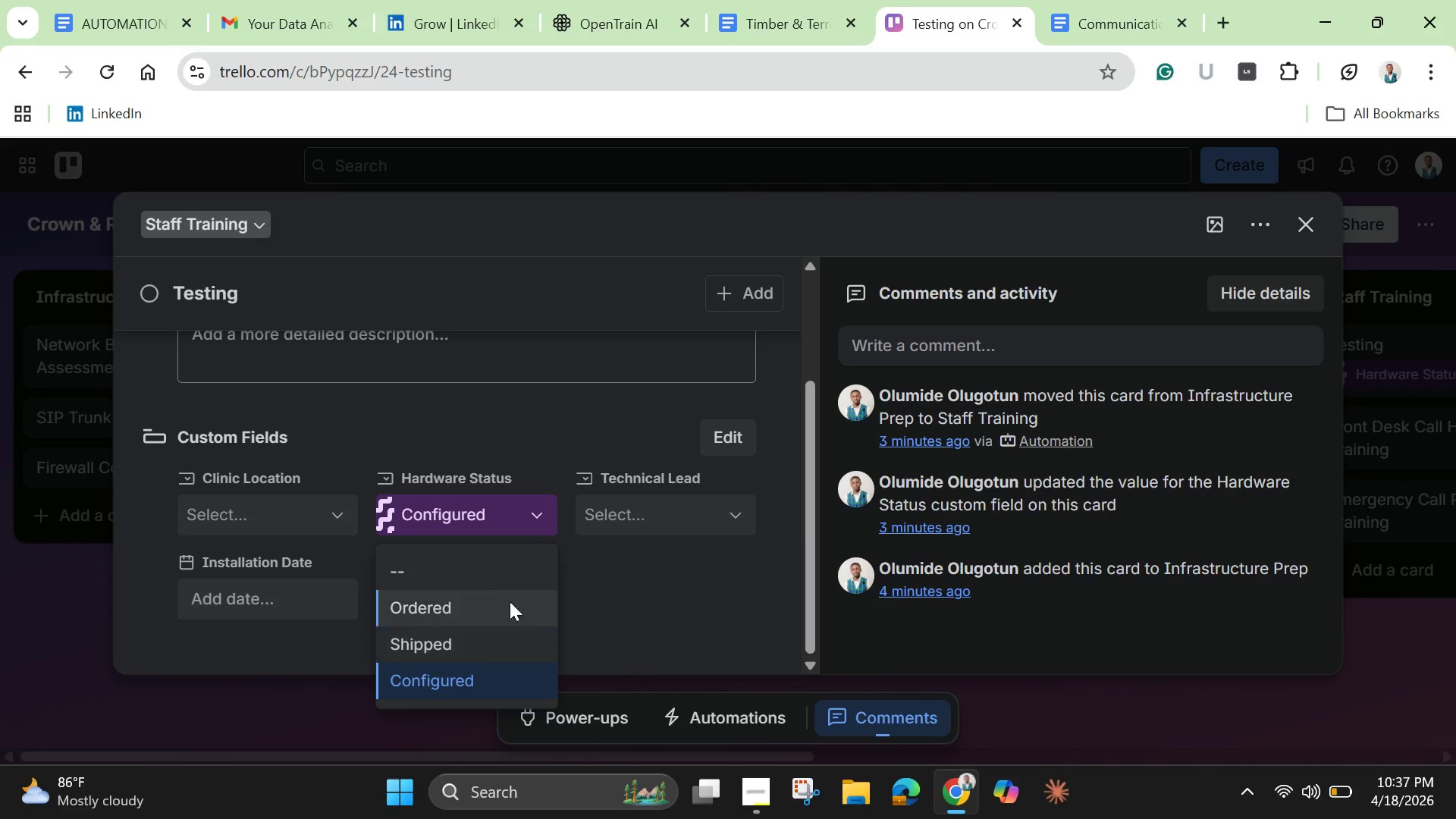 
wait(5.58)
 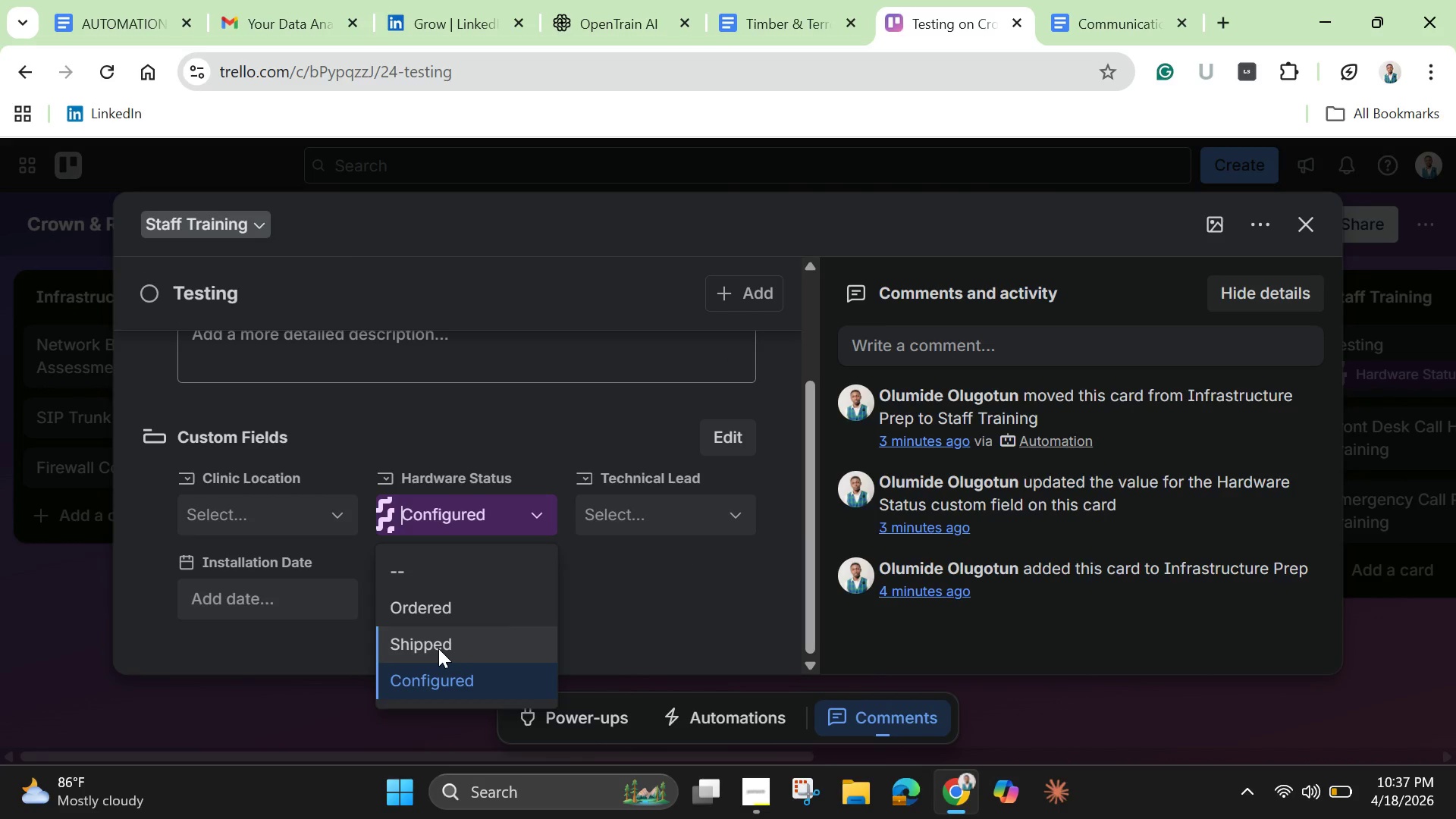 
left_click([281, 600])
 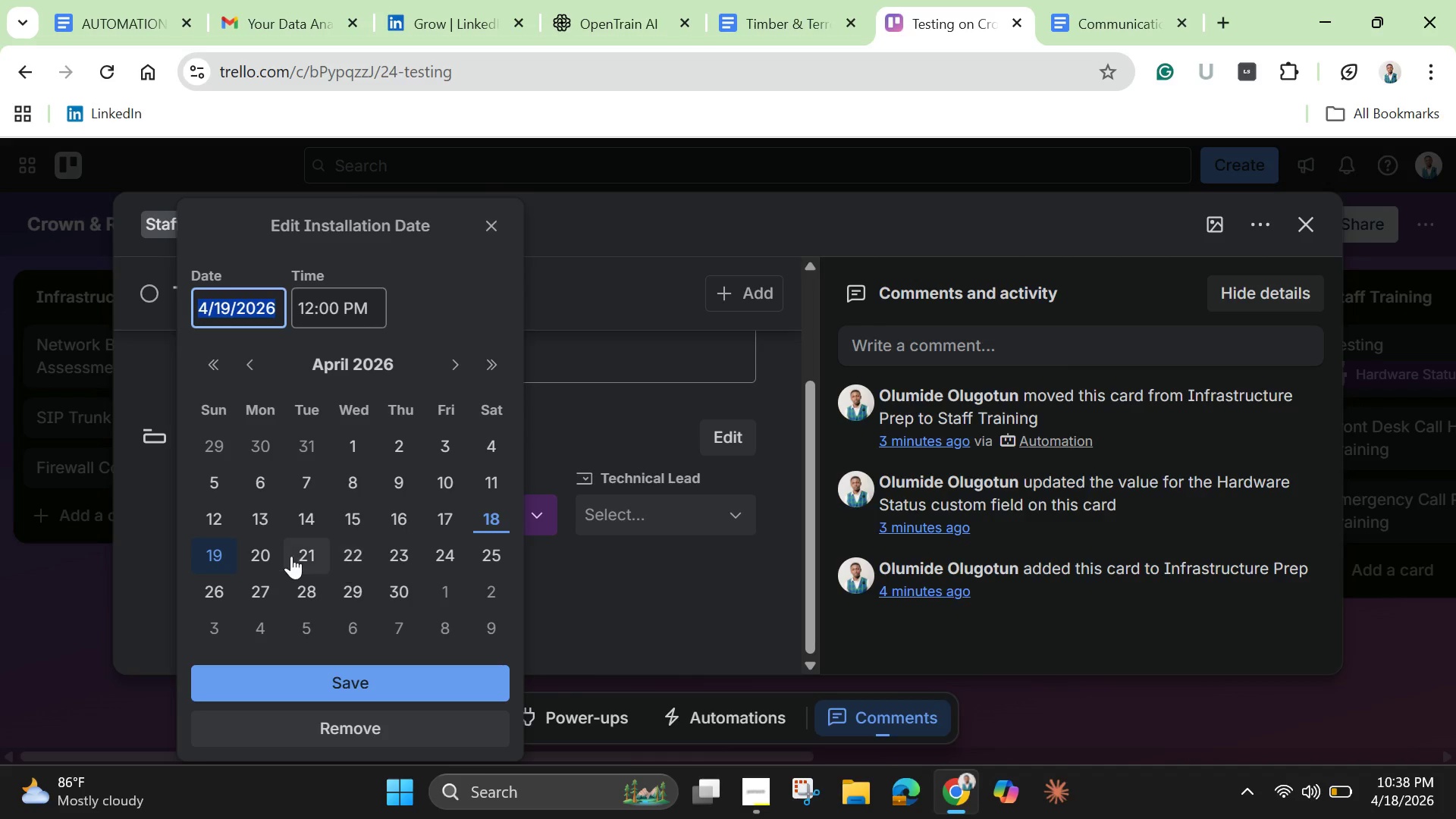 
left_click([265, 551])
 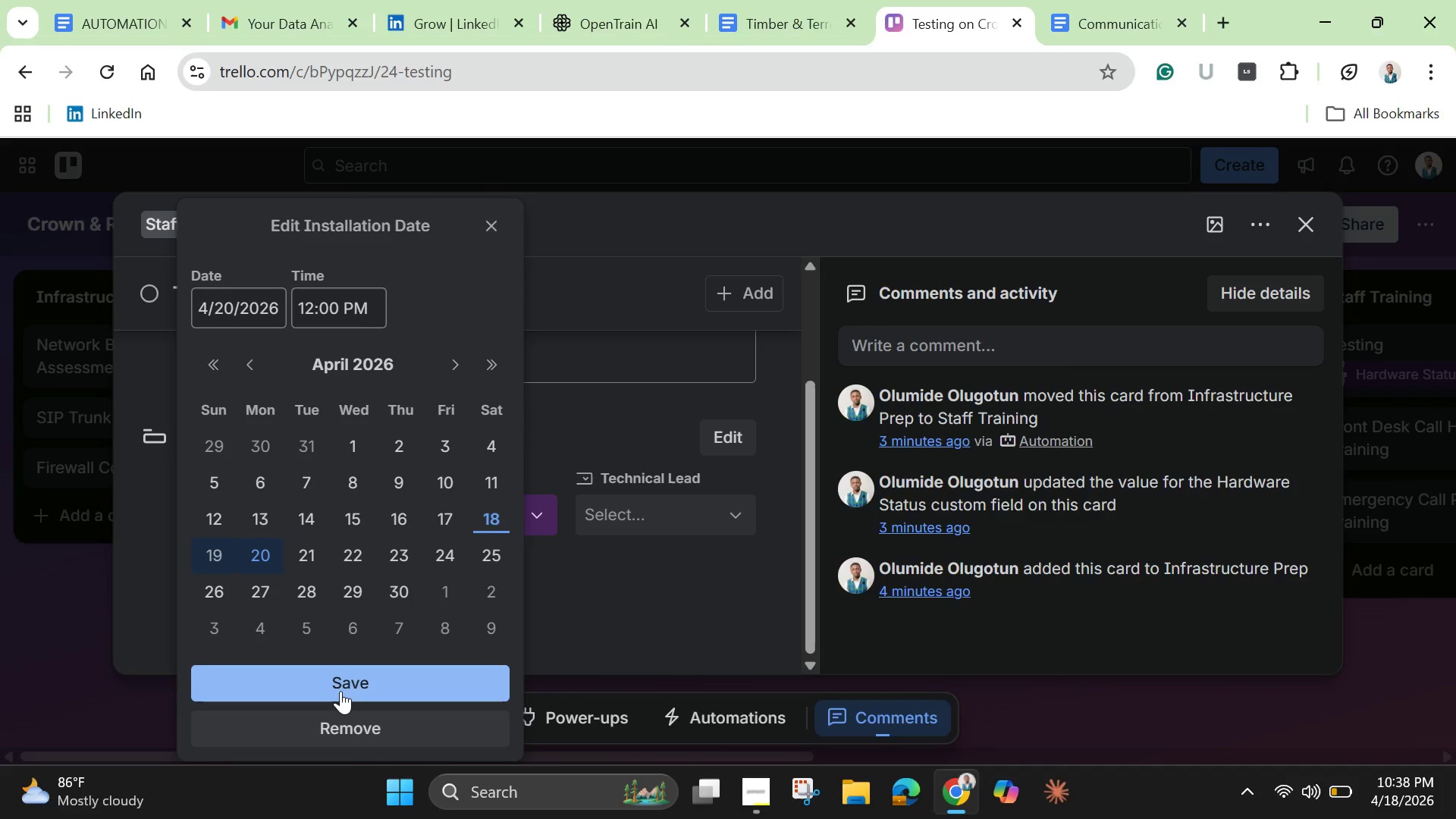 
left_click([340, 691])
 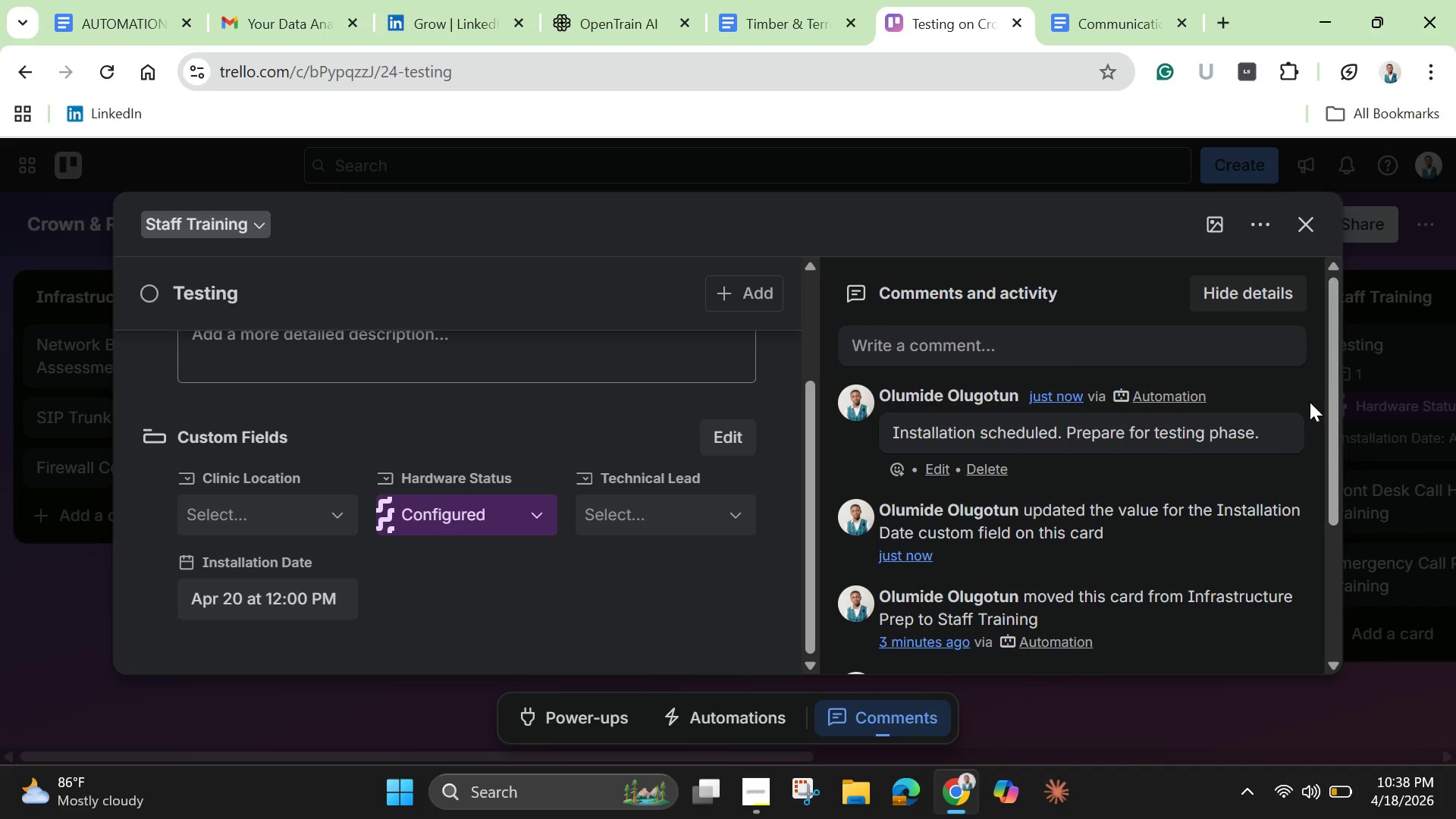 
wait(7.94)
 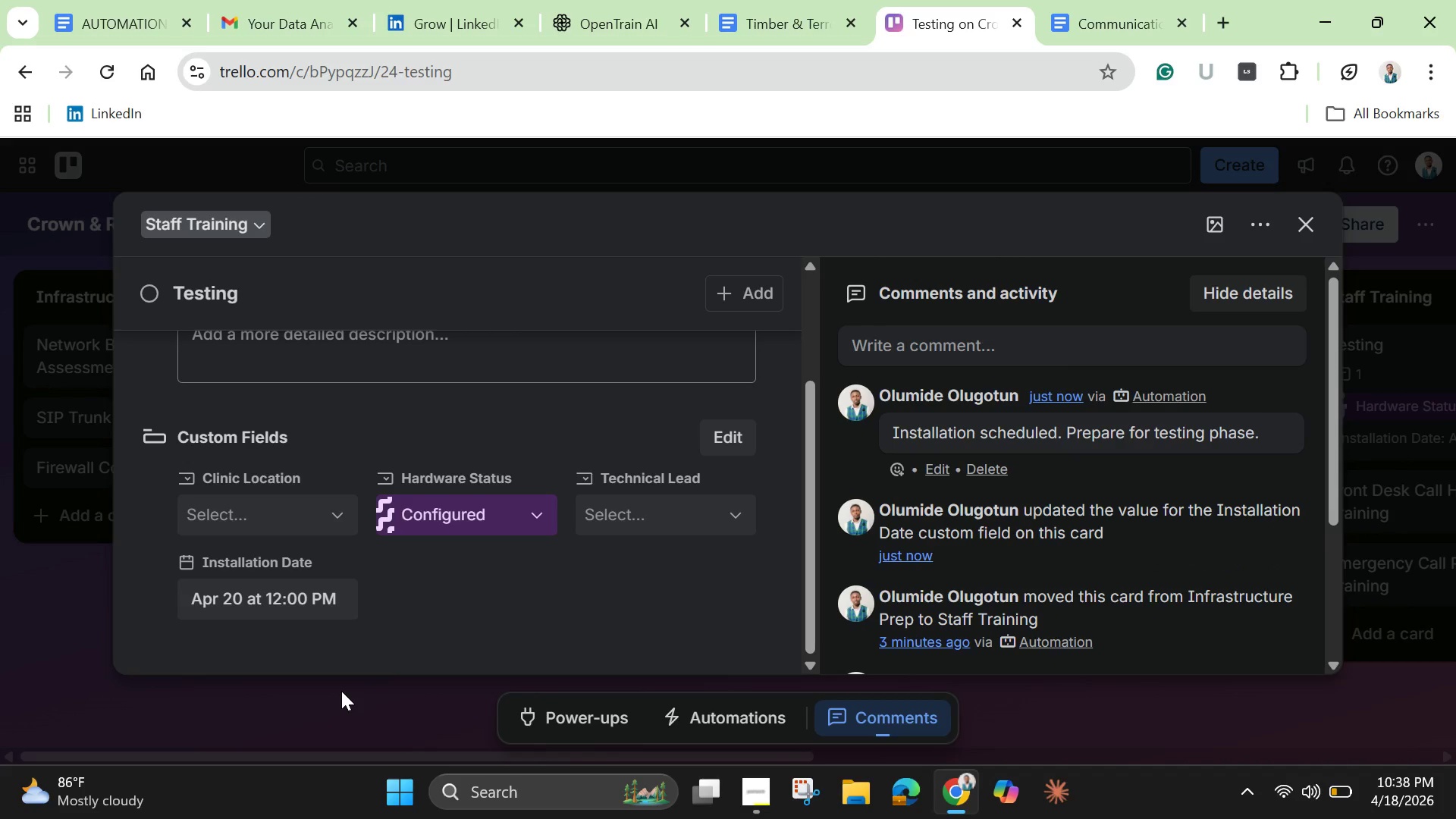 
left_click([1304, 234])
 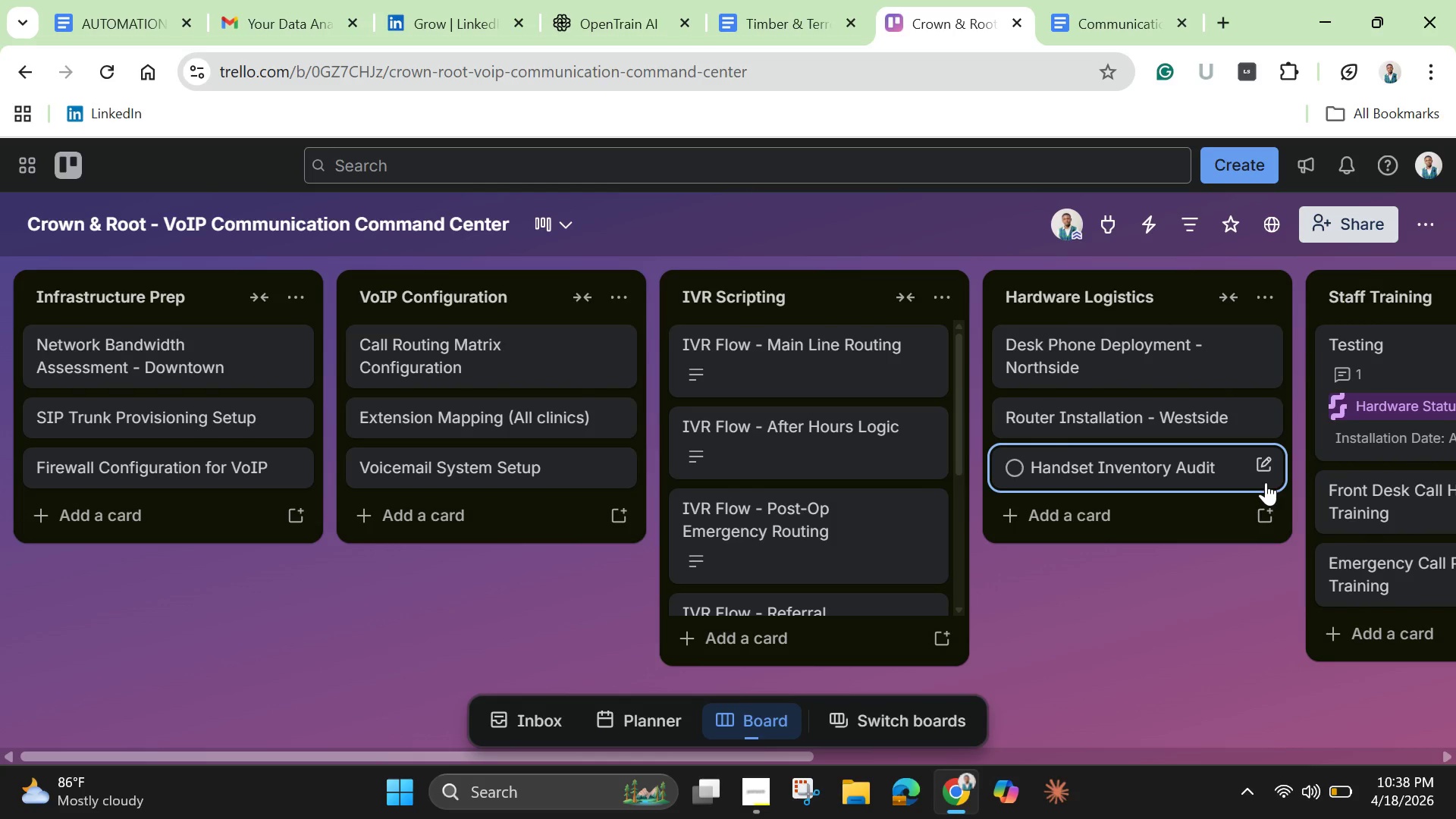 
wait(21.28)
 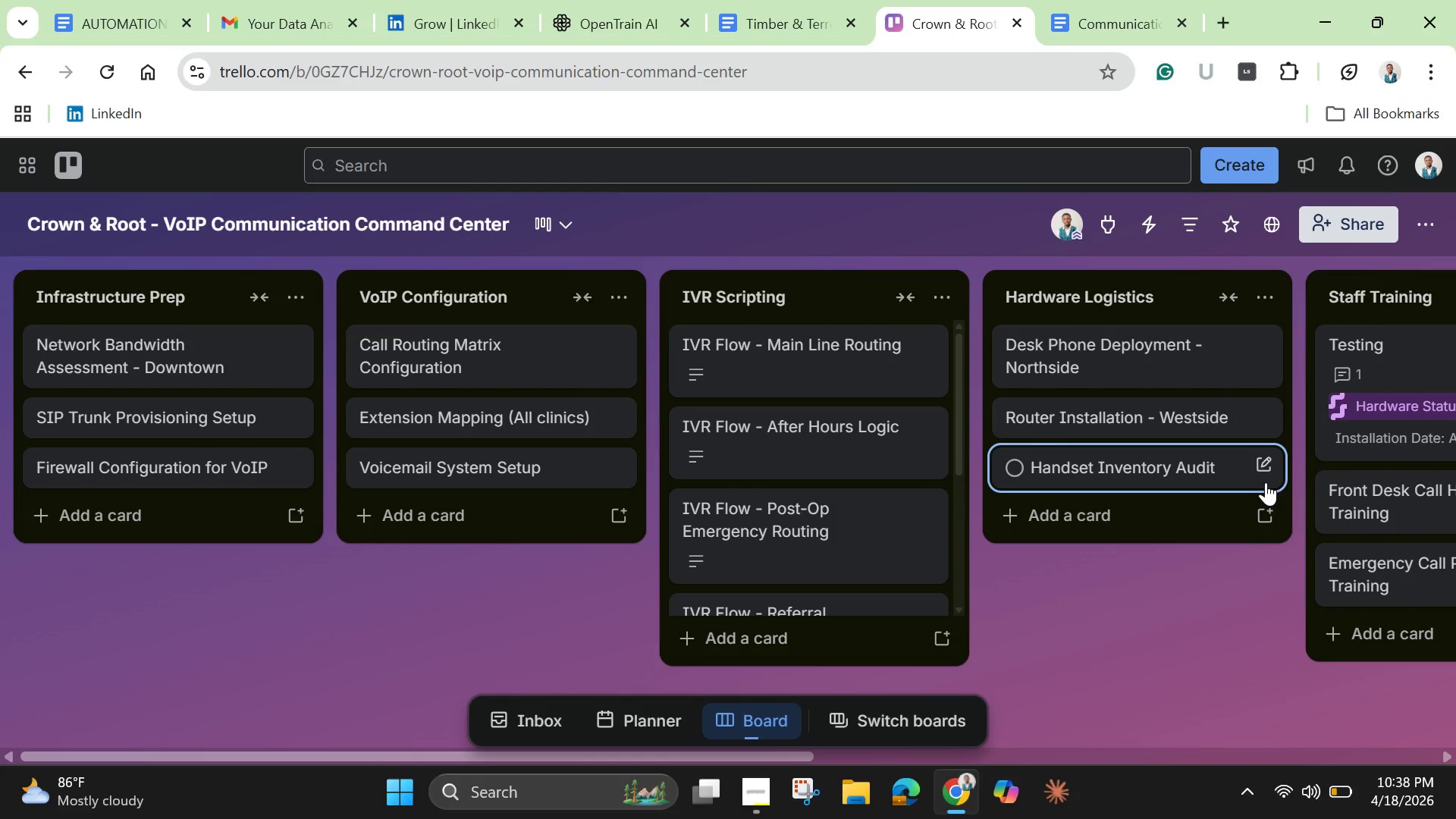 
left_click([574, 215])
 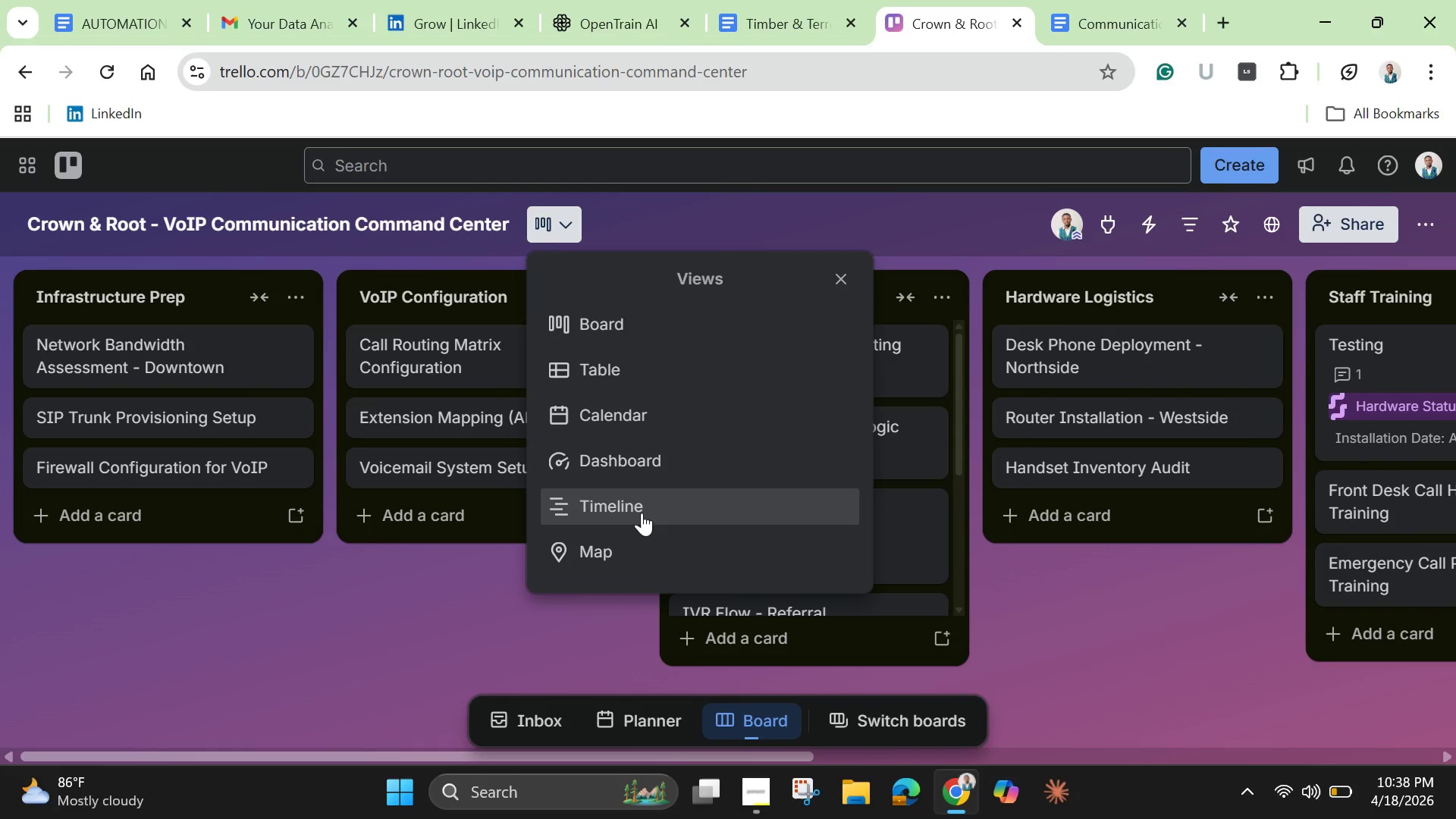 
left_click([642, 513])
 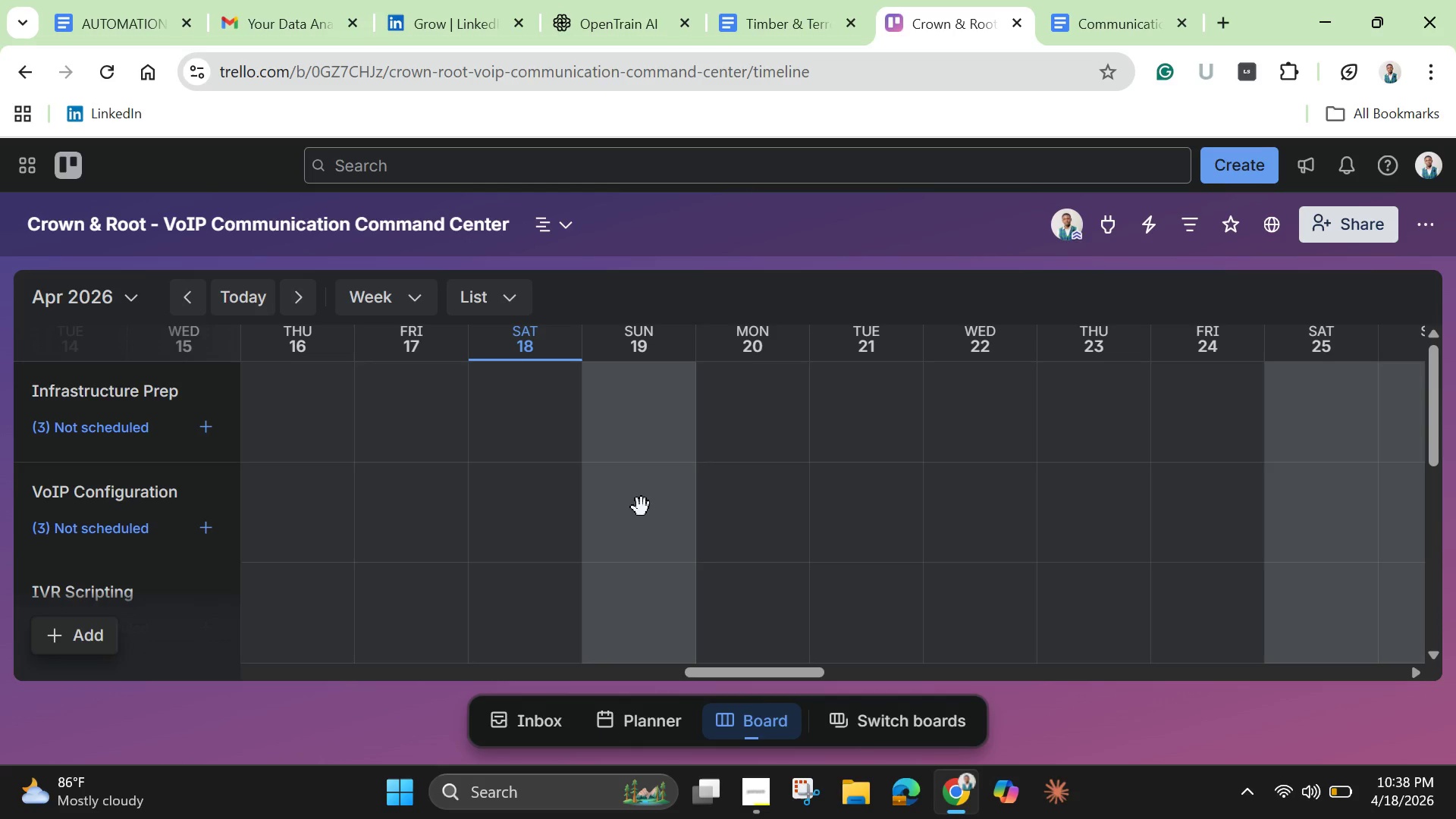 
wait(6.41)
 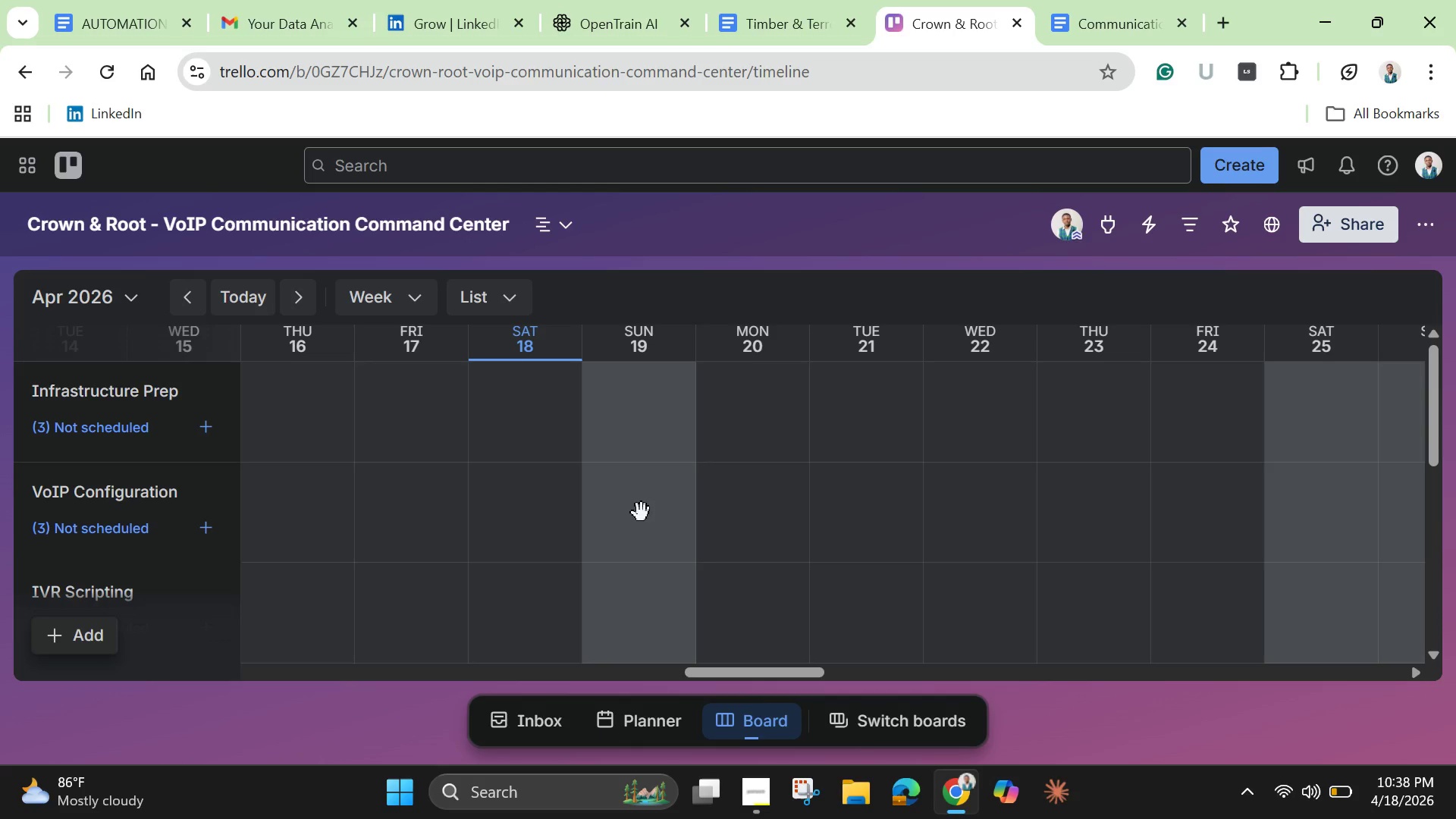 
scroll: coordinate [642, 507], scroll_direction: down, amount: 9.0
 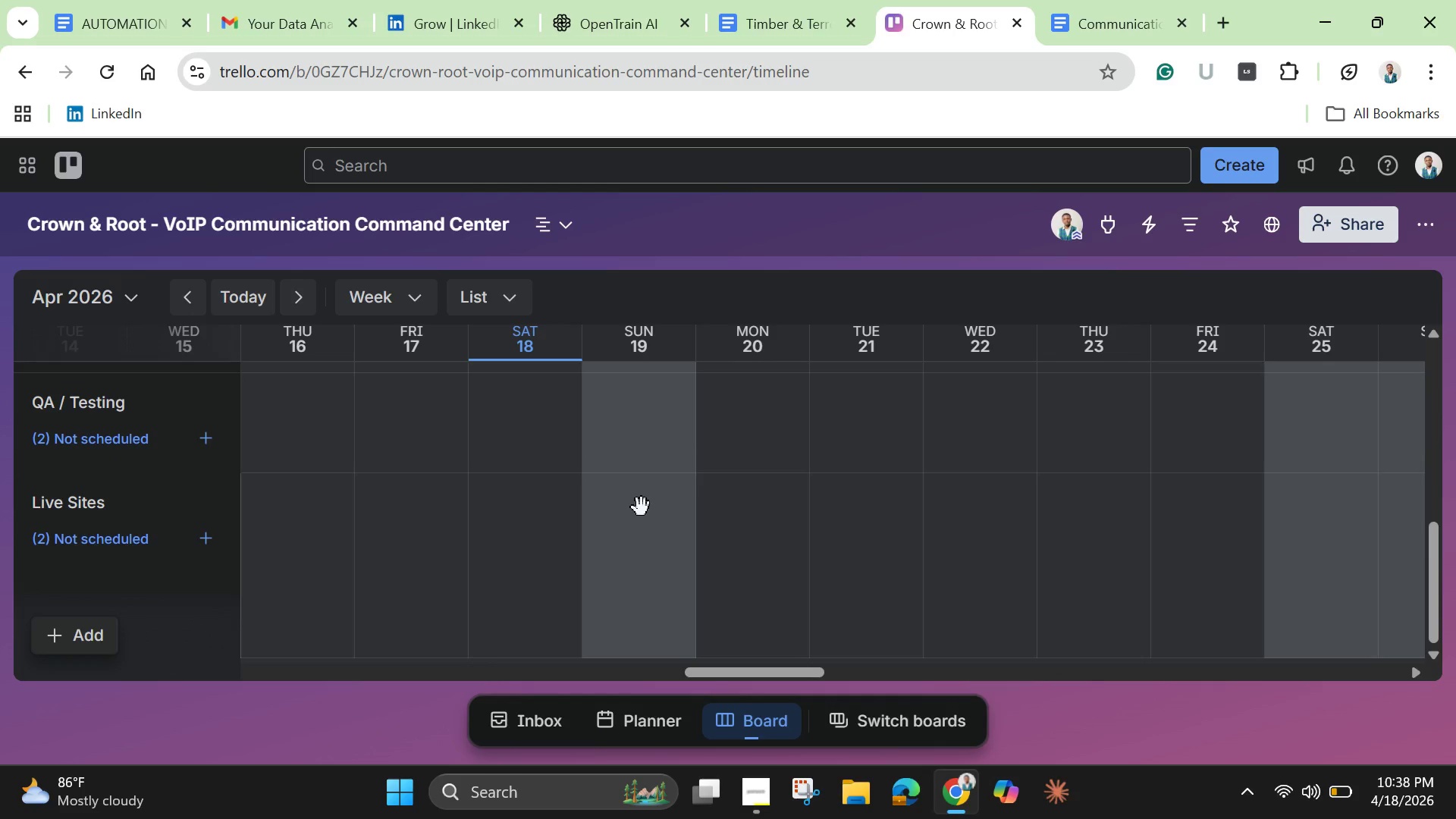 
scroll: coordinate [642, 507], scroll_direction: up, amount: 17.0
 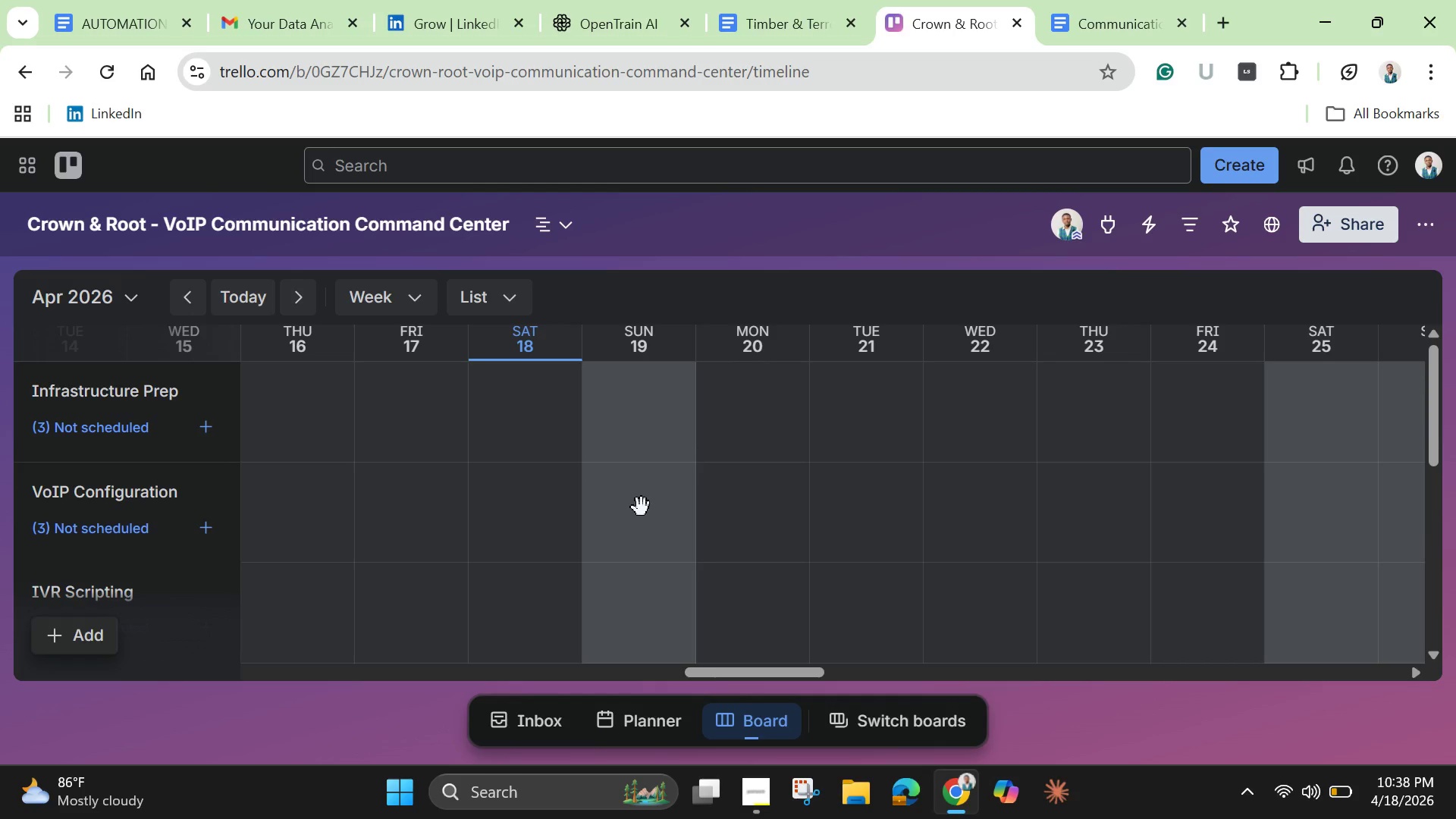 
scroll: coordinate [642, 507], scroll_direction: down, amount: 5.0
 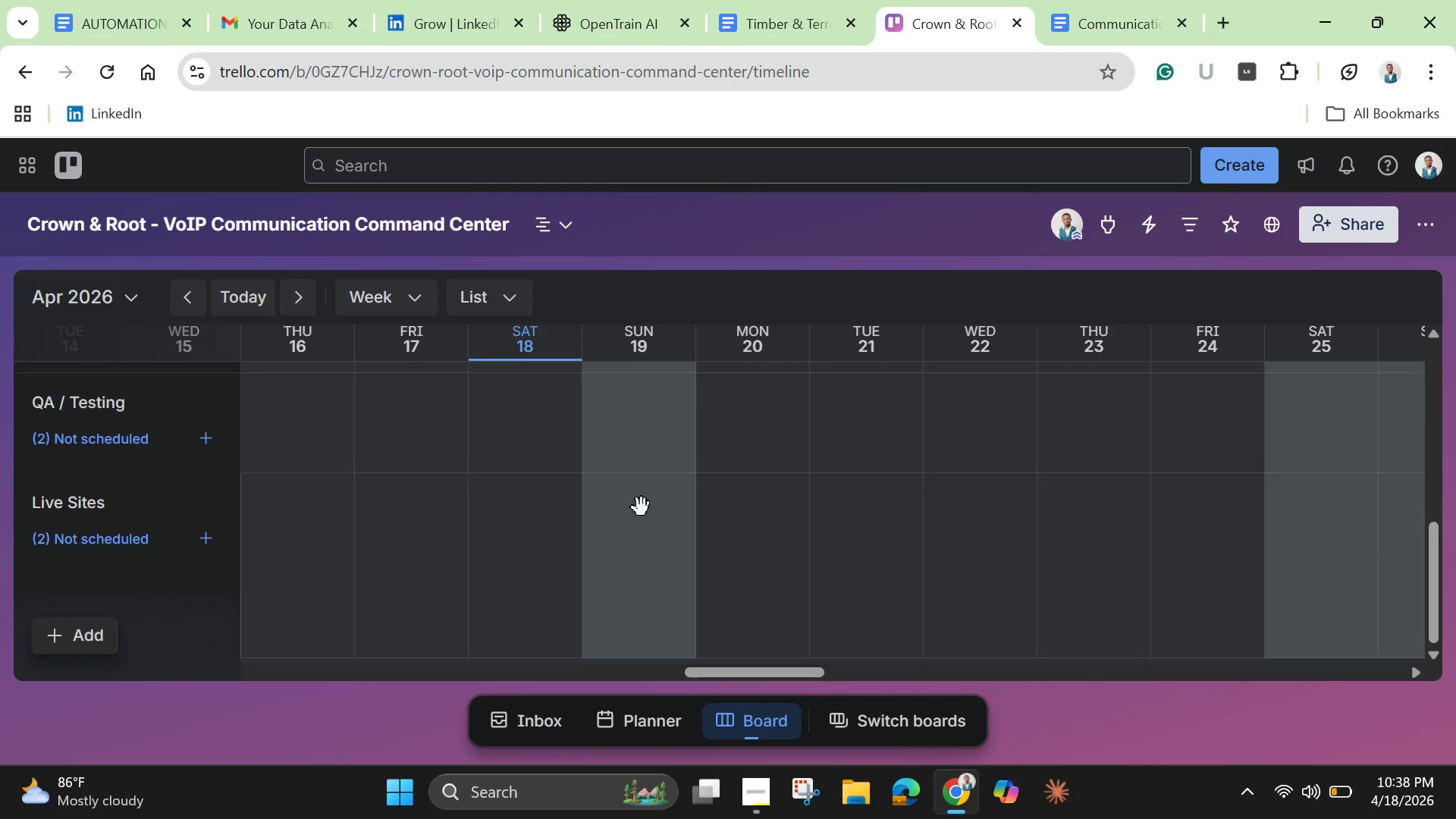 
scroll: coordinate [642, 507], scroll_direction: up, amount: 3.0
 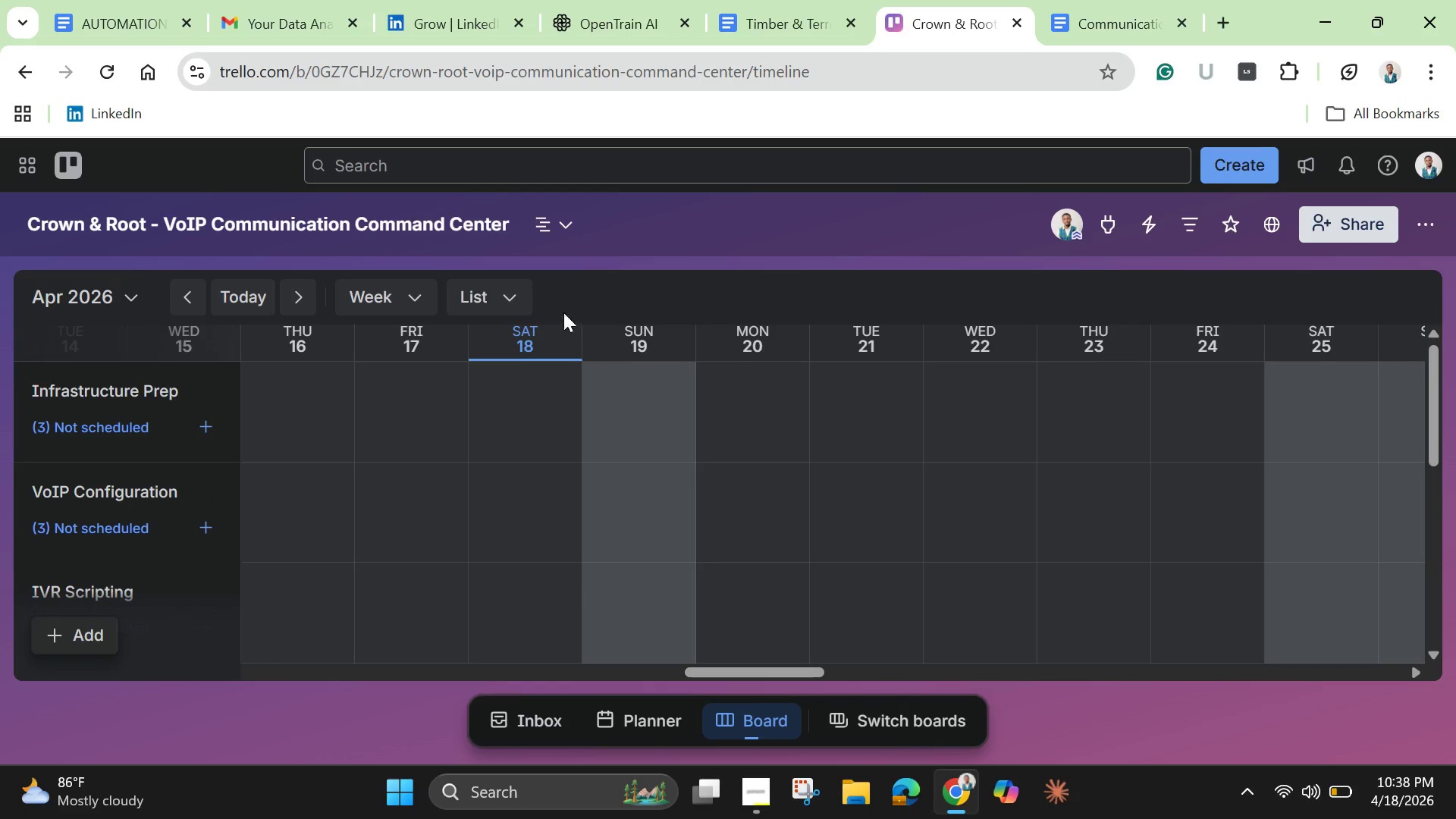 
left_click([545, 219])
 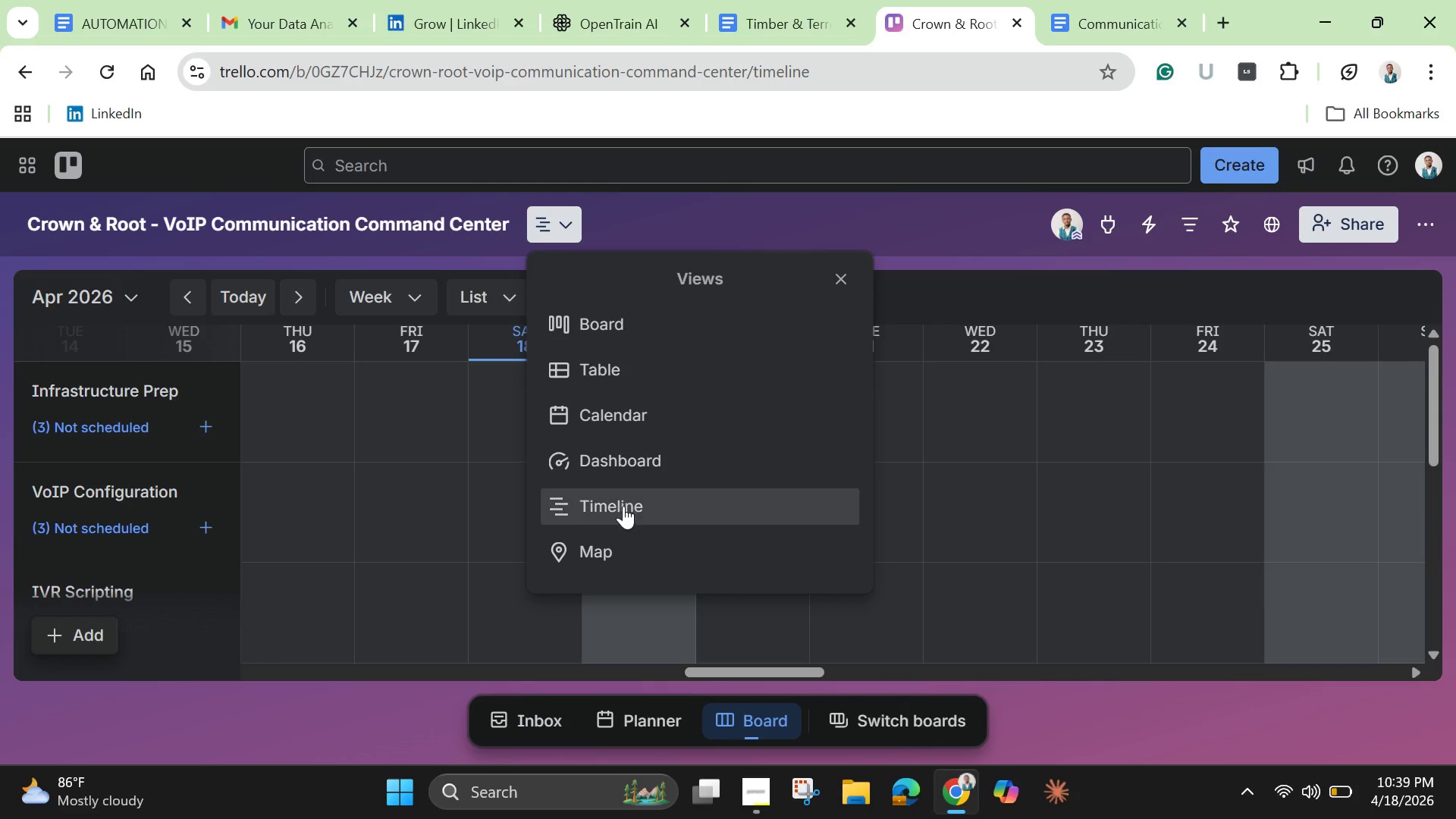 
left_click([623, 506])
 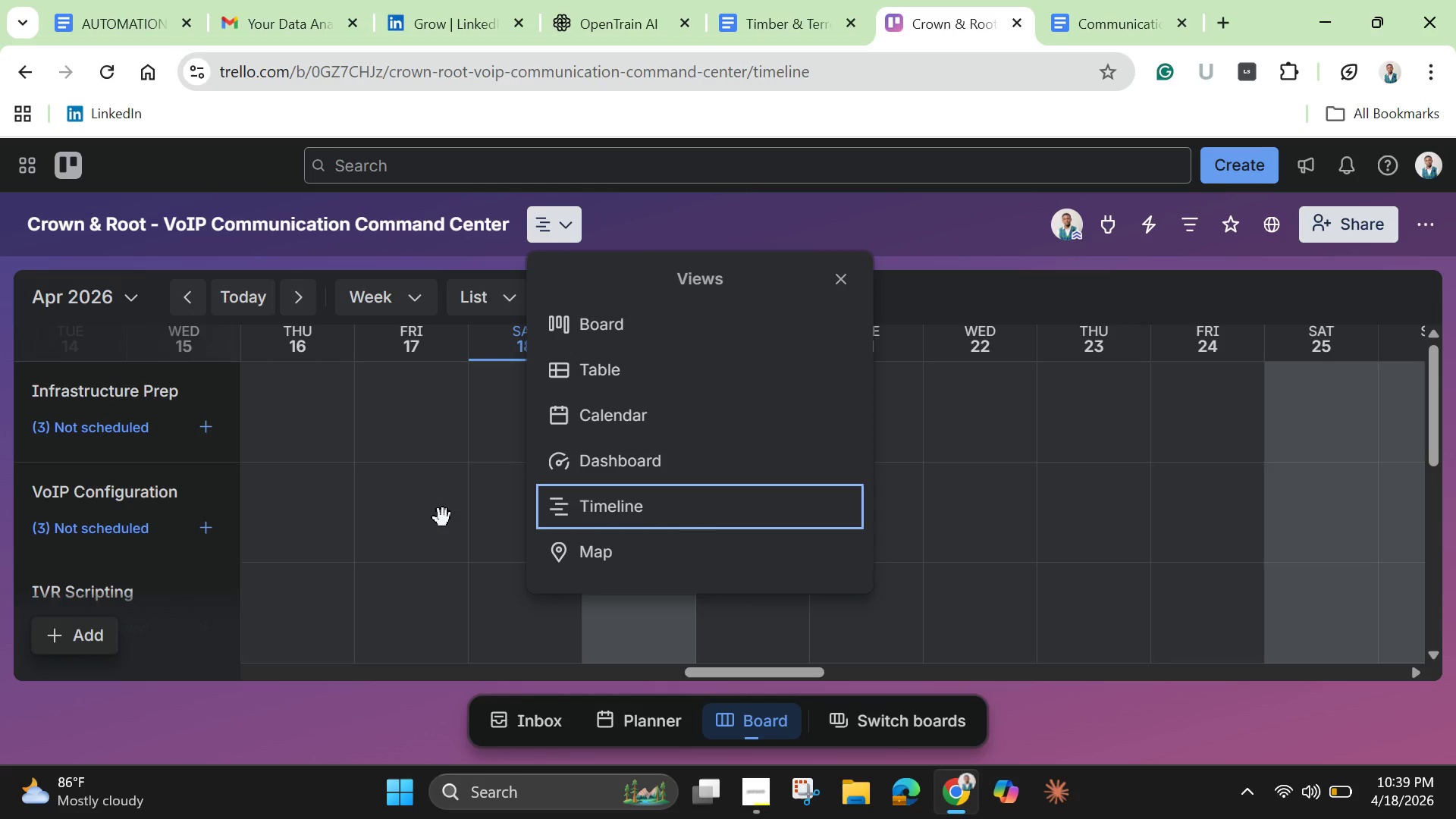 
wait(17.31)
 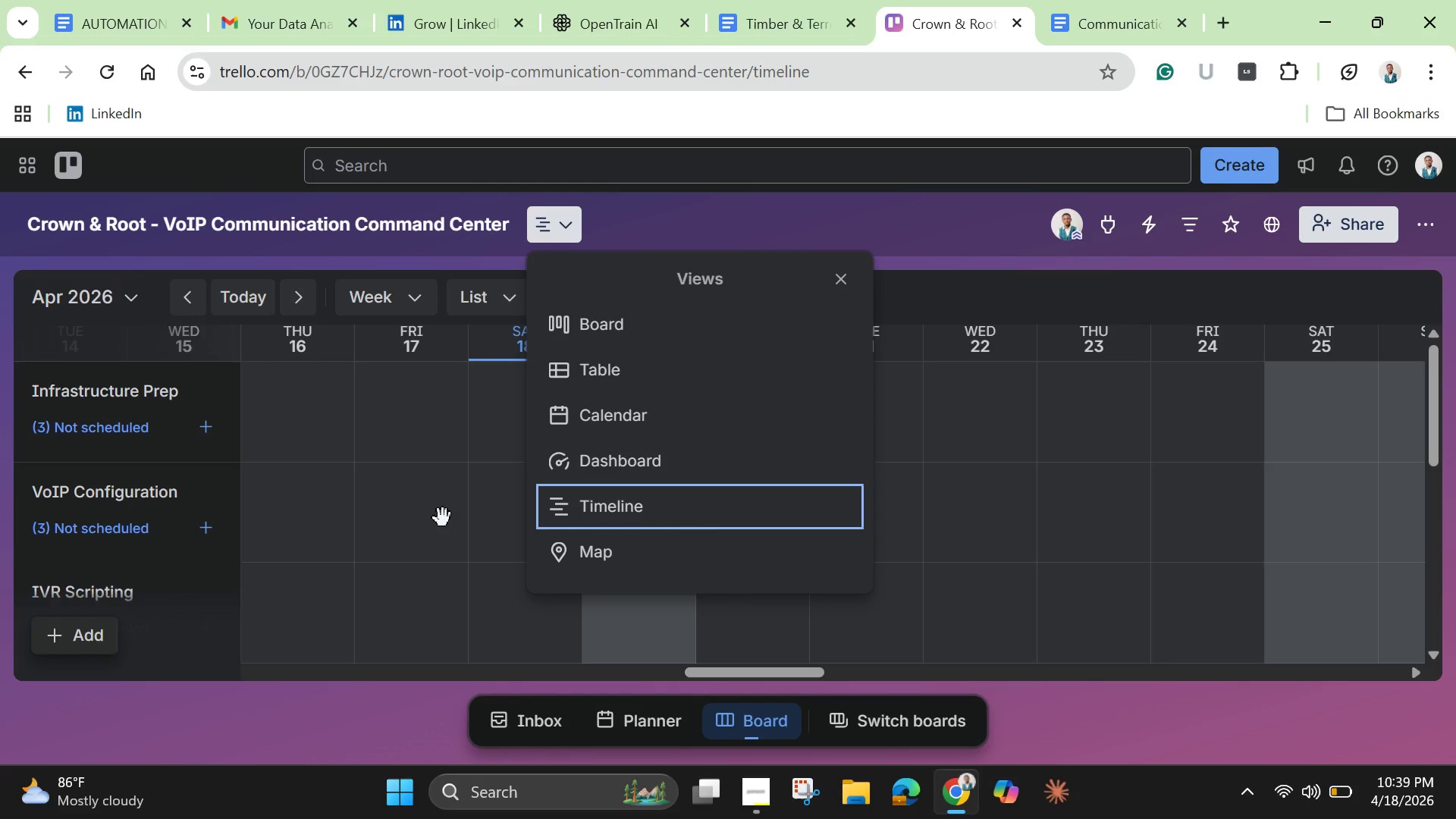 
scroll: coordinate [118, 531], scroll_direction: up, amount: 1.0
 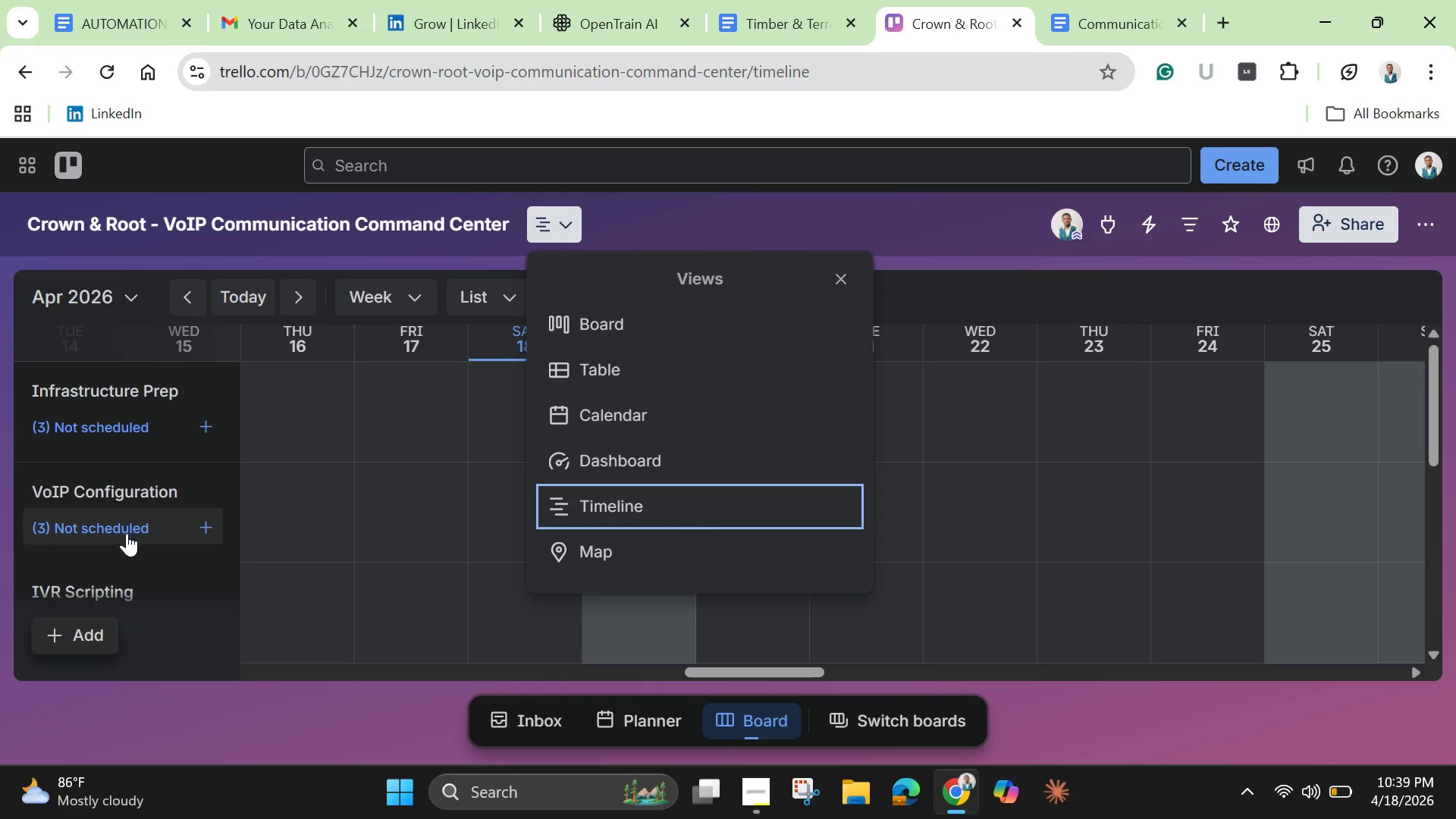 
scroll: coordinate [127, 533], scroll_direction: down, amount: 3.0
 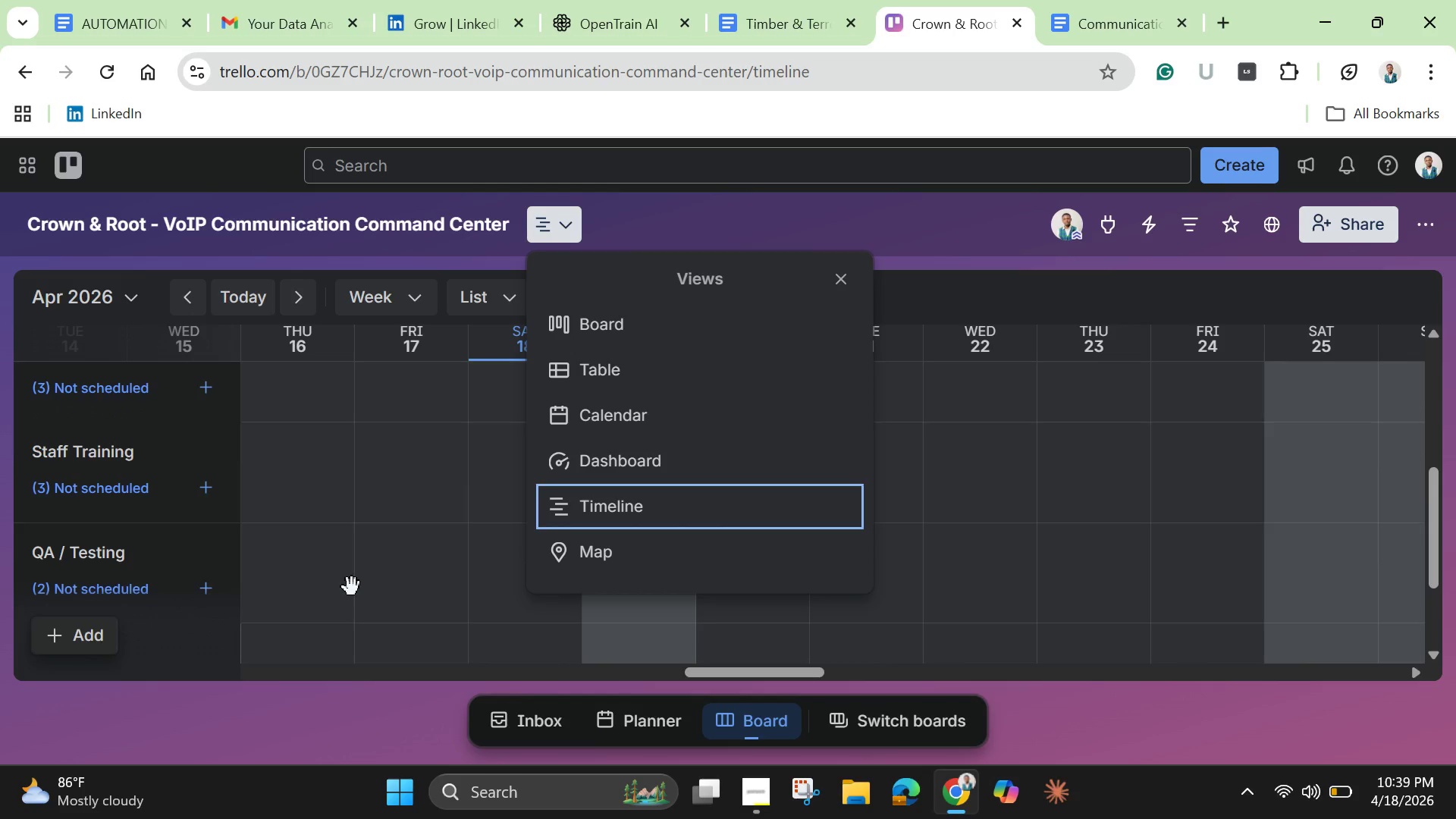 
left_click([352, 587])
 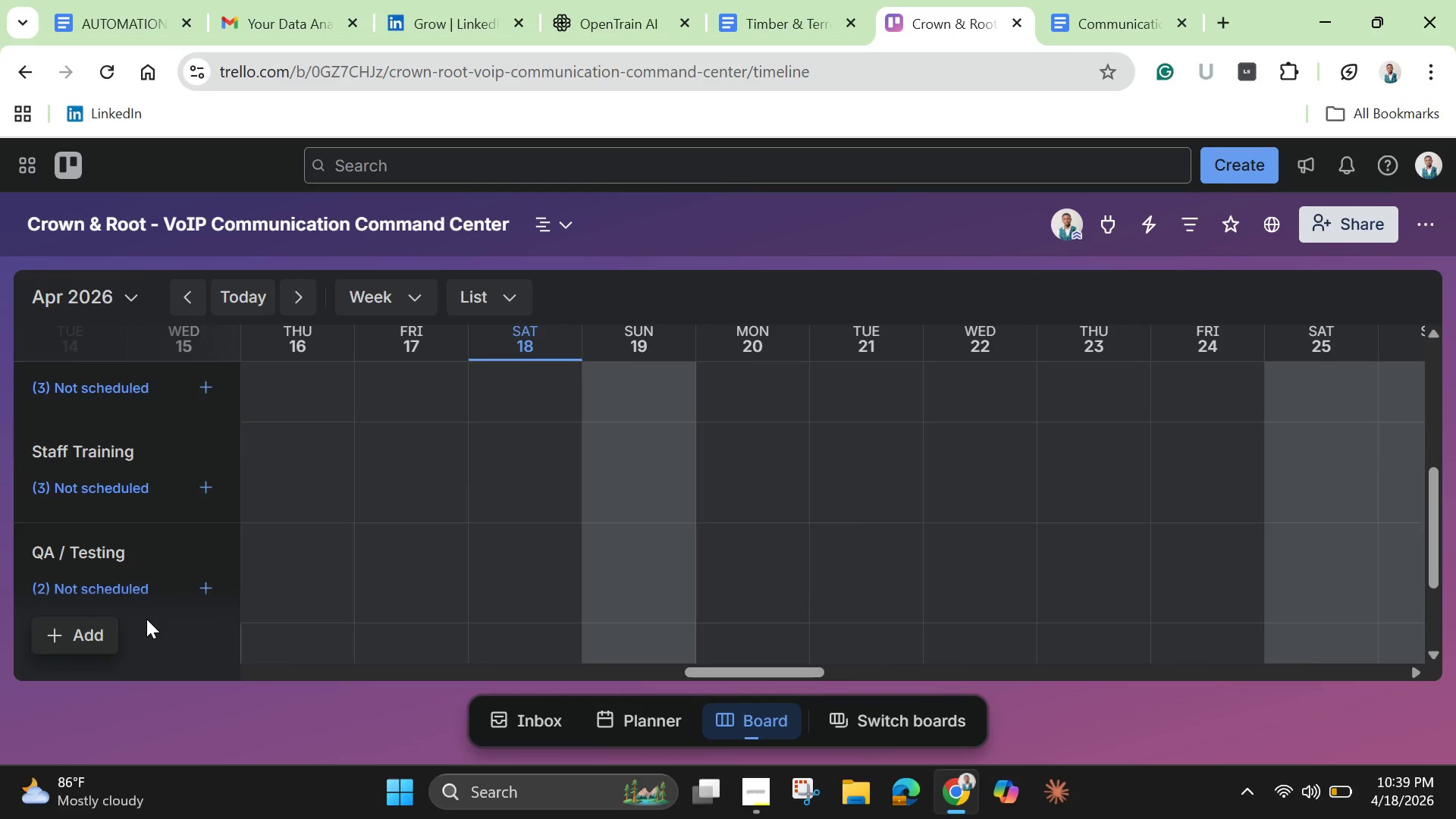 
scroll: coordinate [149, 635], scroll_direction: down, amount: 4.0
 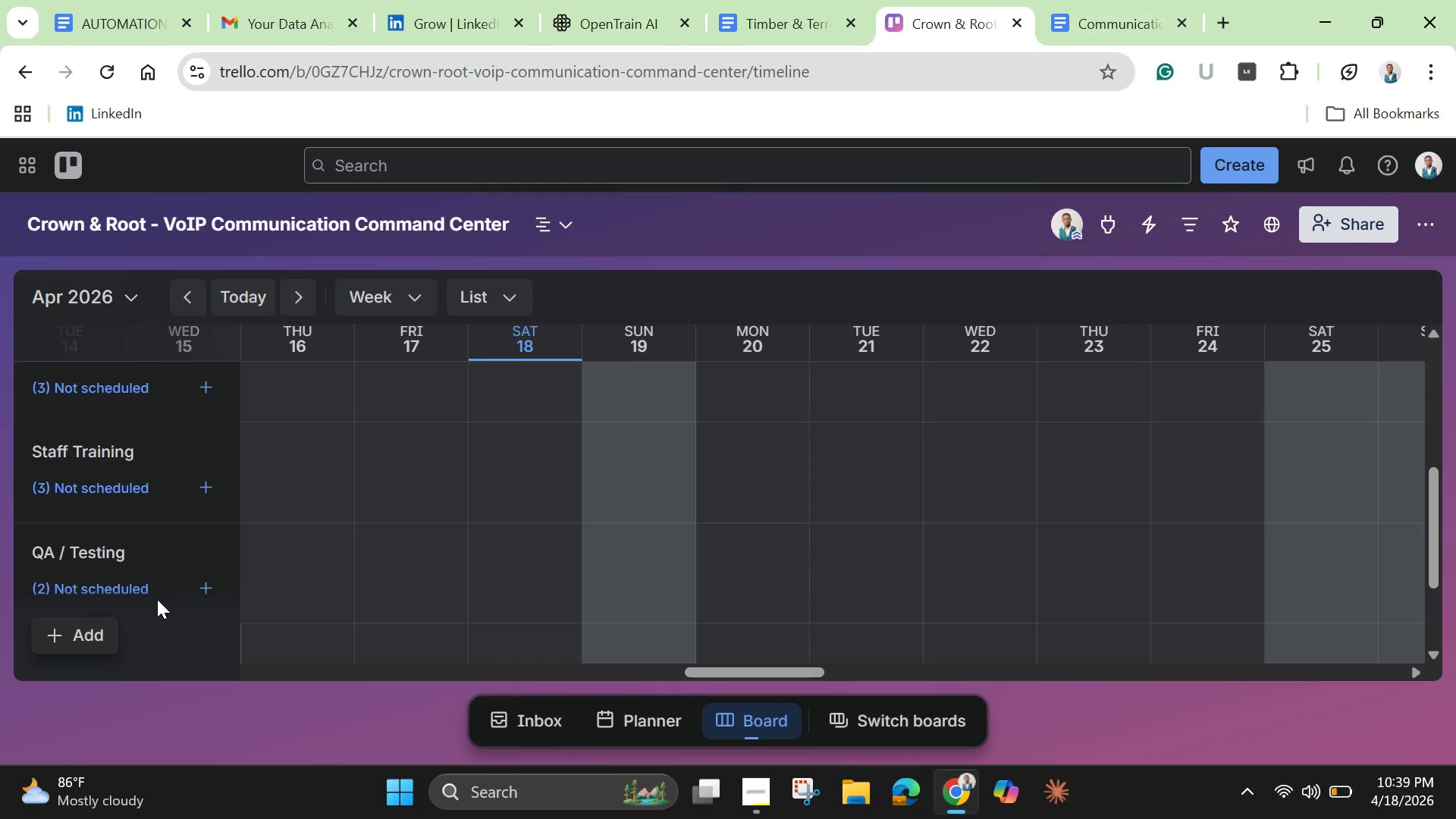 
scroll: coordinate [117, 450], scroll_direction: up, amount: 12.0
 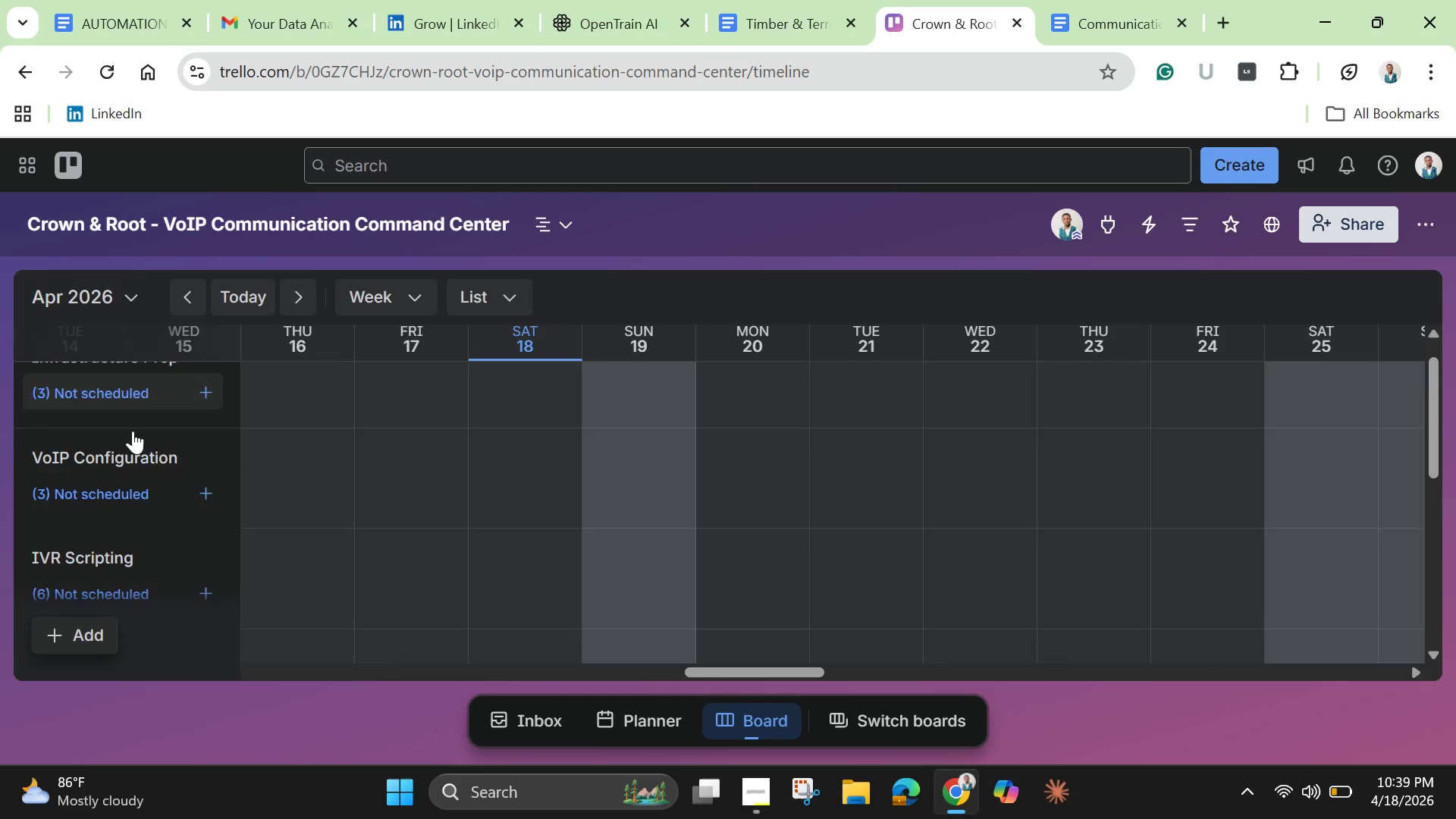 
scroll: coordinate [123, 573], scroll_direction: down, amount: 5.0
 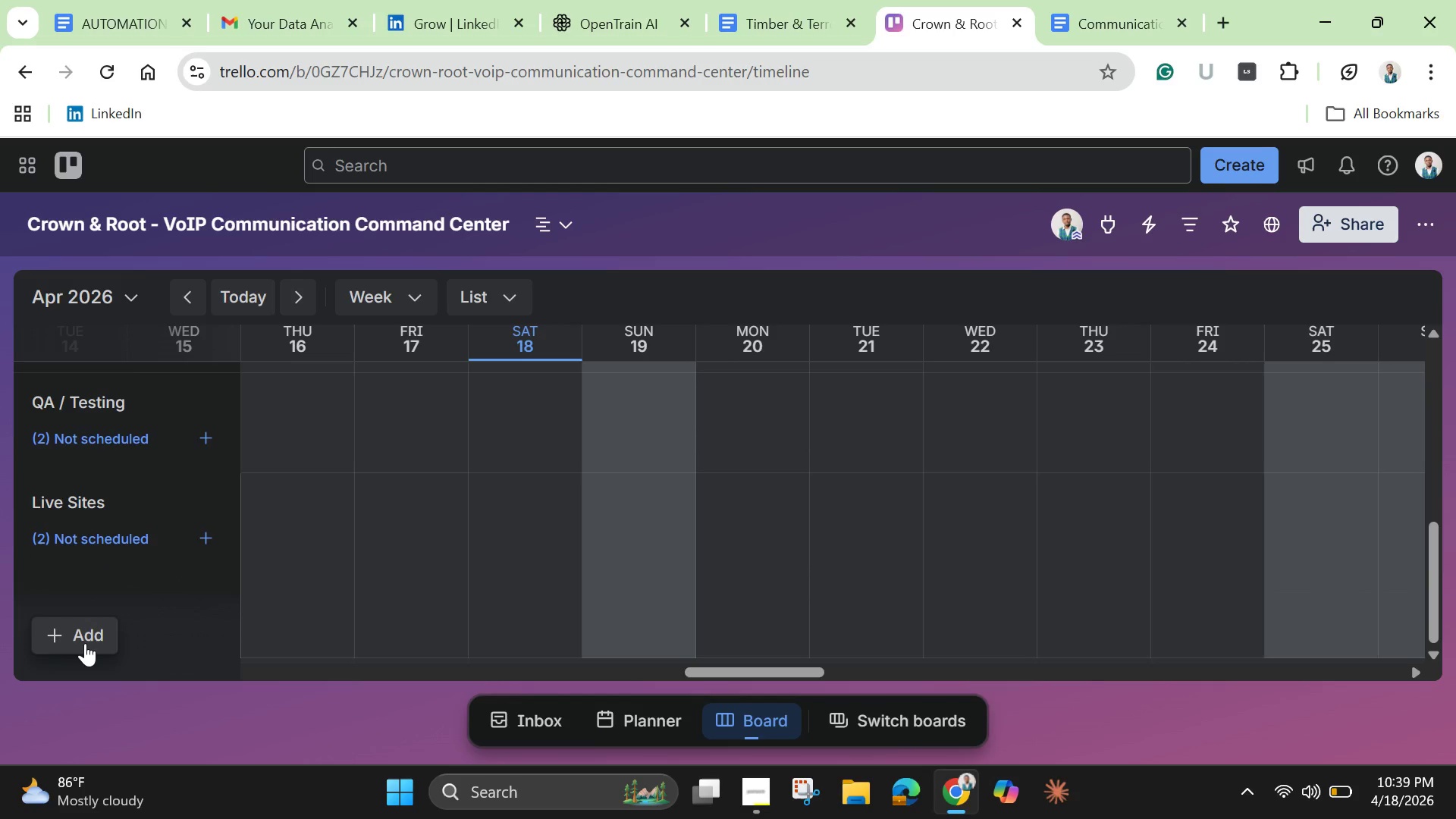 
left_click([85, 643])
 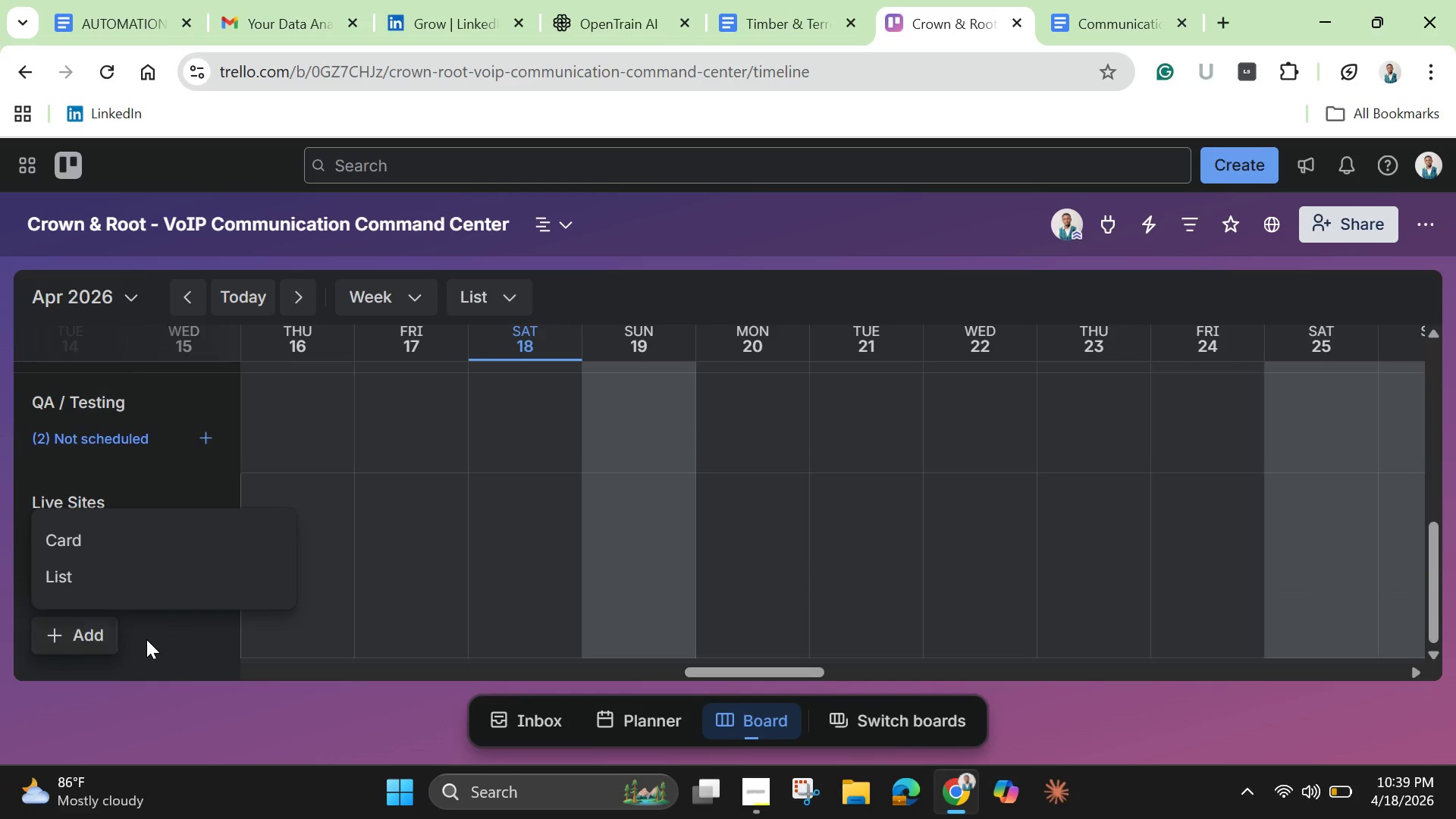 
left_click([196, 652])
 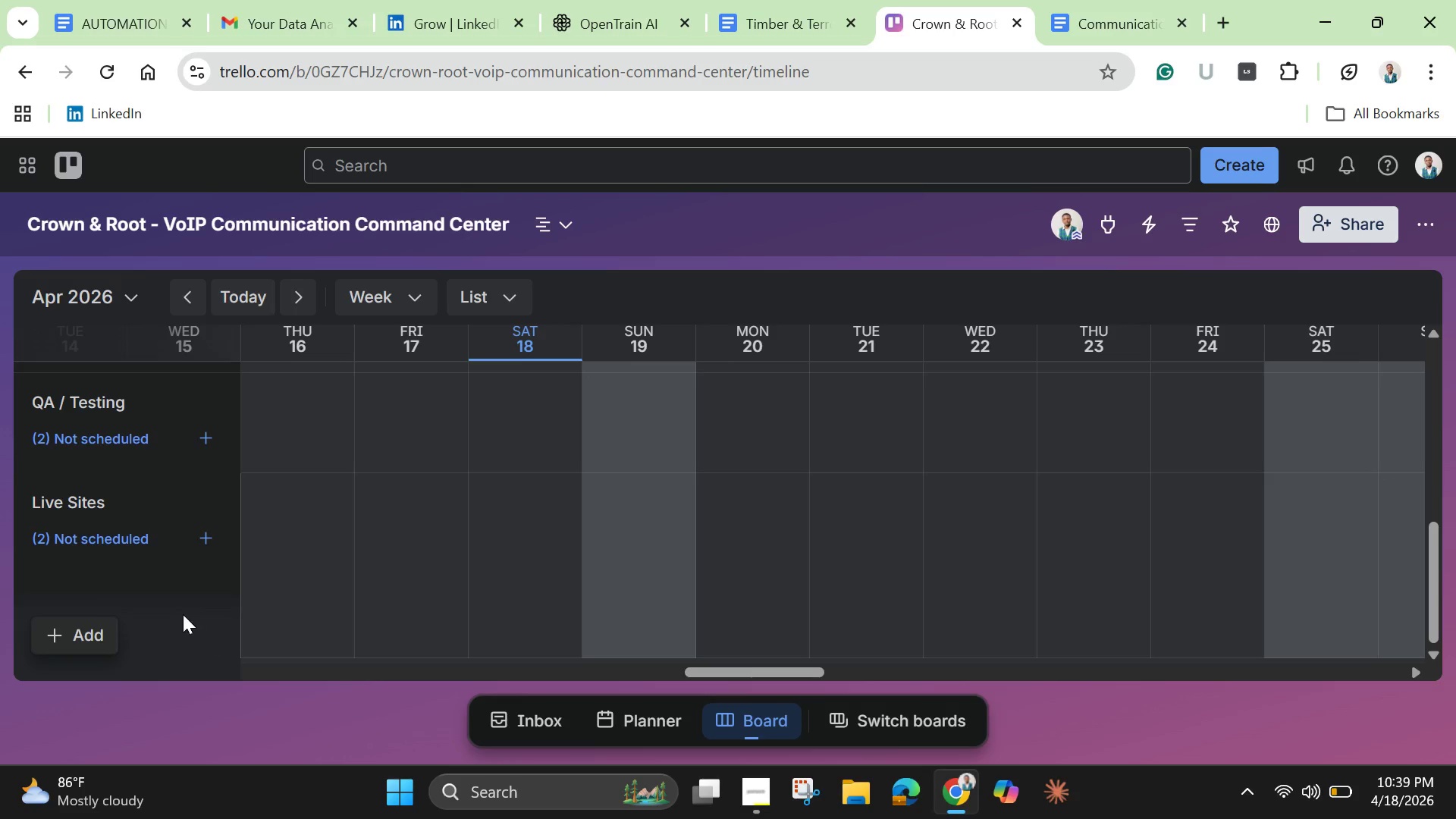 
scroll: coordinate [181, 613], scroll_direction: up, amount: 2.0
 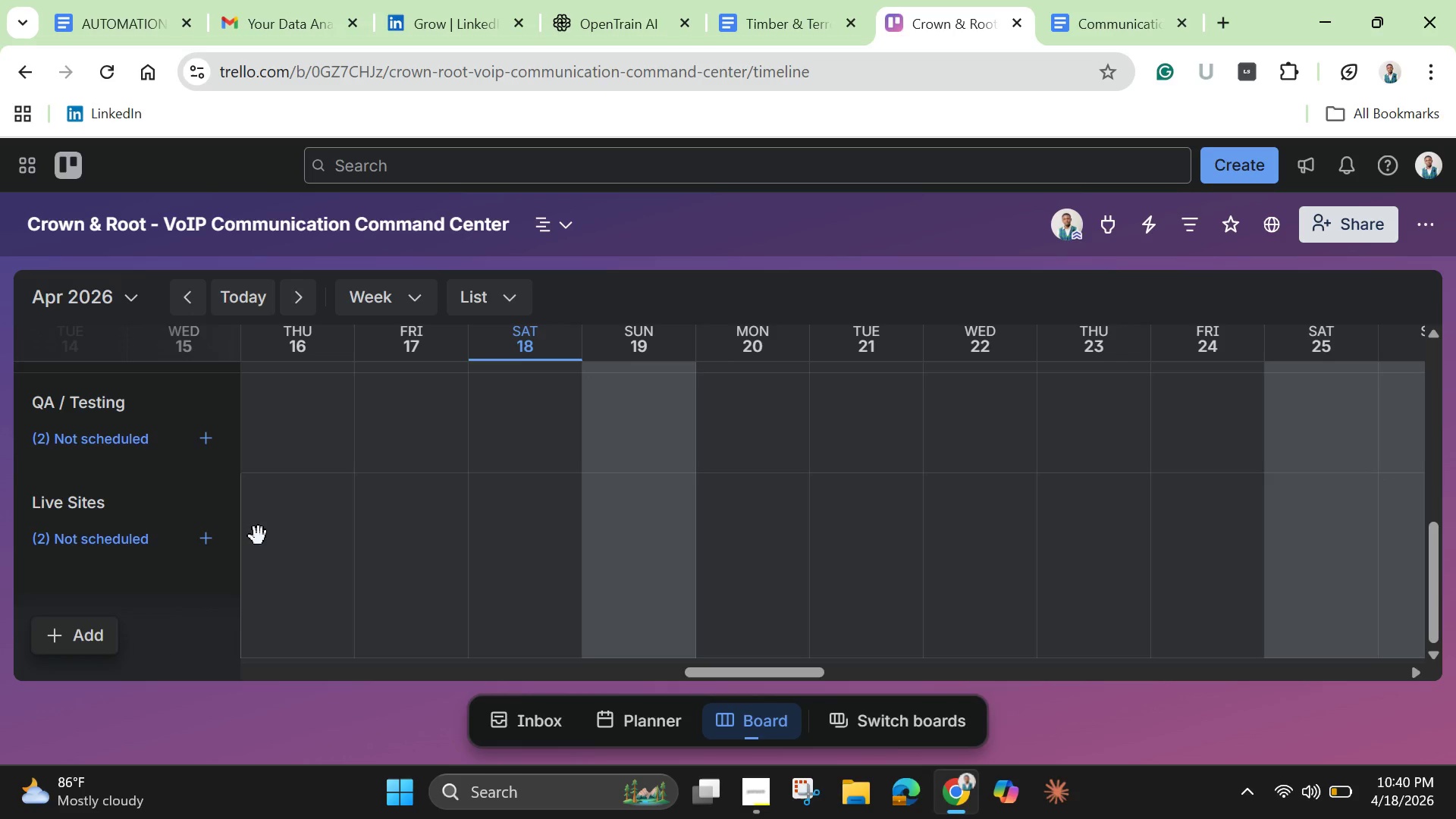 
wait(82.7)
 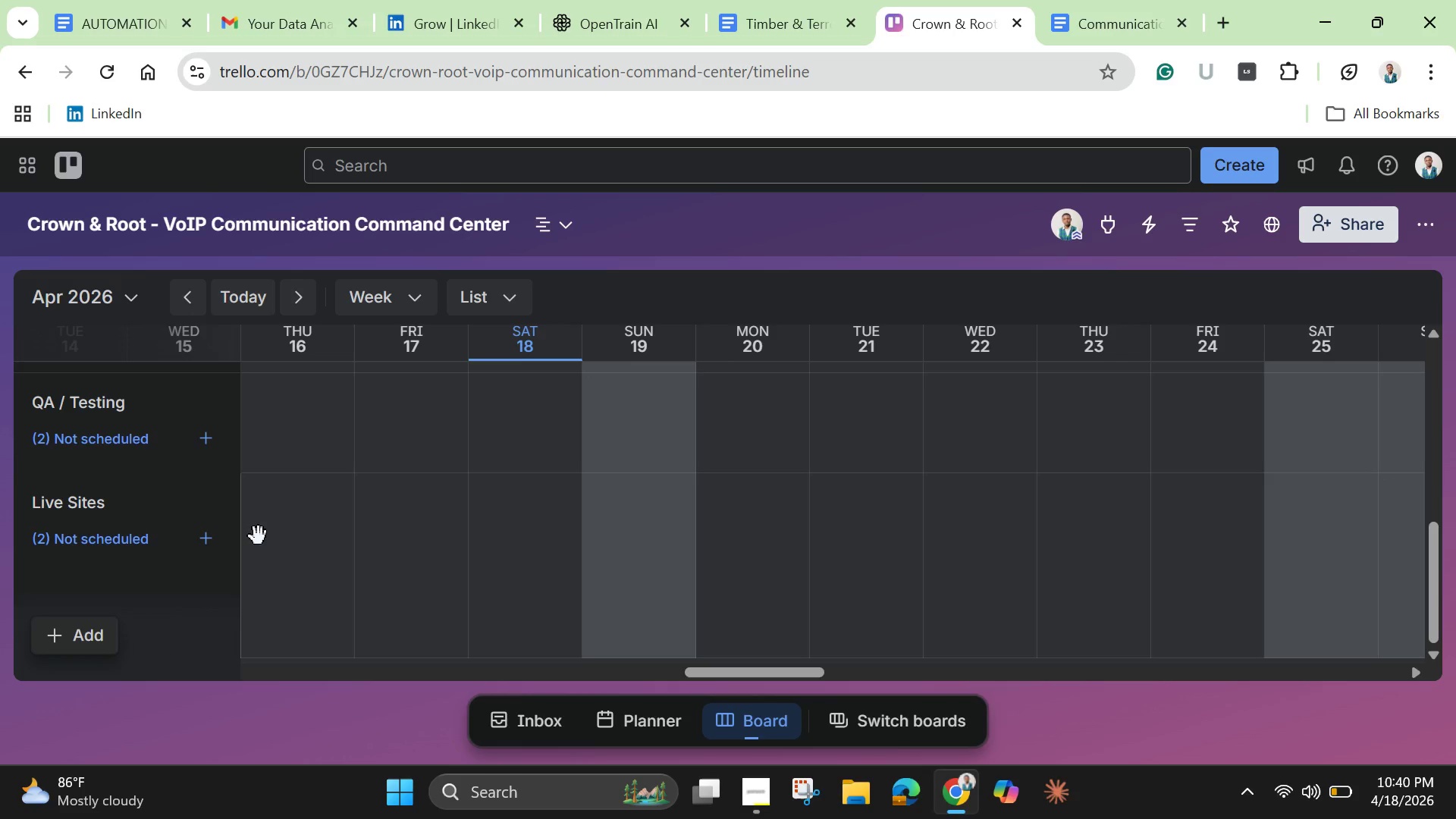 
scroll: coordinate [513, 497], scroll_direction: up, amount: 3.0
 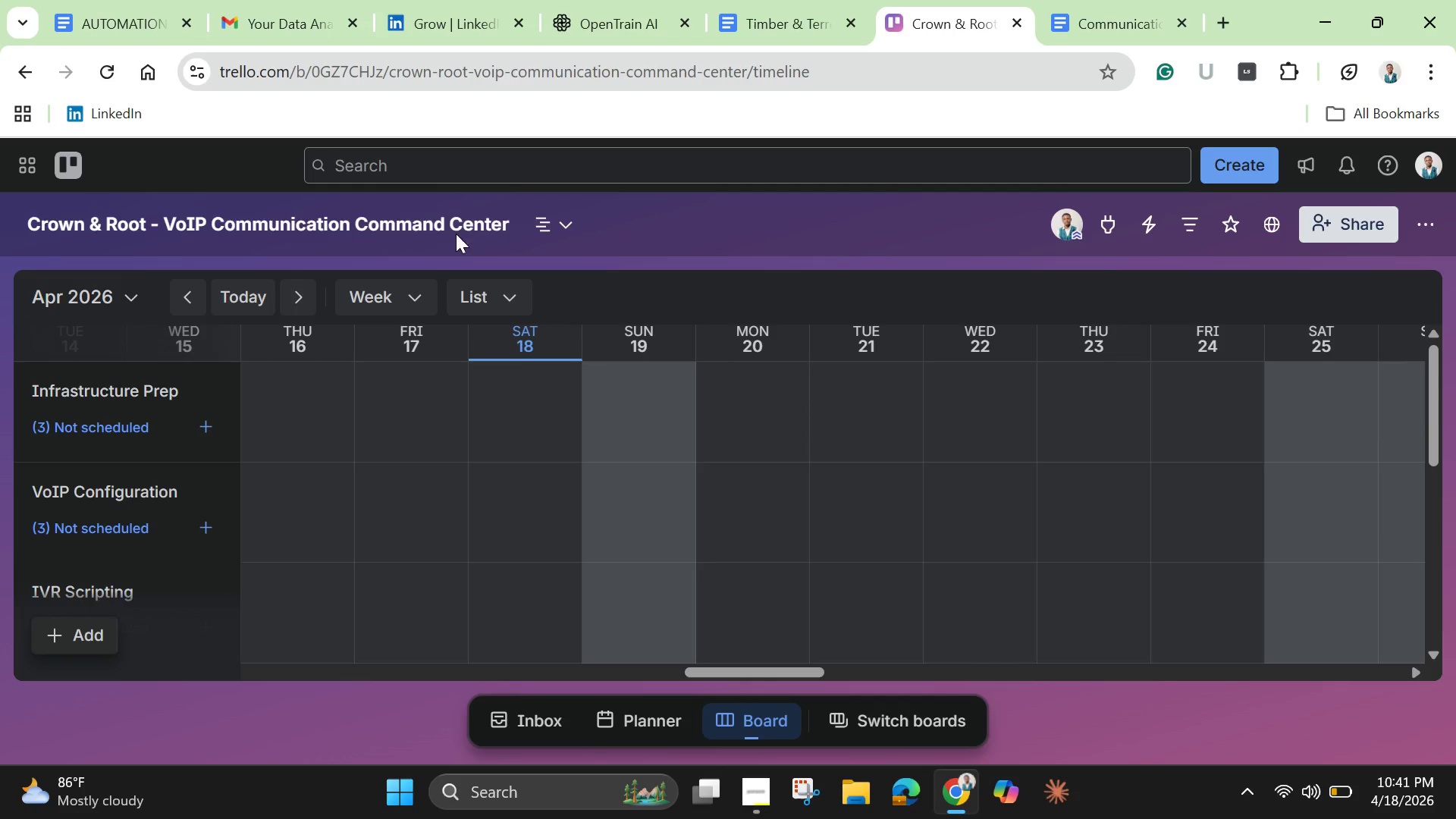 
left_click([560, 219])
 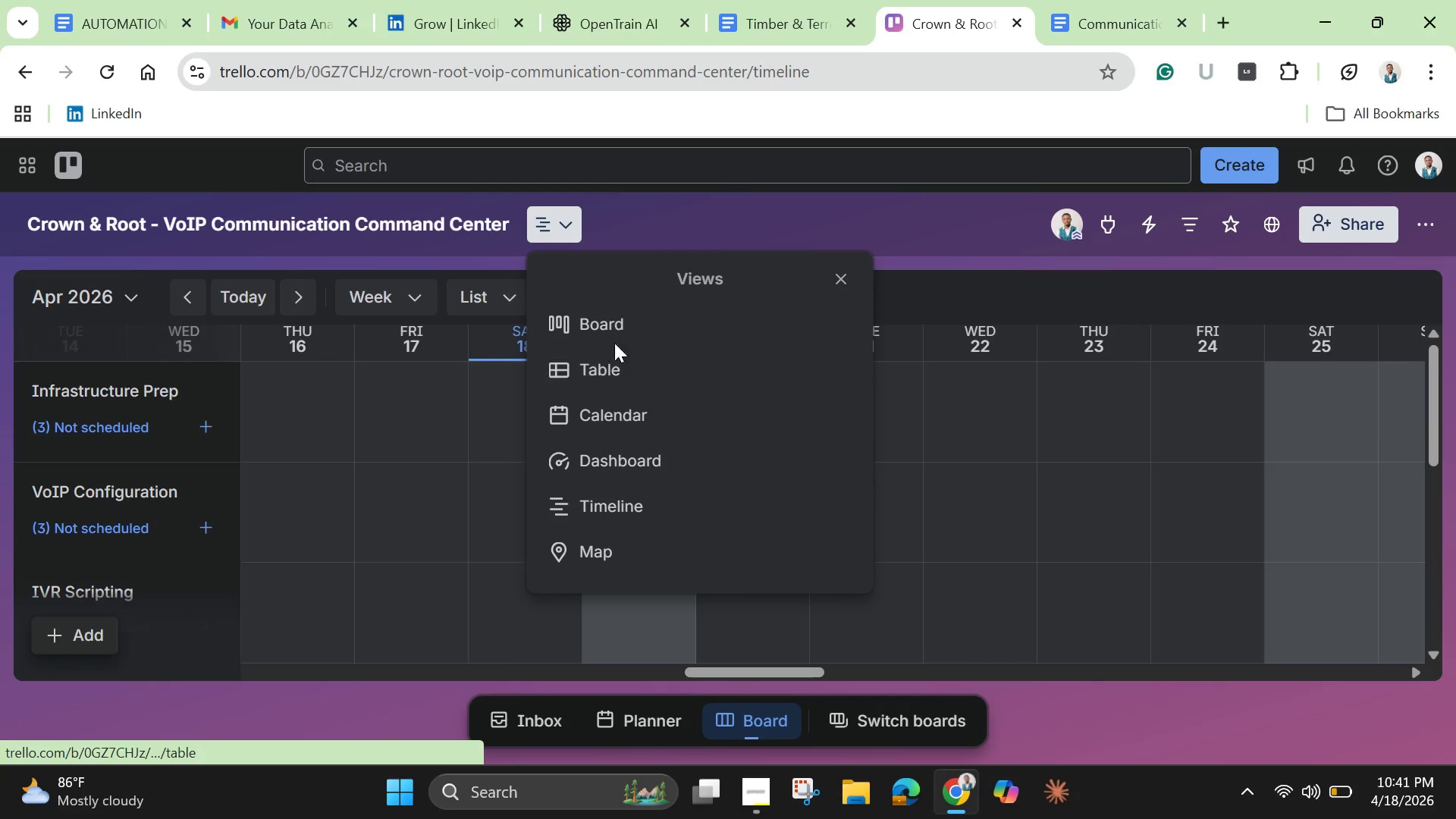 
left_click([614, 330])
 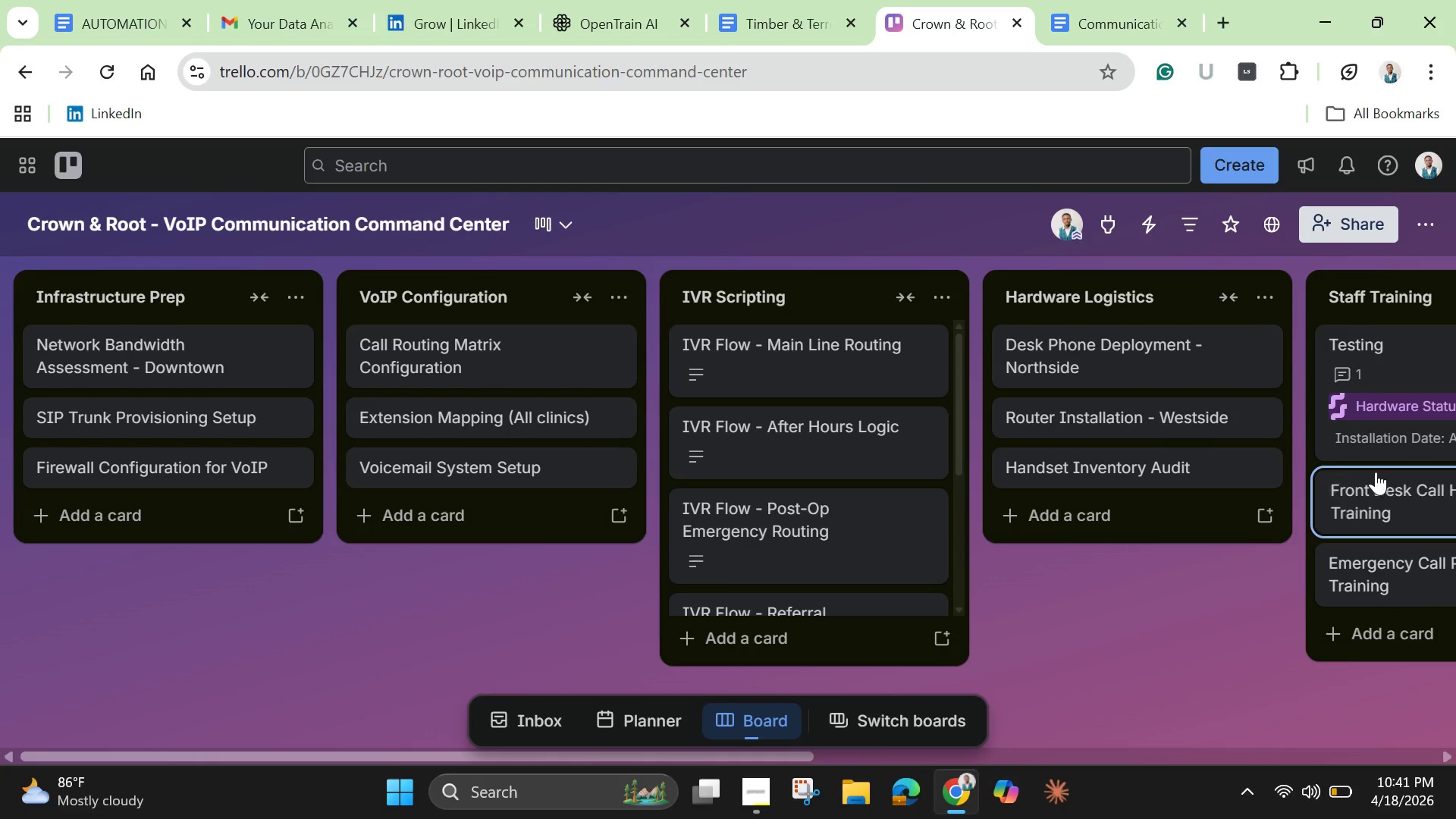 
left_click([1415, 389])
 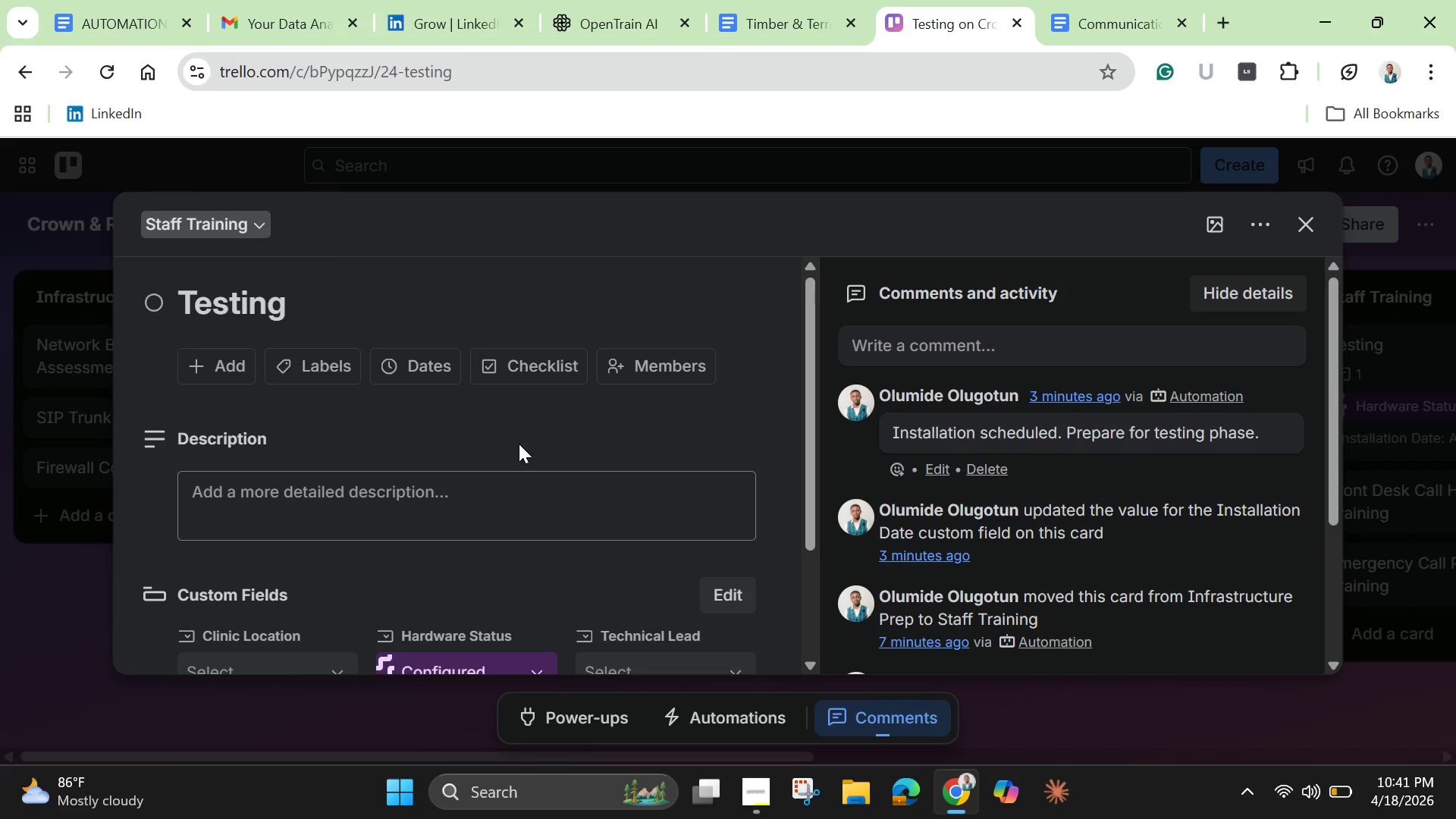 
scroll: coordinate [525, 474], scroll_direction: none, amount: 0.0
 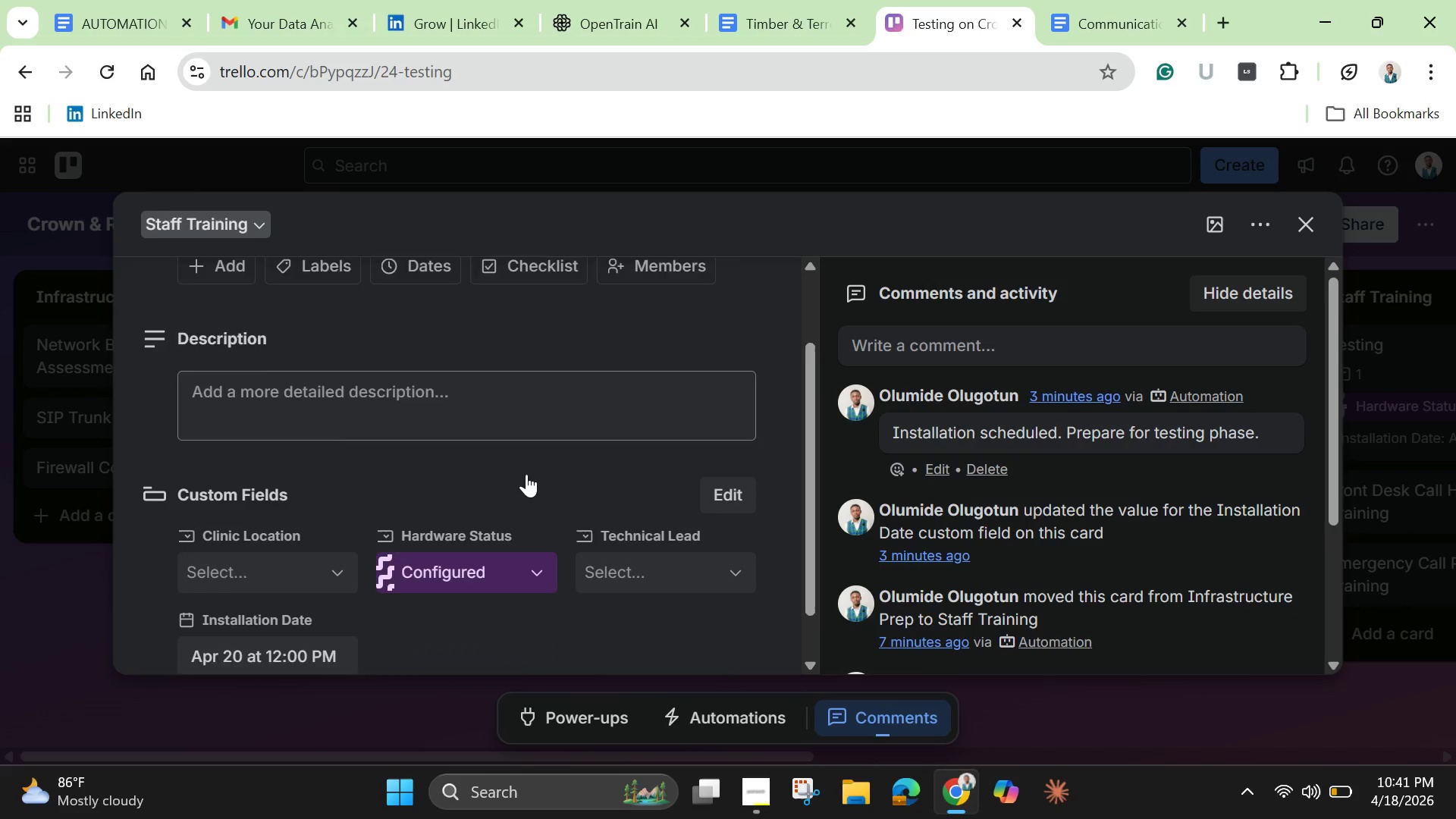 
scroll: coordinate [526, 474], scroll_direction: down, amount: 3.0
 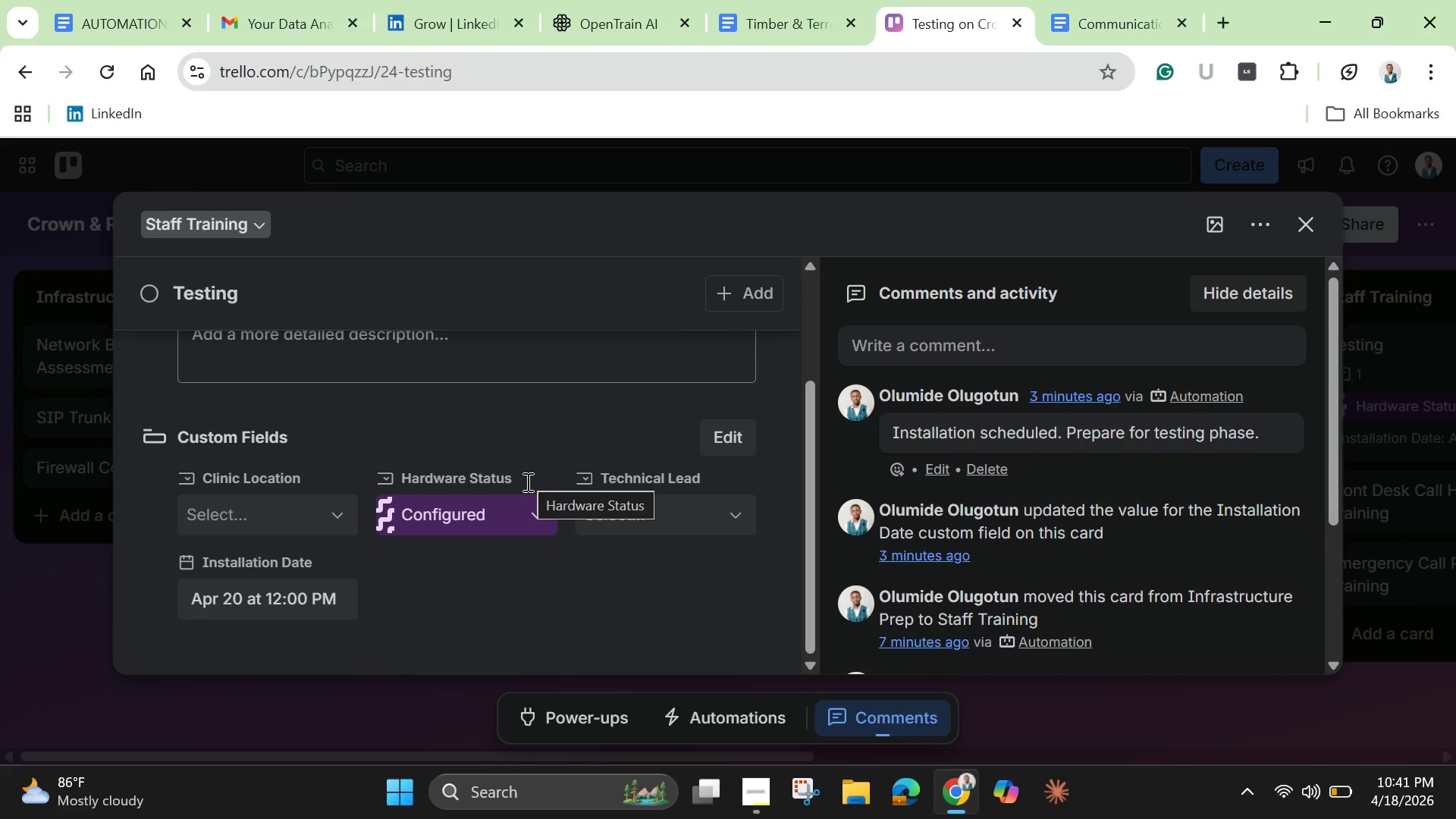 
wait(8.71)
 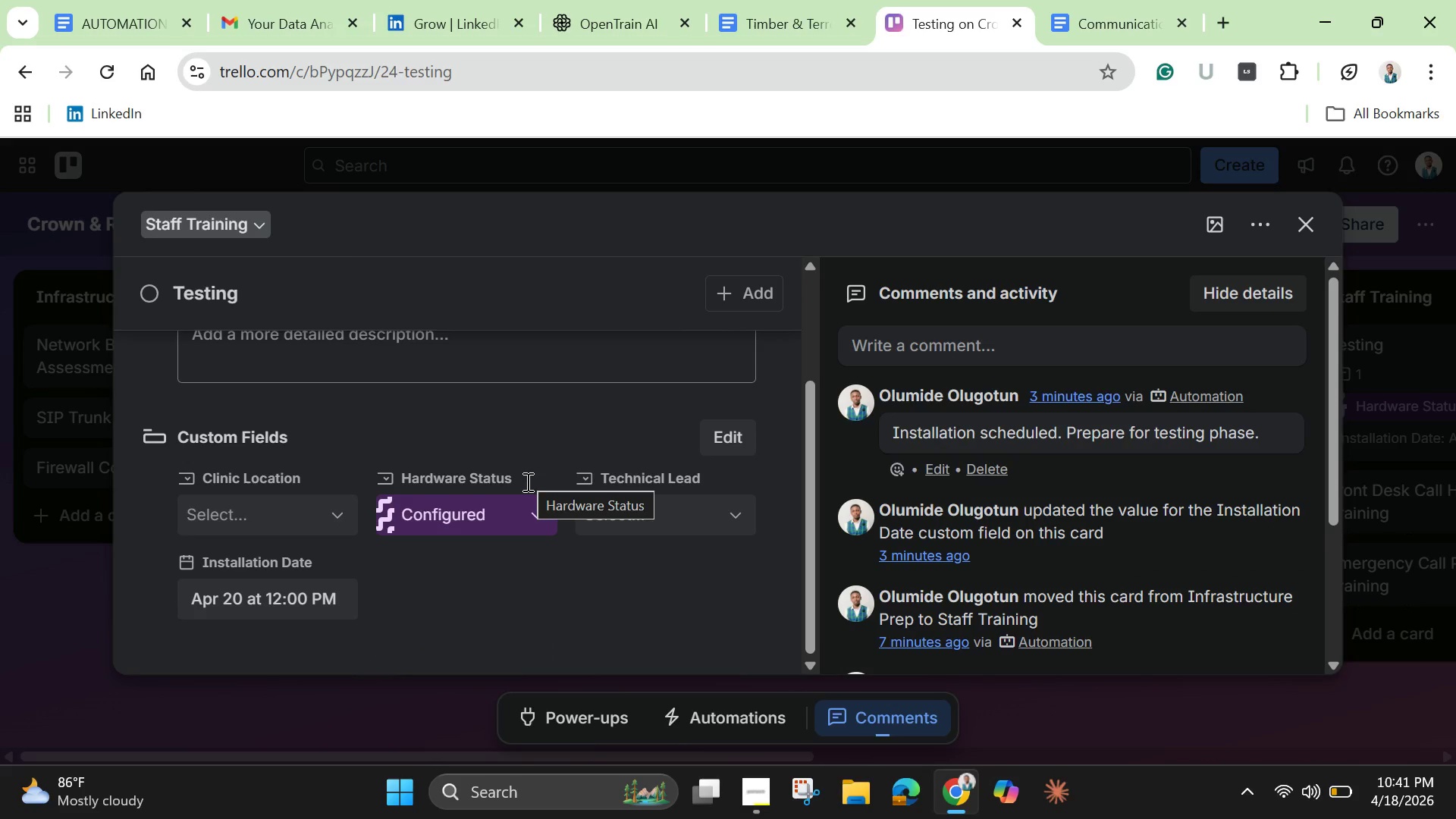 
left_click([1306, 219])
 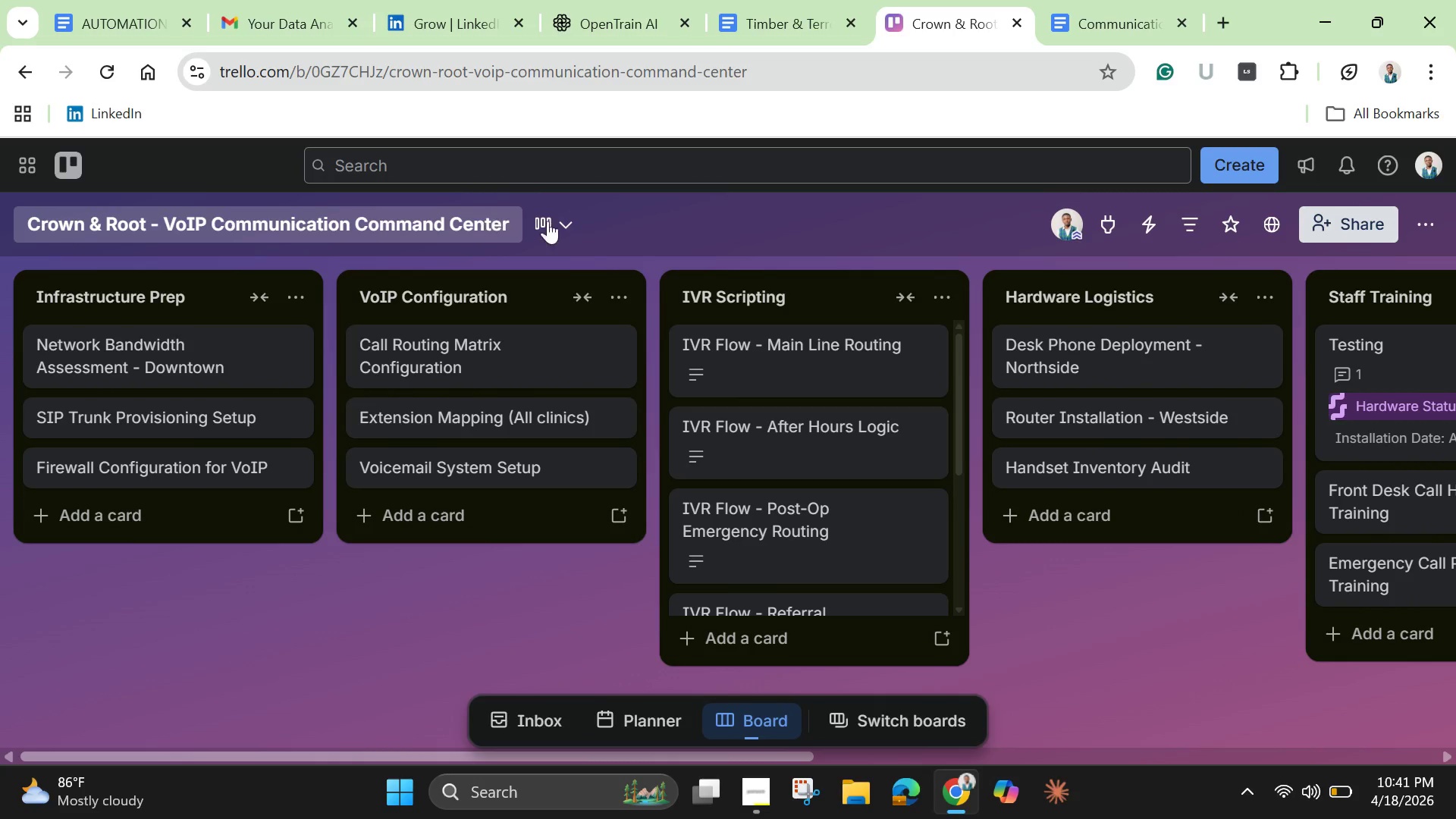 
left_click([562, 228])
 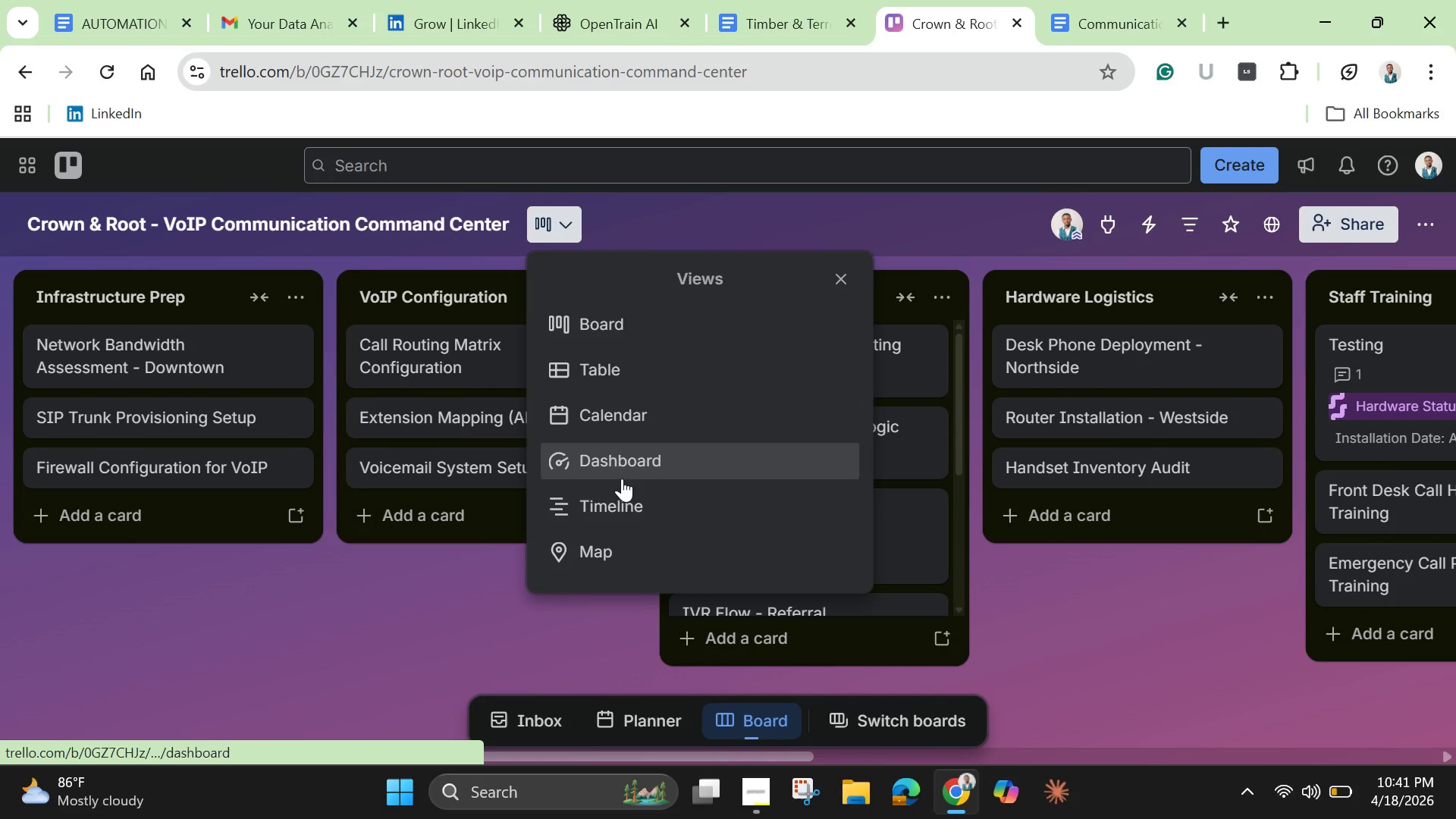 
left_click([610, 509])
 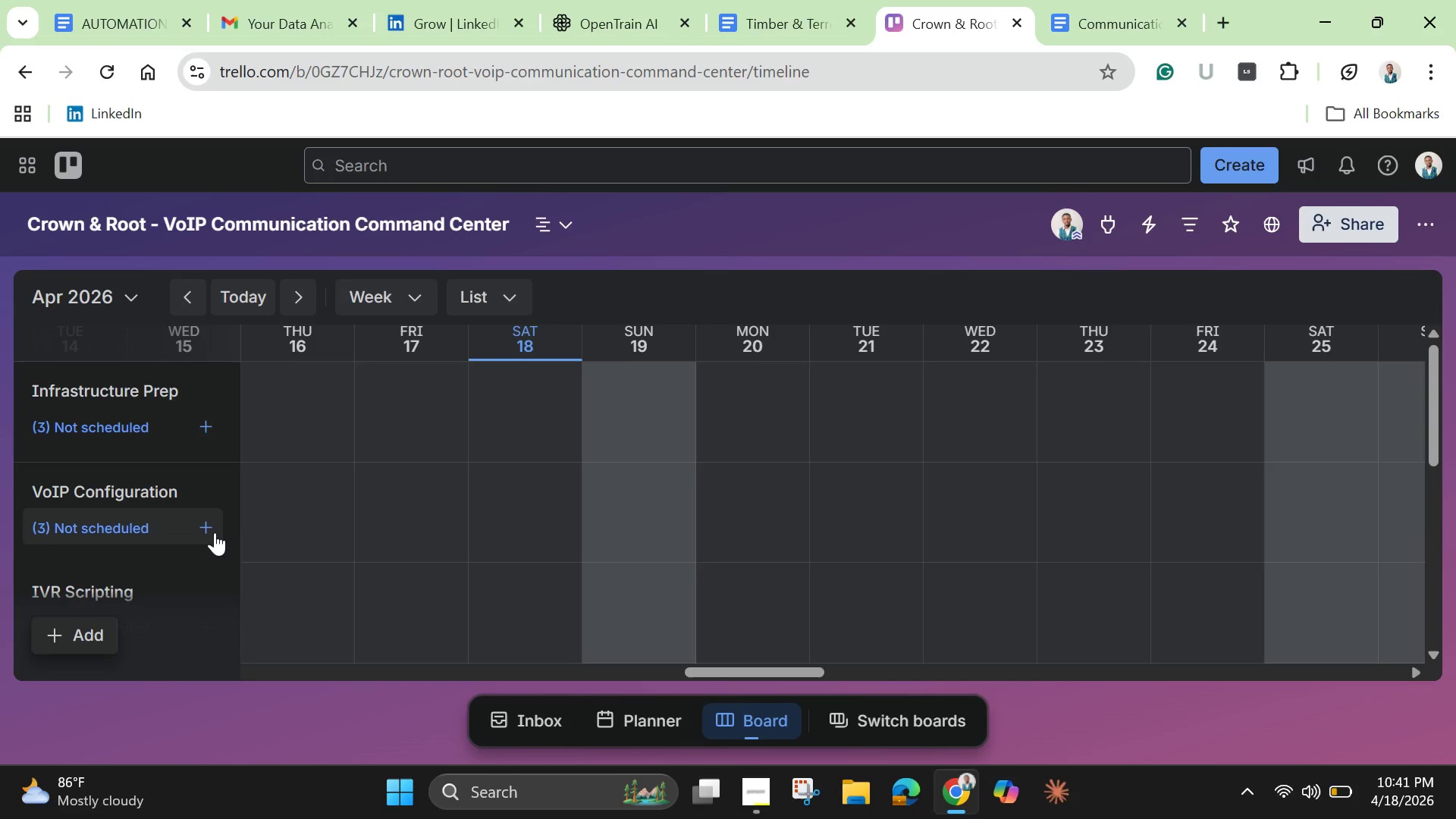 
scroll: coordinate [201, 520], scroll_direction: down, amount: 1.0
 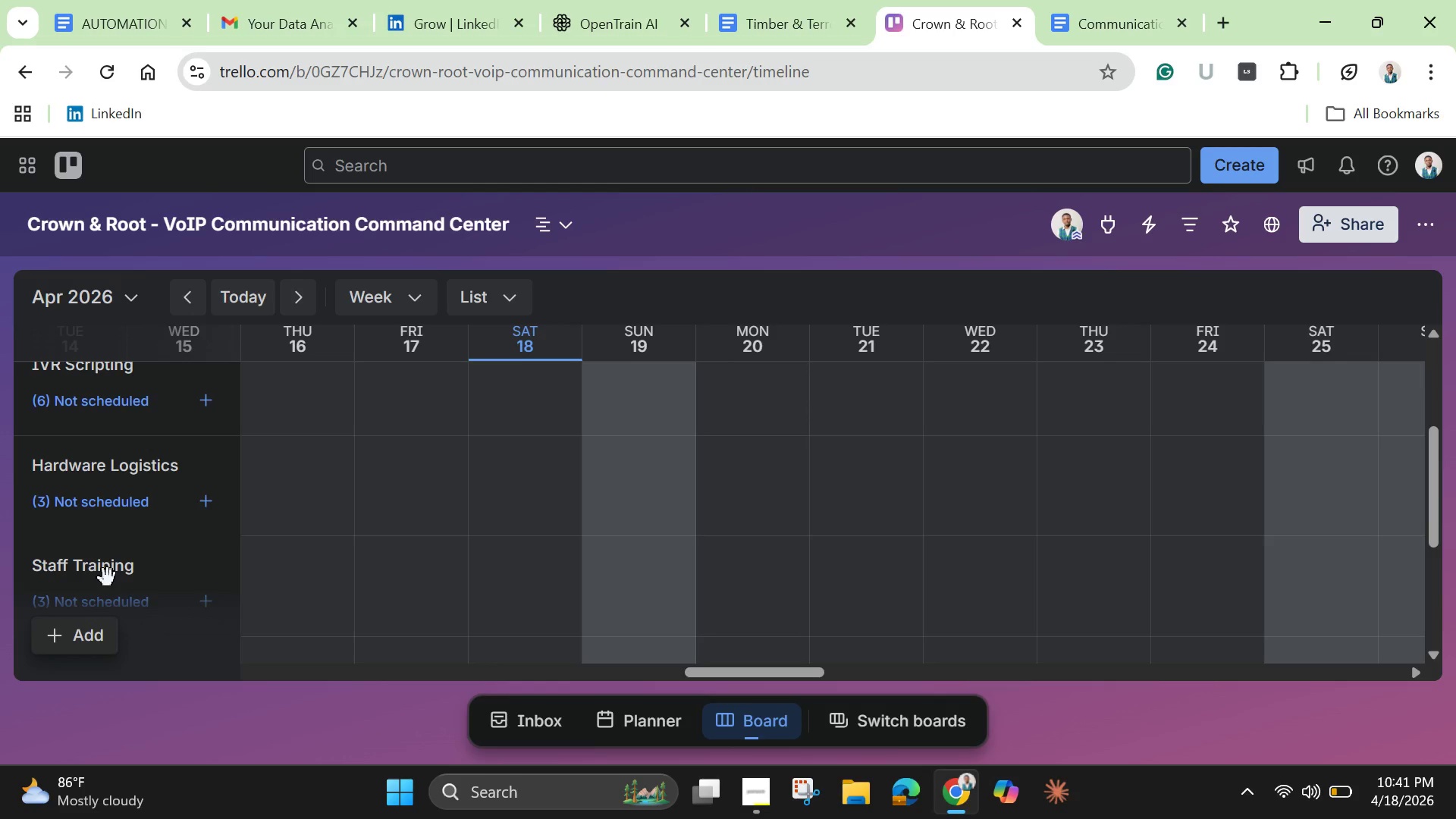 
left_click([108, 578])
 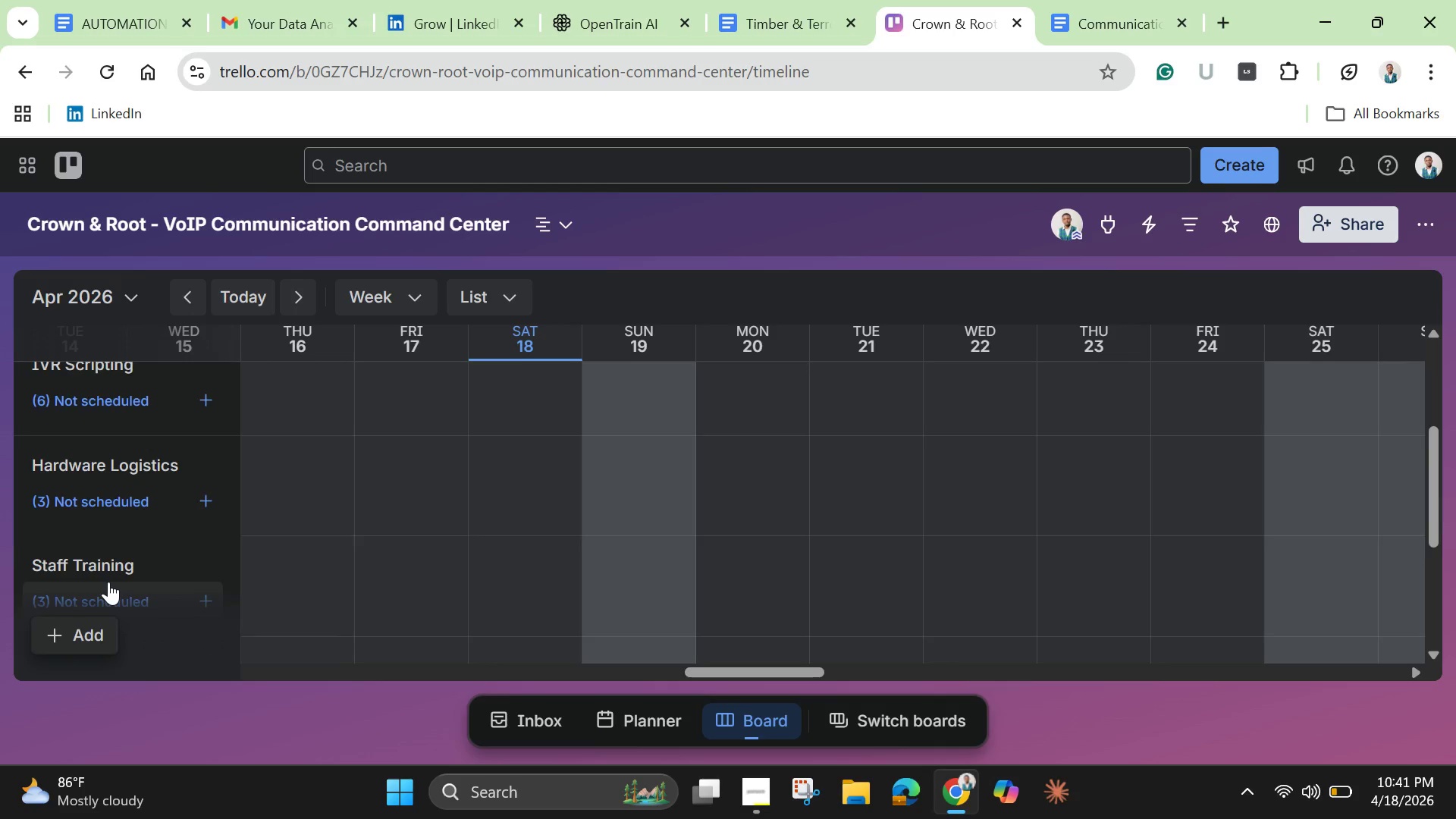 
scroll: coordinate [108, 582], scroll_direction: down, amount: 1.0
 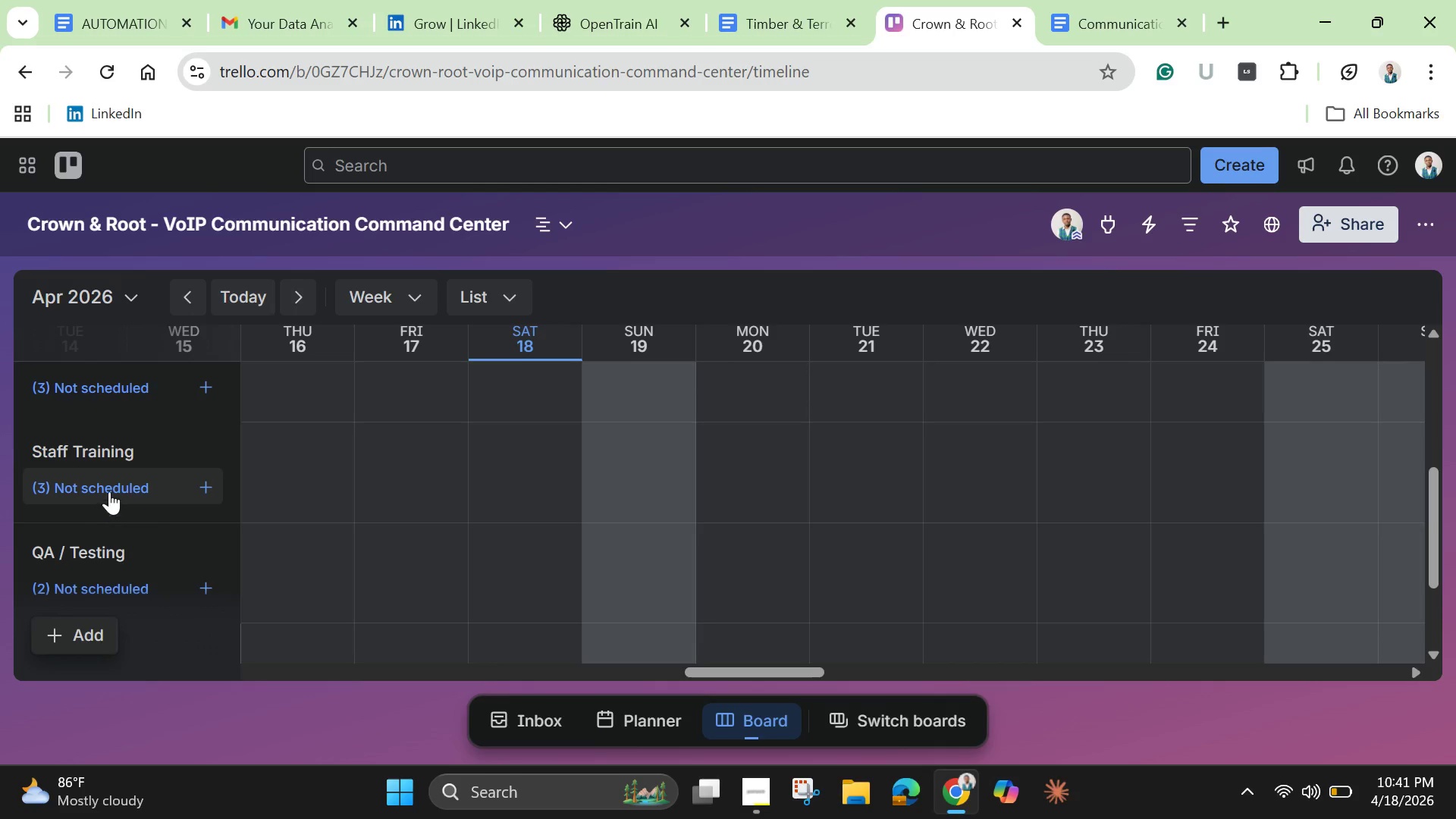 
left_click([109, 491])
 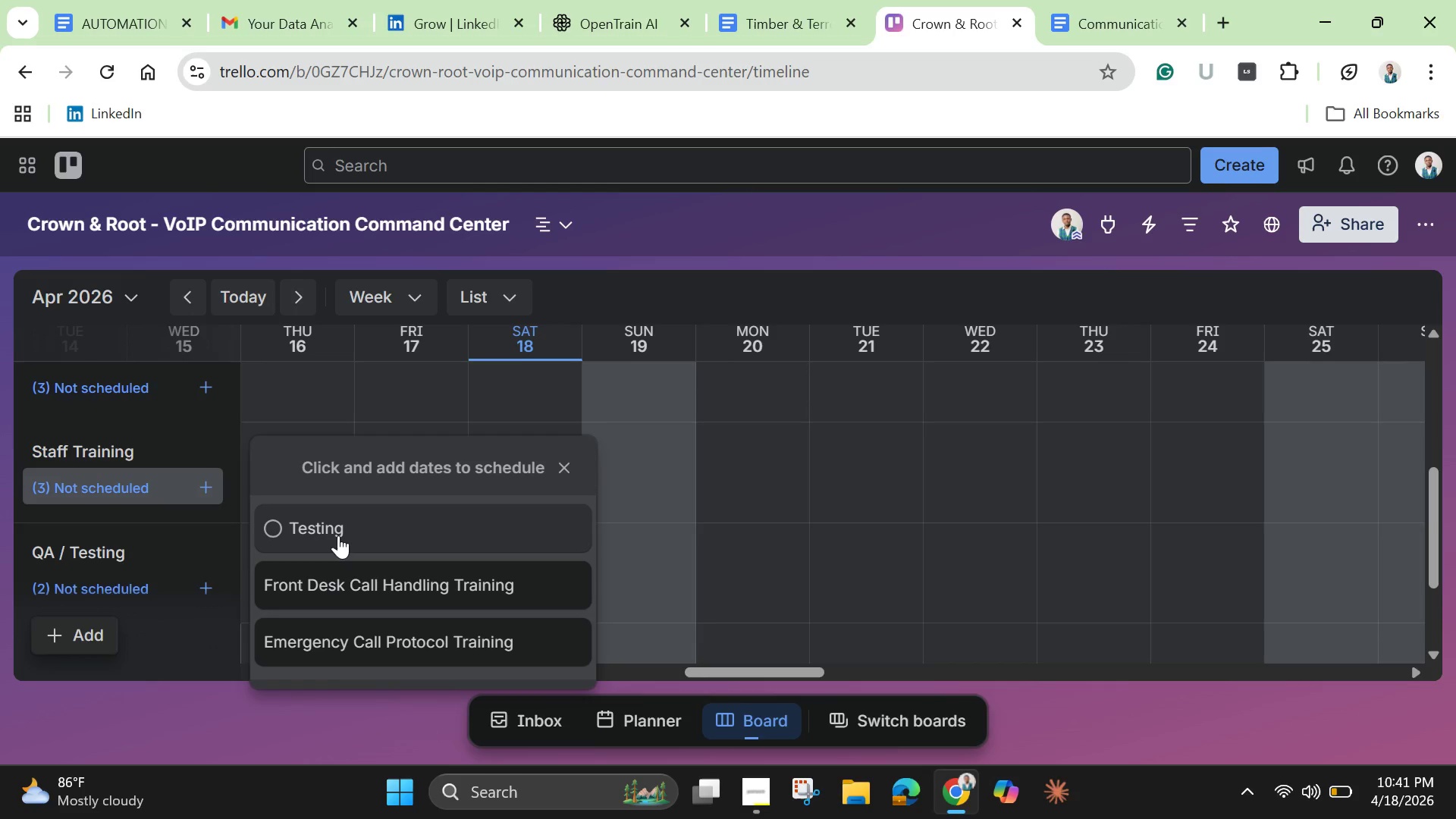 
left_click([338, 535])
 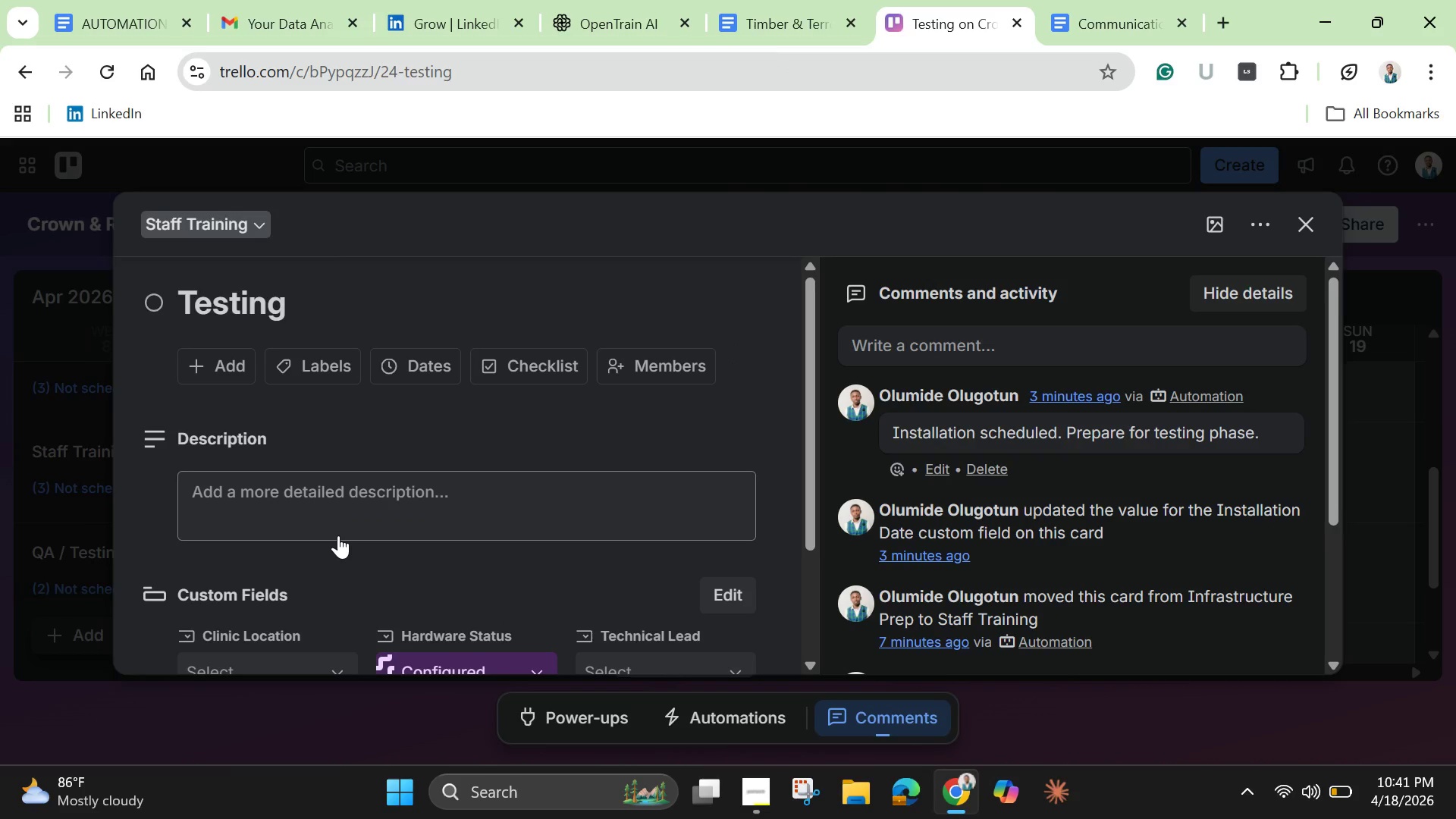 
scroll: coordinate [338, 535], scroll_direction: down, amount: 3.0
 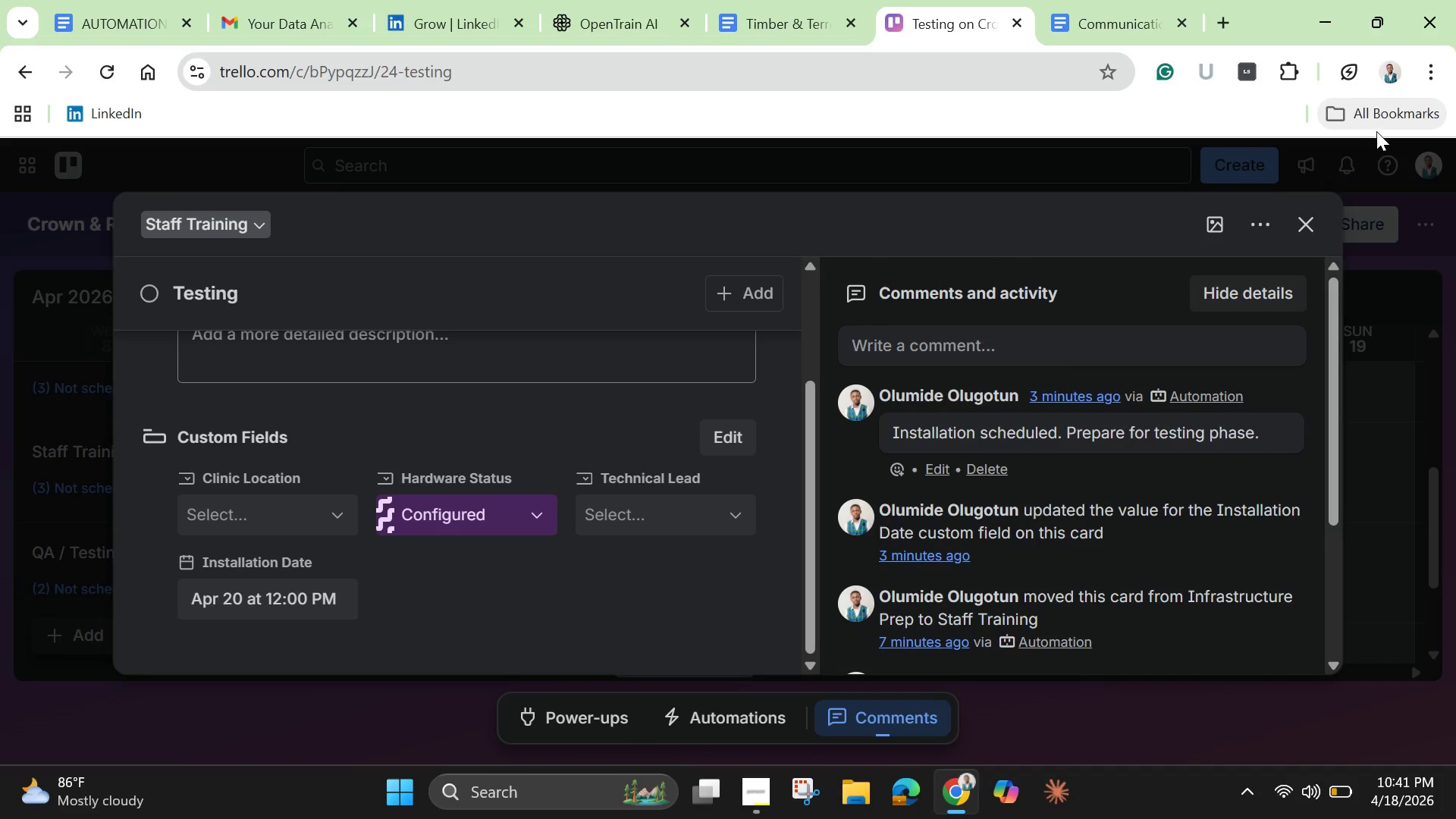 
wait(7.97)
 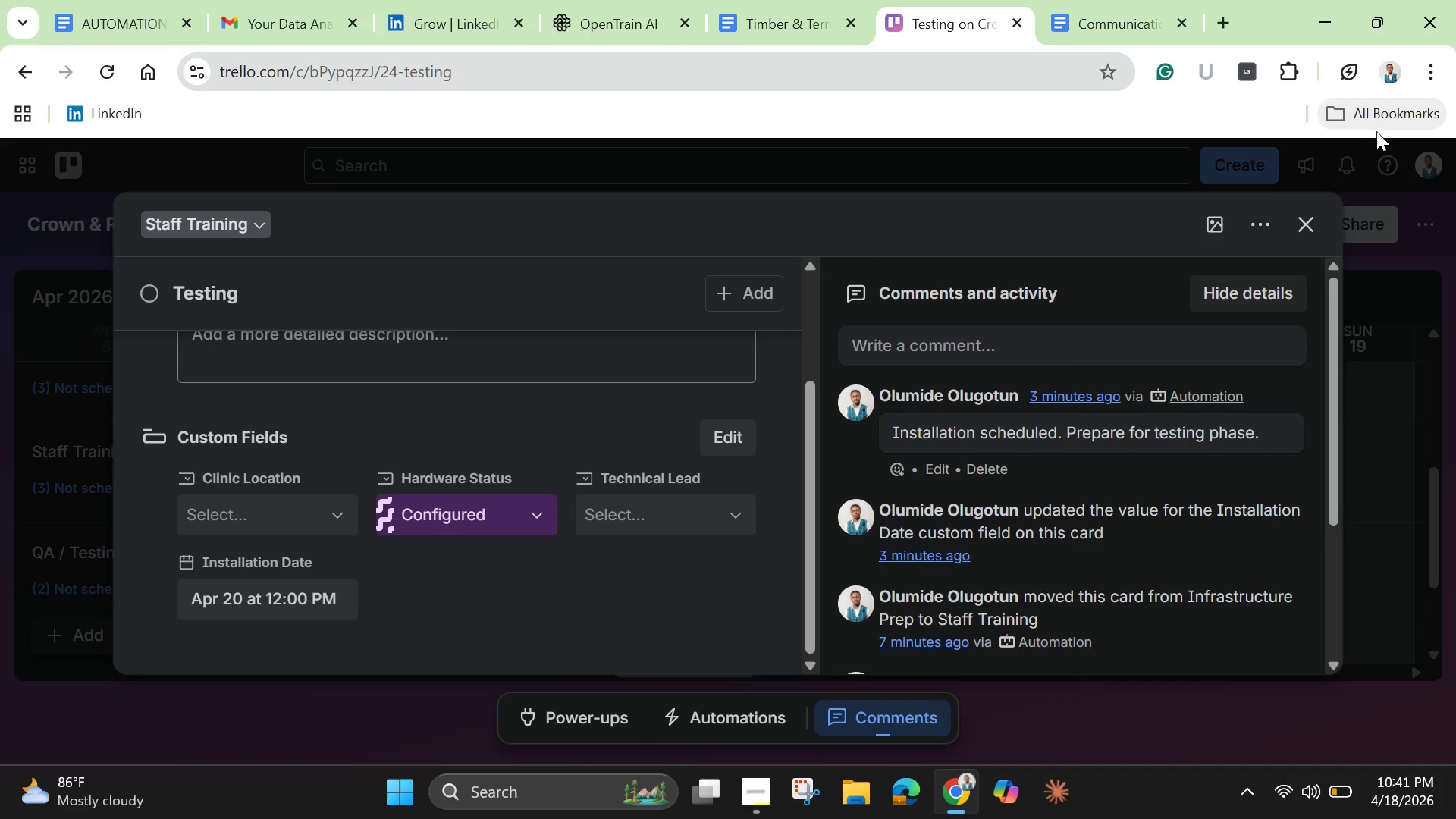 
left_click([1313, 217])
 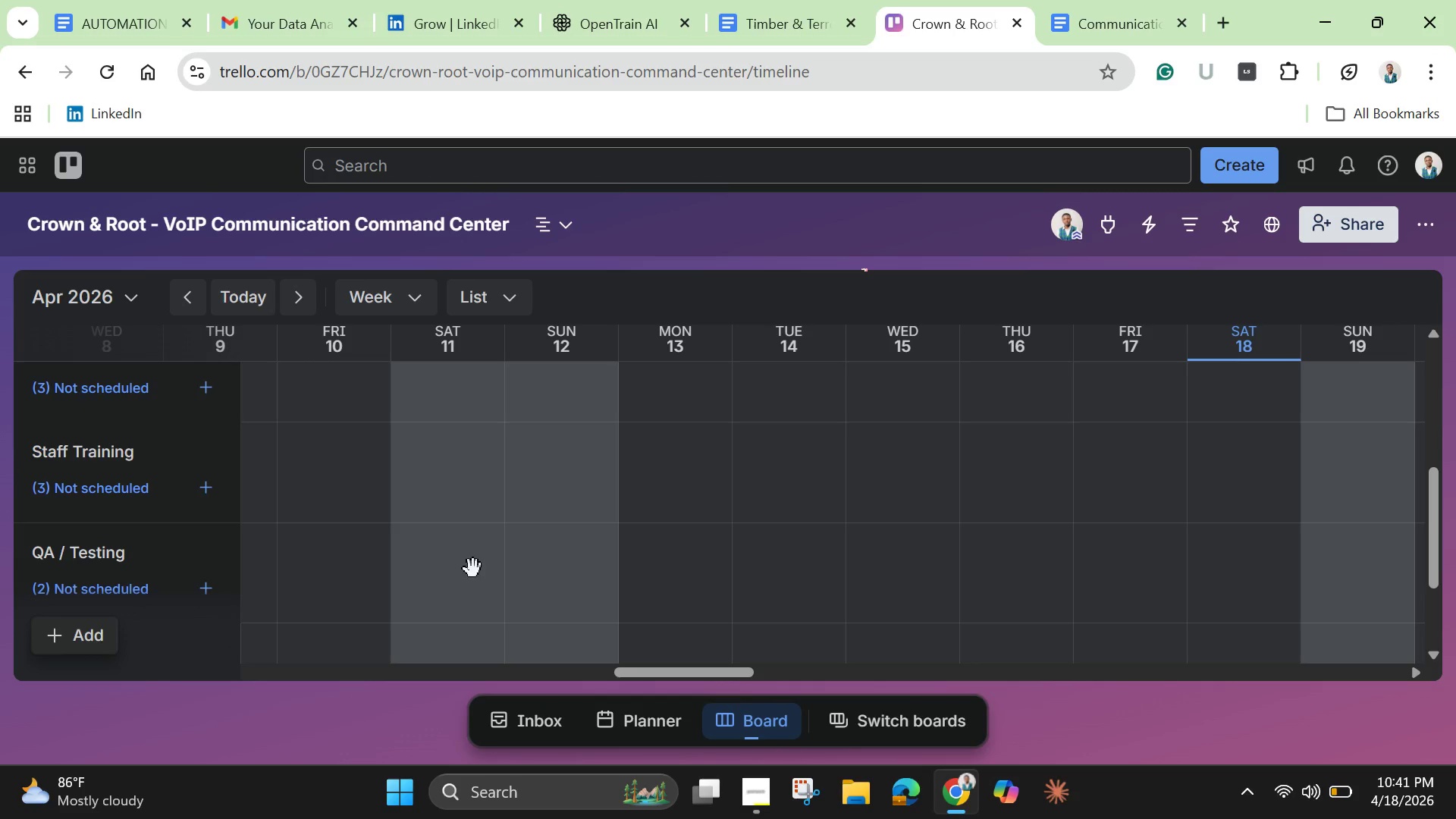 
scroll: coordinate [473, 569], scroll_direction: none, amount: 0.0
 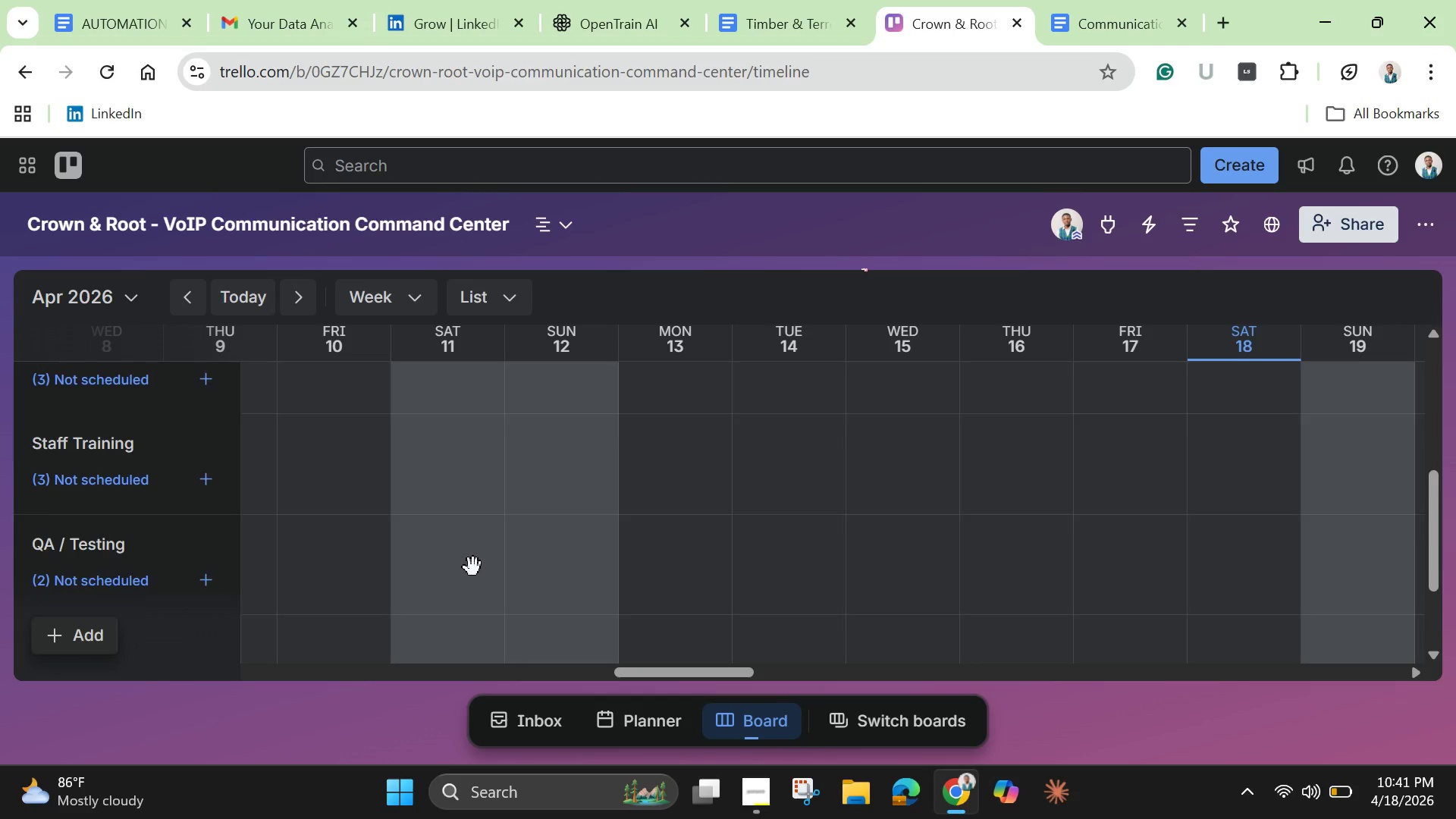 
scroll: coordinate [463, 570], scroll_direction: down, amount: 4.0
 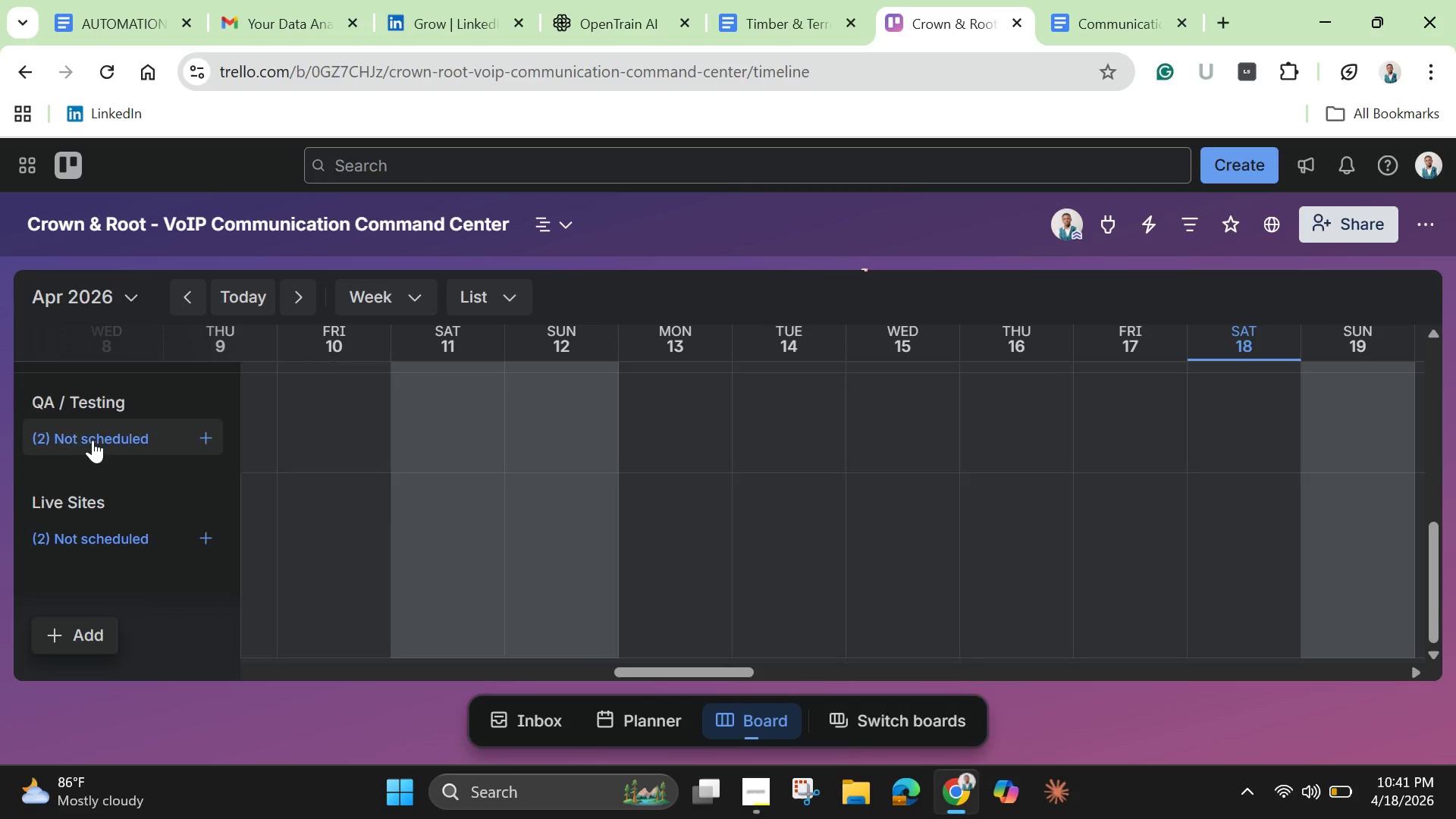 
scroll: coordinate [108, 472], scroll_direction: up, amount: 3.0
 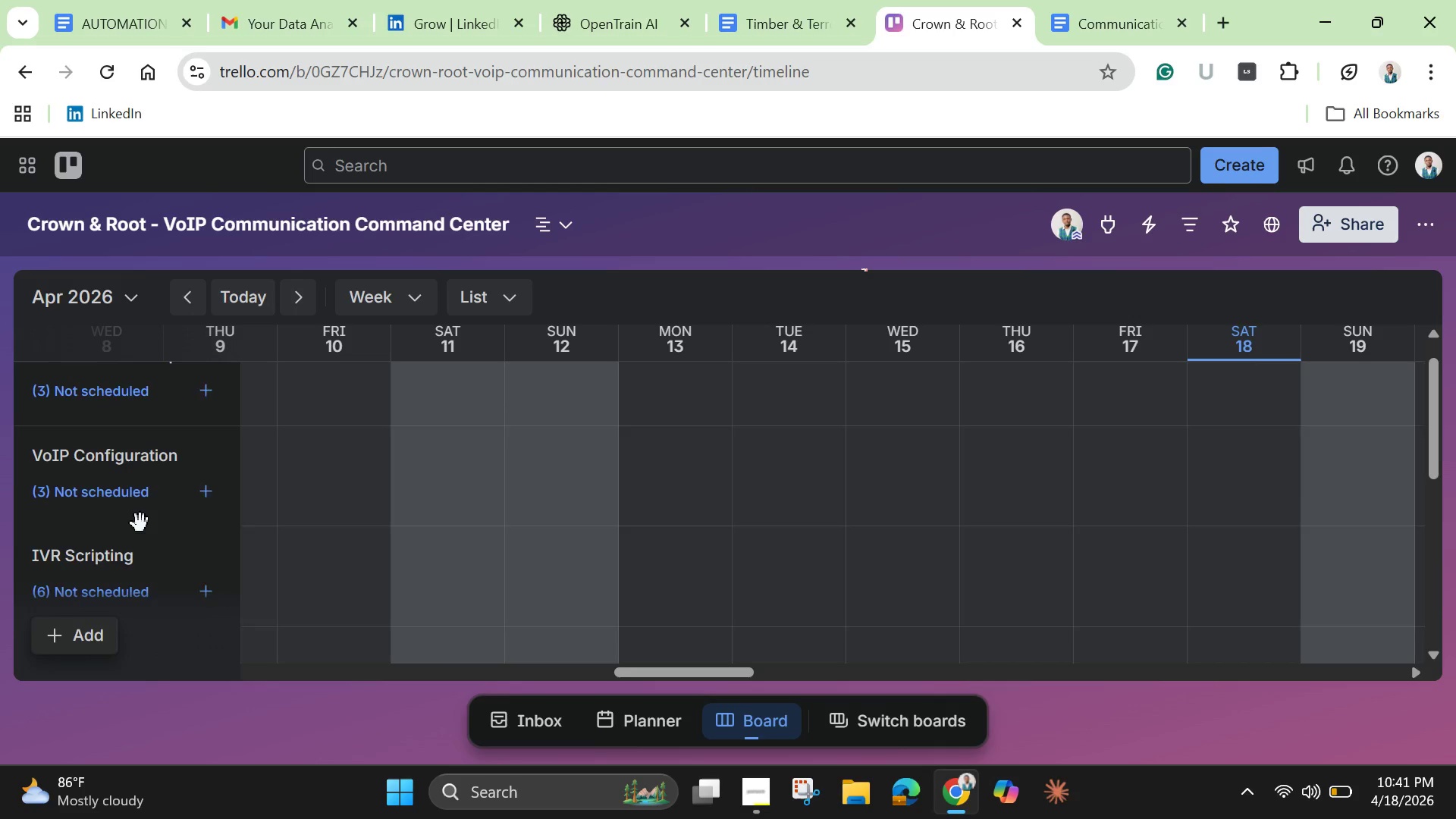 
scroll: coordinate [140, 523], scroll_direction: down, amount: 1.0
 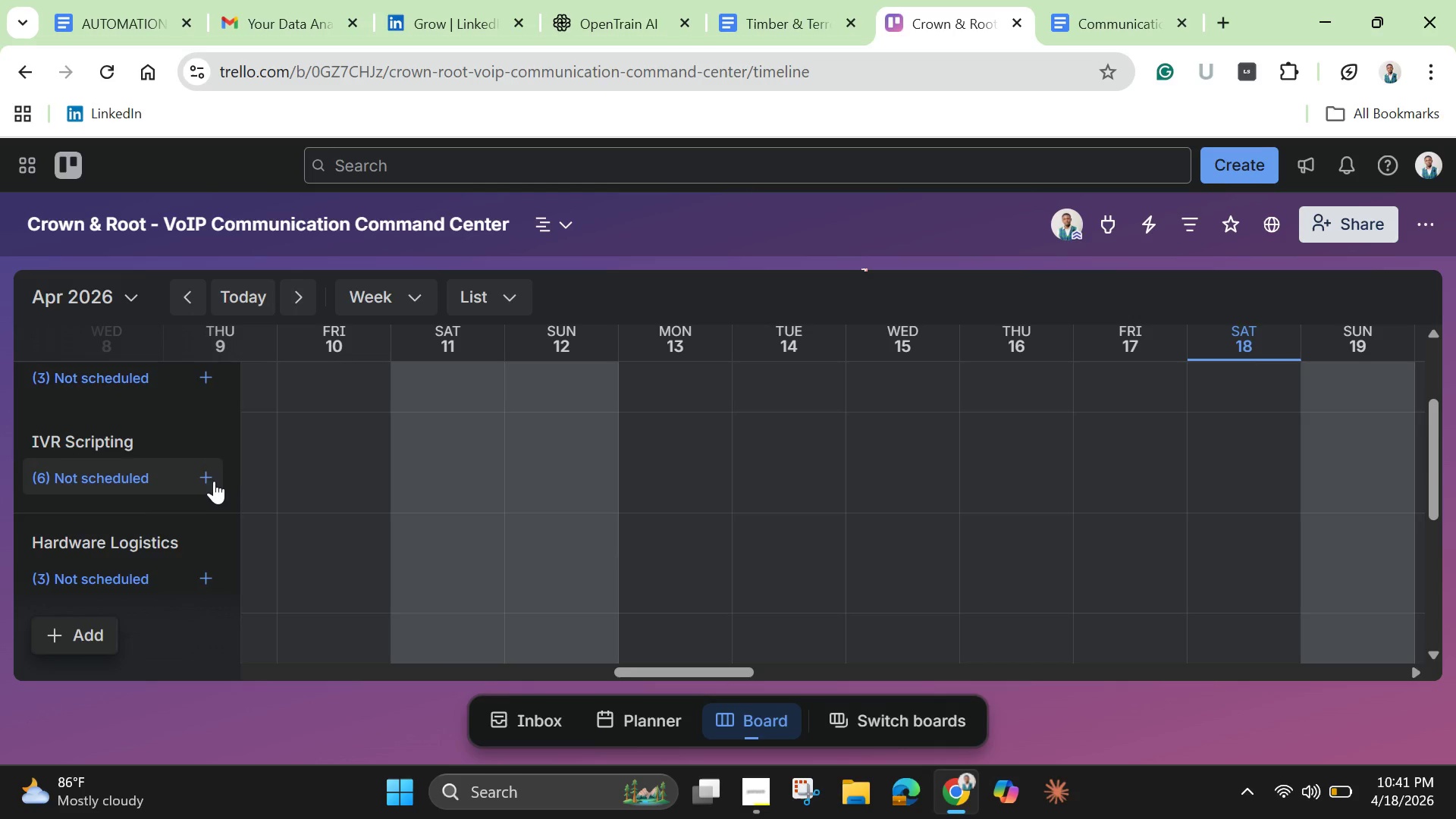 
left_click([201, 472])
 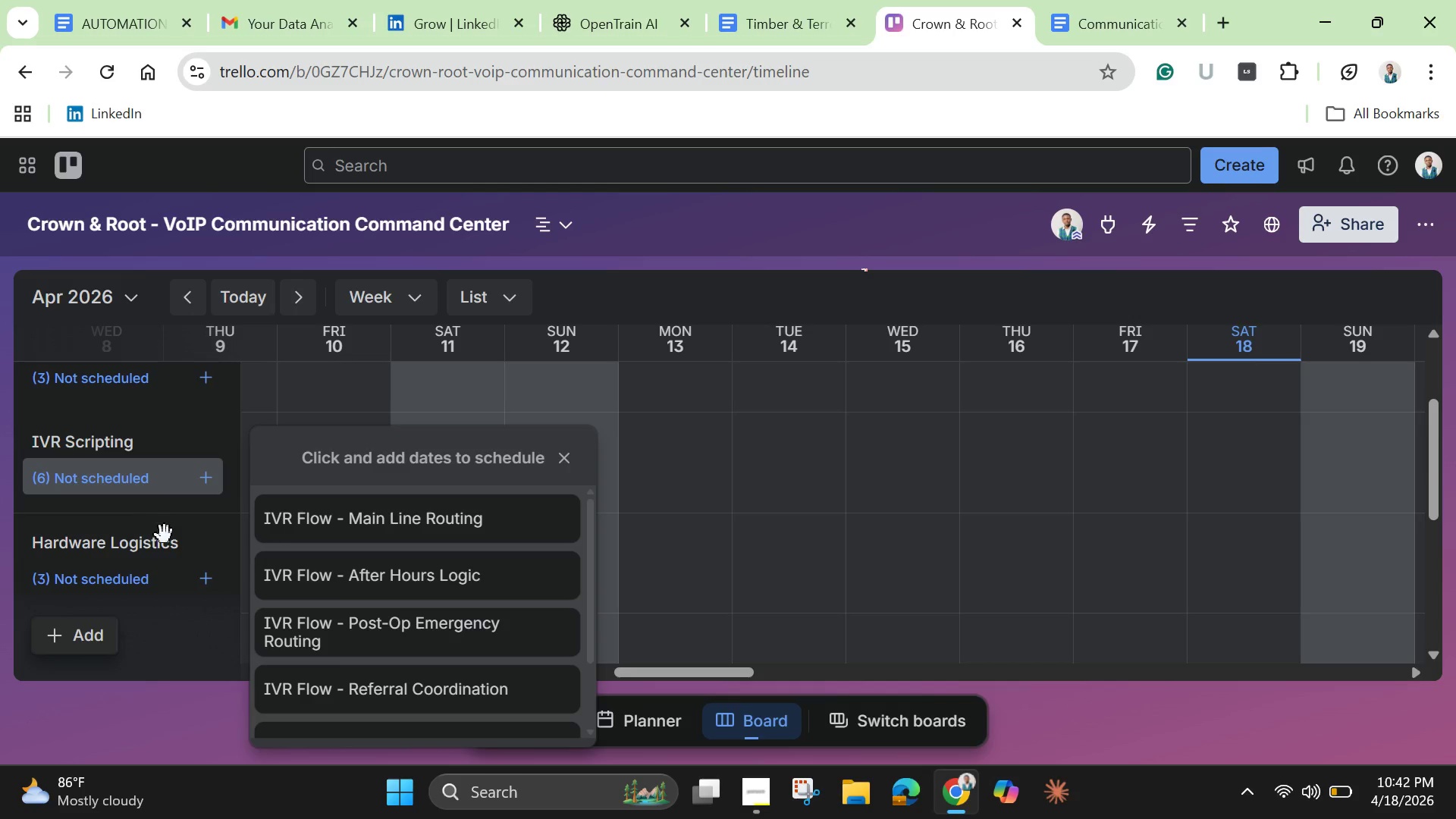 
scroll: coordinate [169, 555], scroll_direction: down, amount: 1.0
 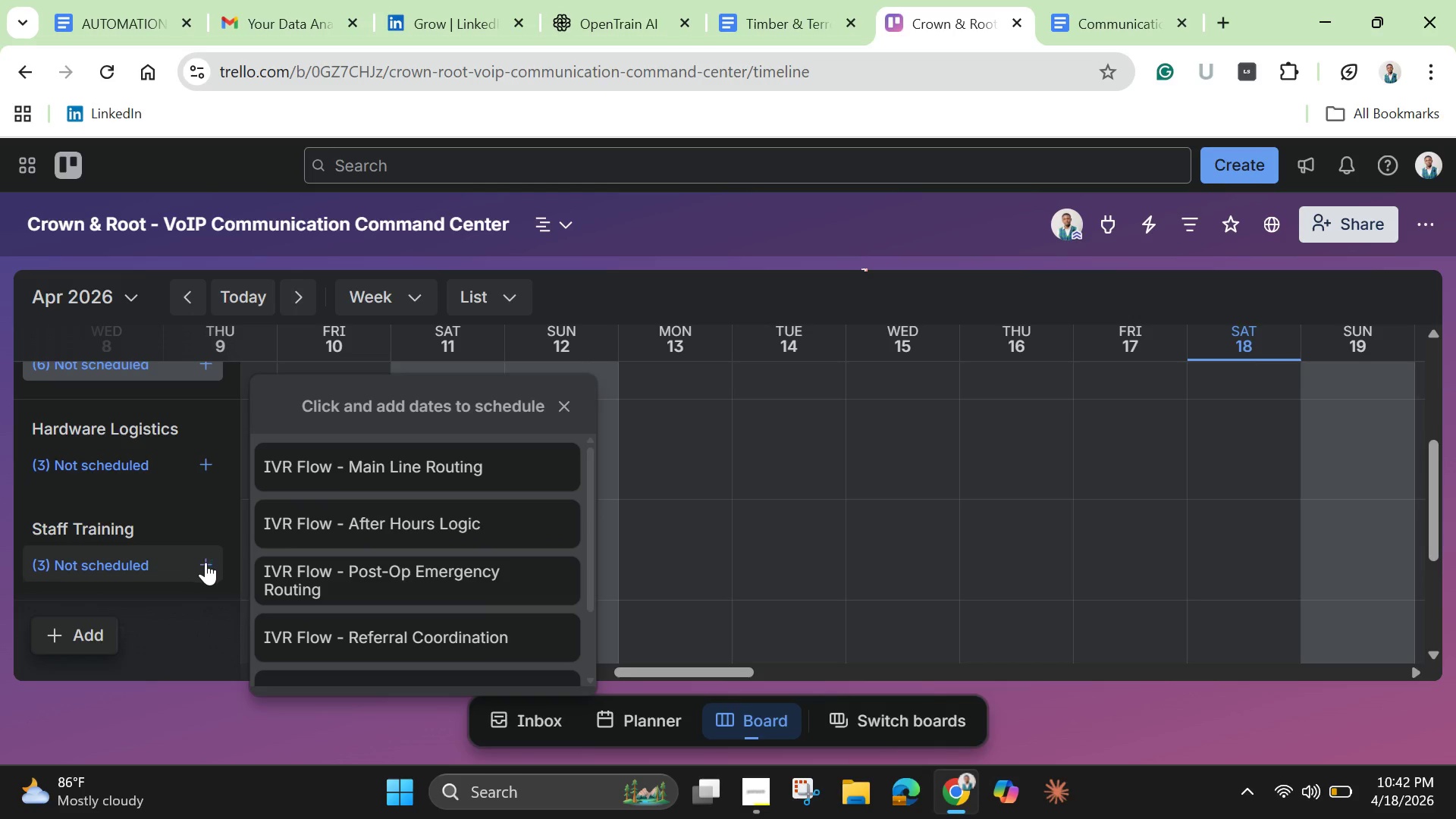 
left_click([206, 562])
 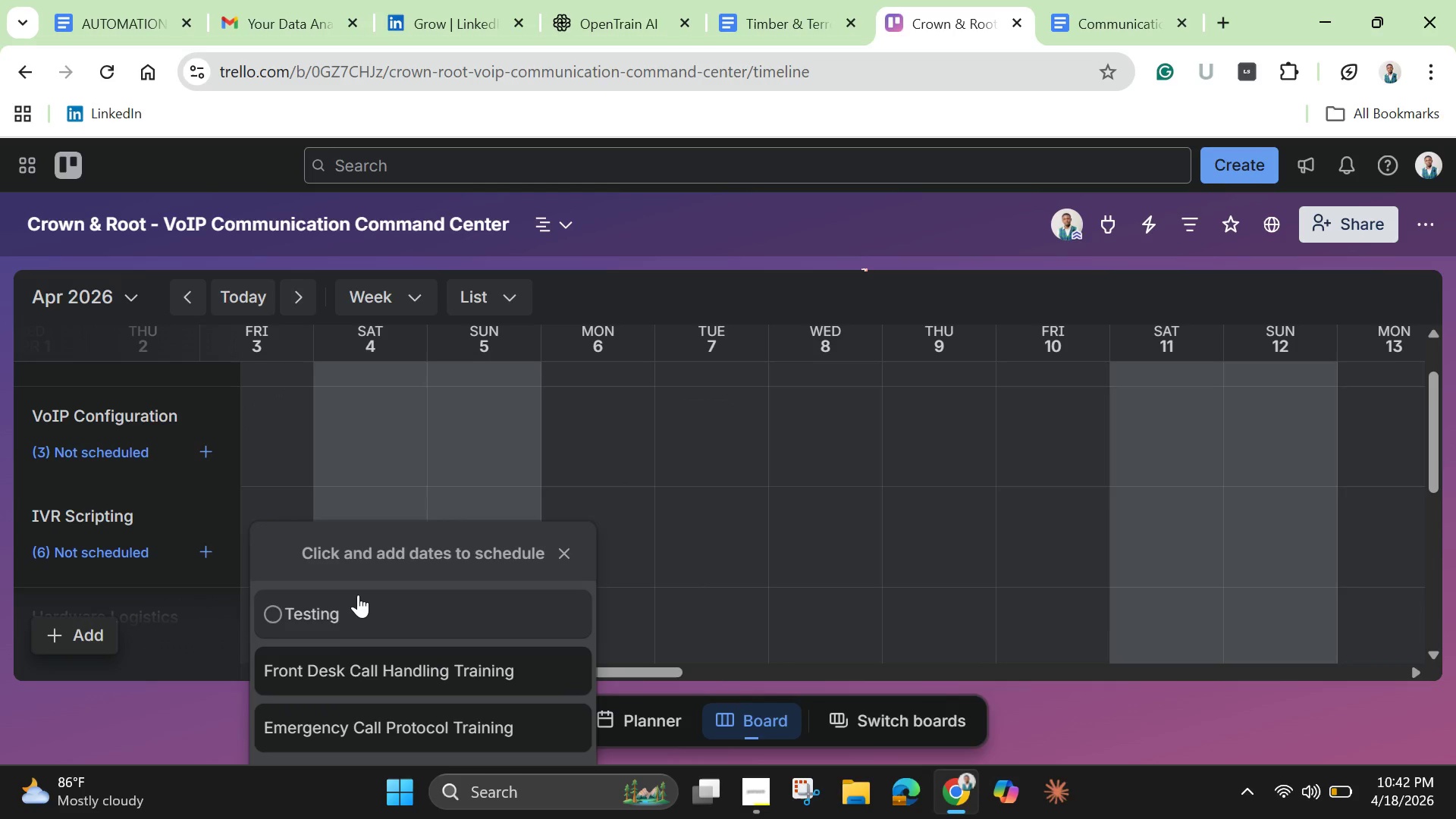 
scroll: coordinate [358, 595], scroll_direction: down, amount: 1.0
 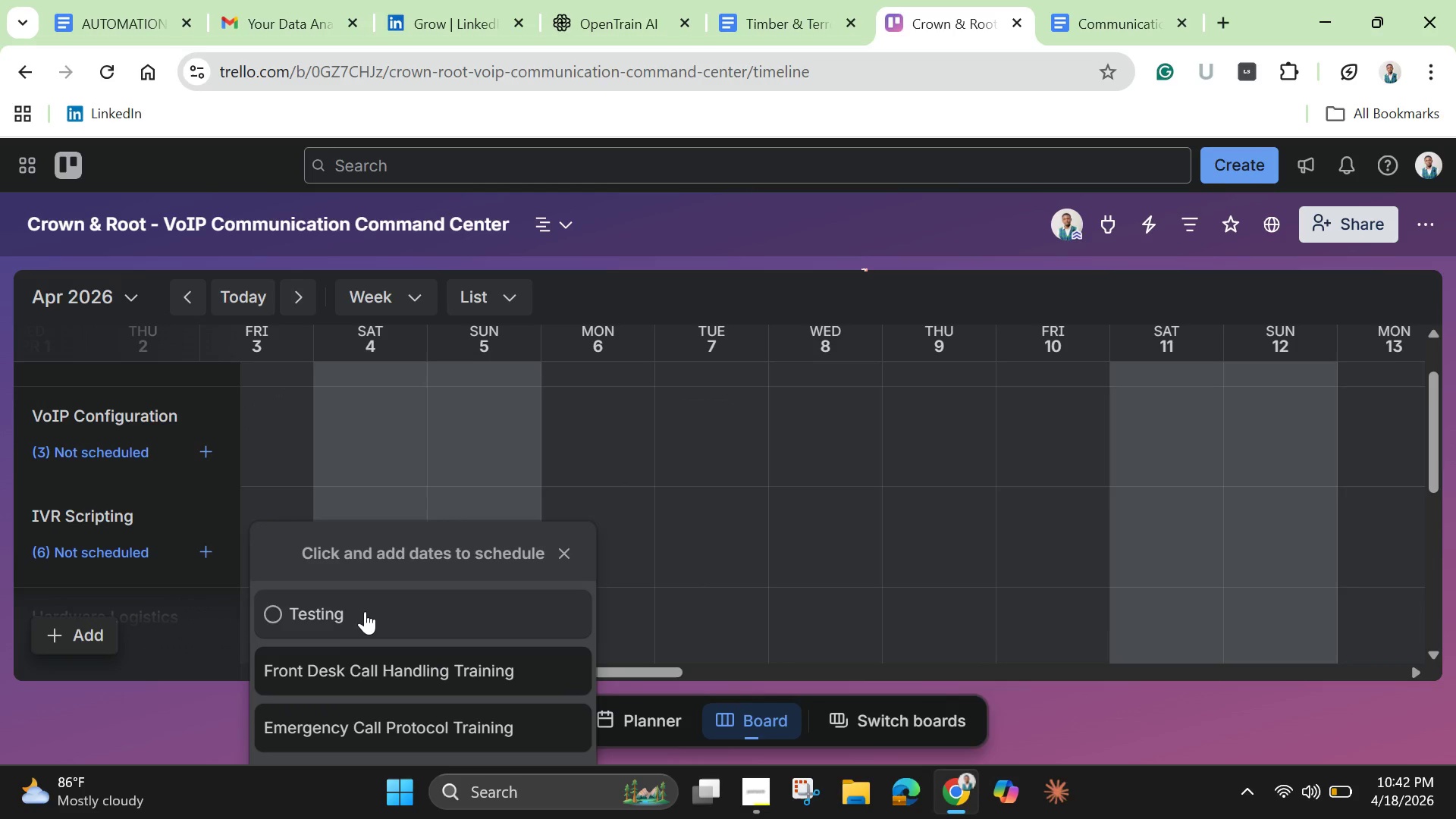 
left_click([365, 611])
 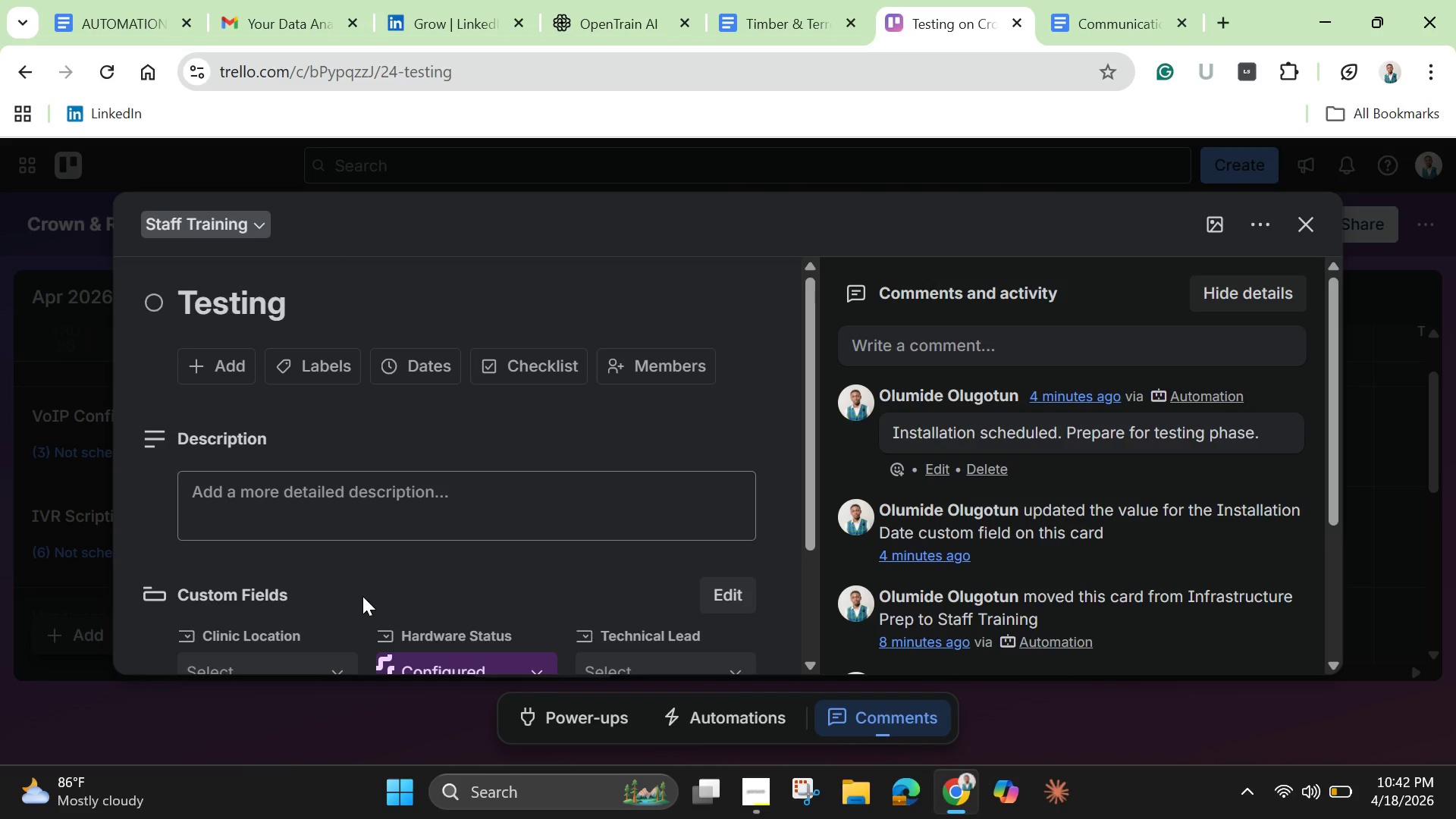 
scroll: coordinate [362, 593], scroll_direction: down, amount: 1.0
 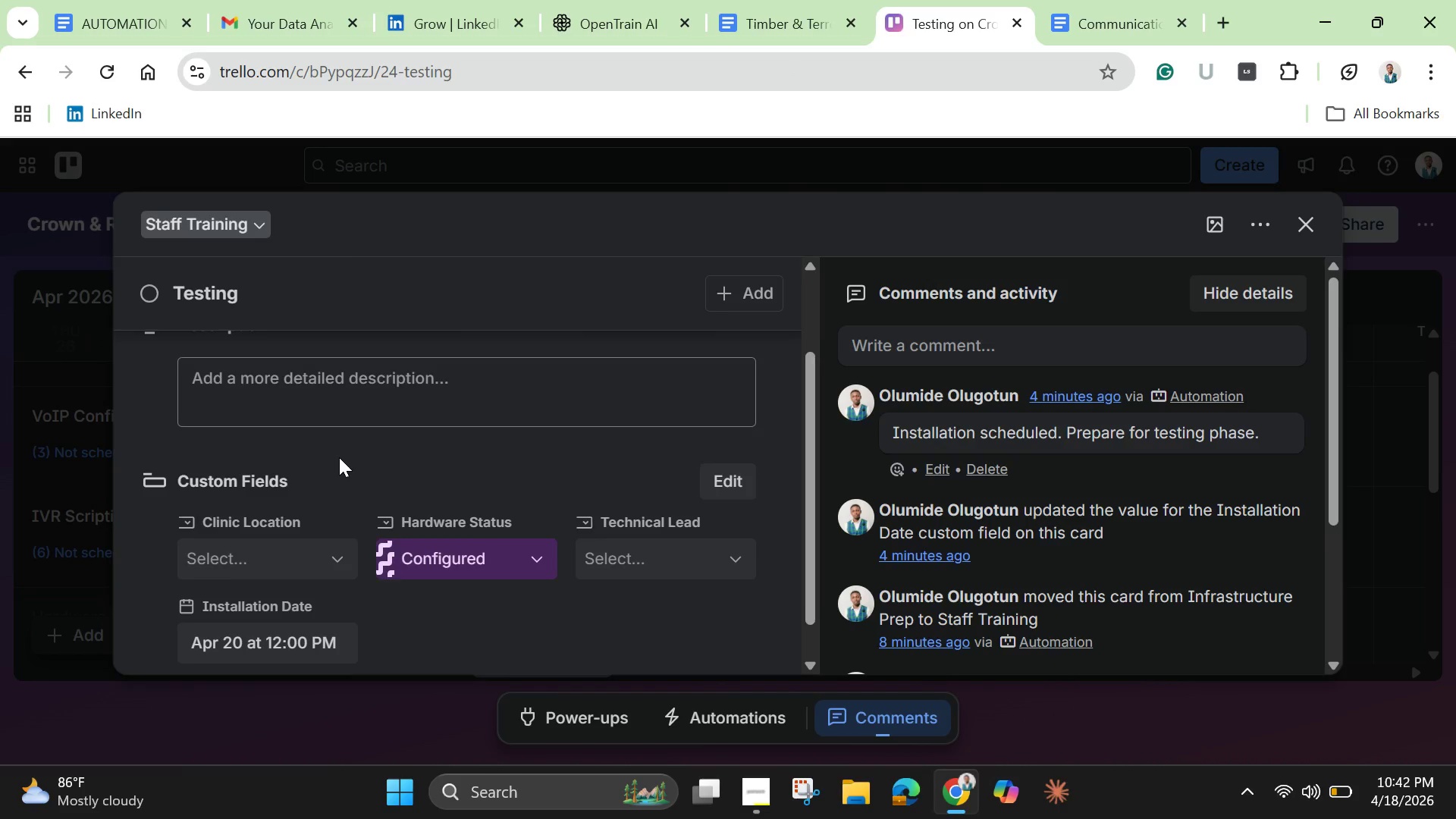 
scroll: coordinate [339, 457], scroll_direction: up, amount: 1.0
 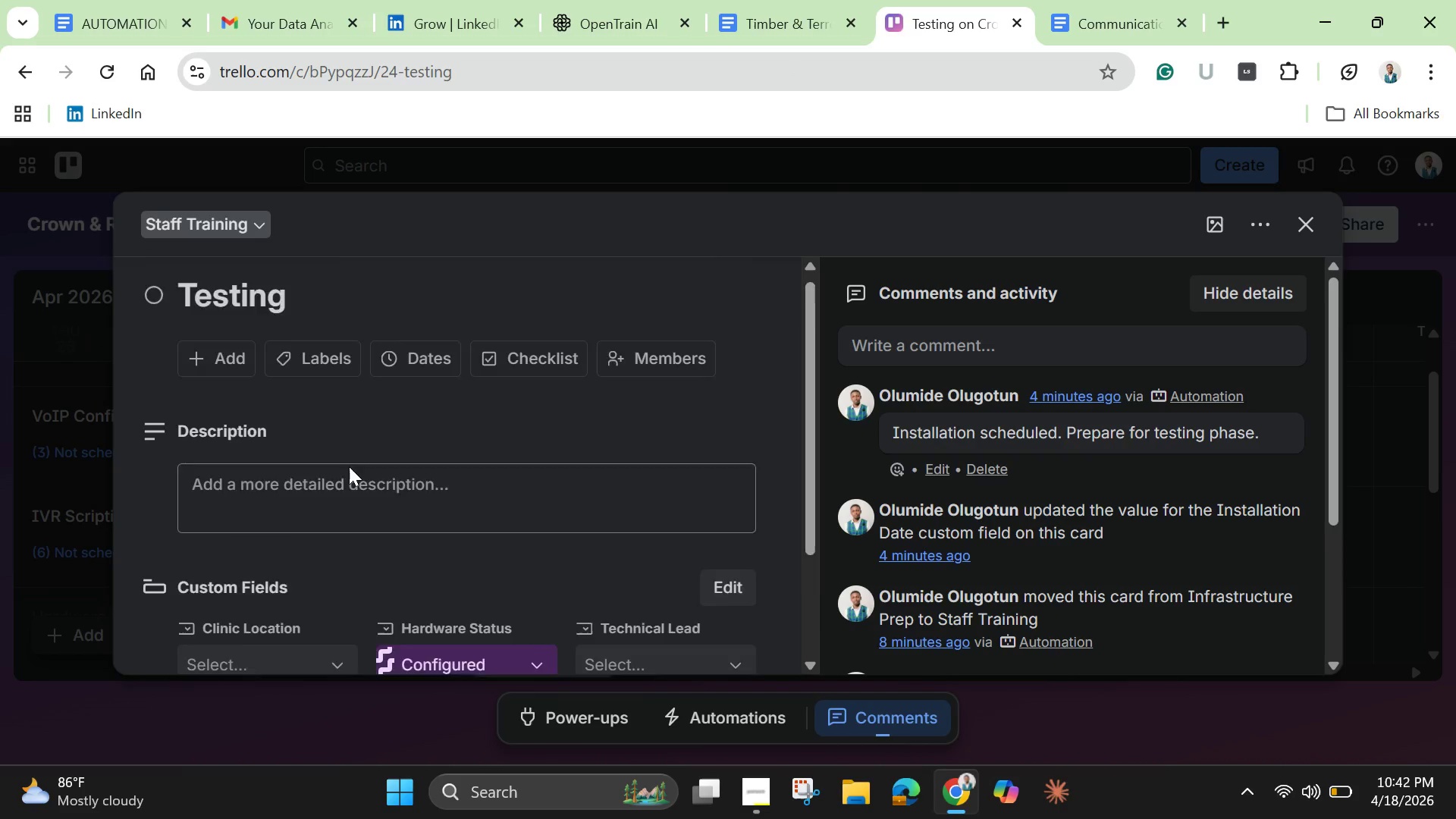 
scroll: coordinate [349, 466], scroll_direction: down, amount: 2.0
 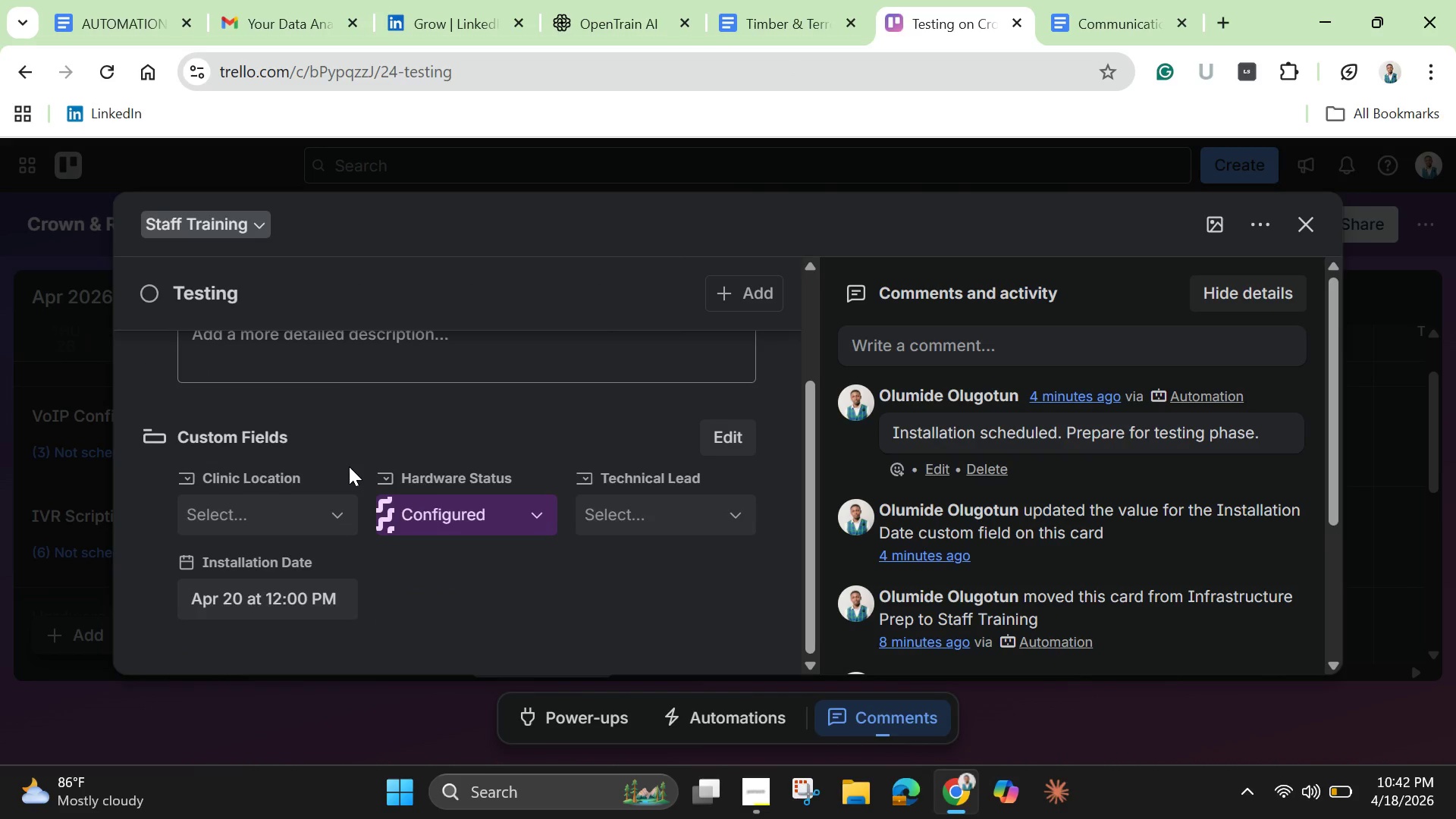 
scroll: coordinate [349, 466], scroll_direction: up, amount: 2.0
 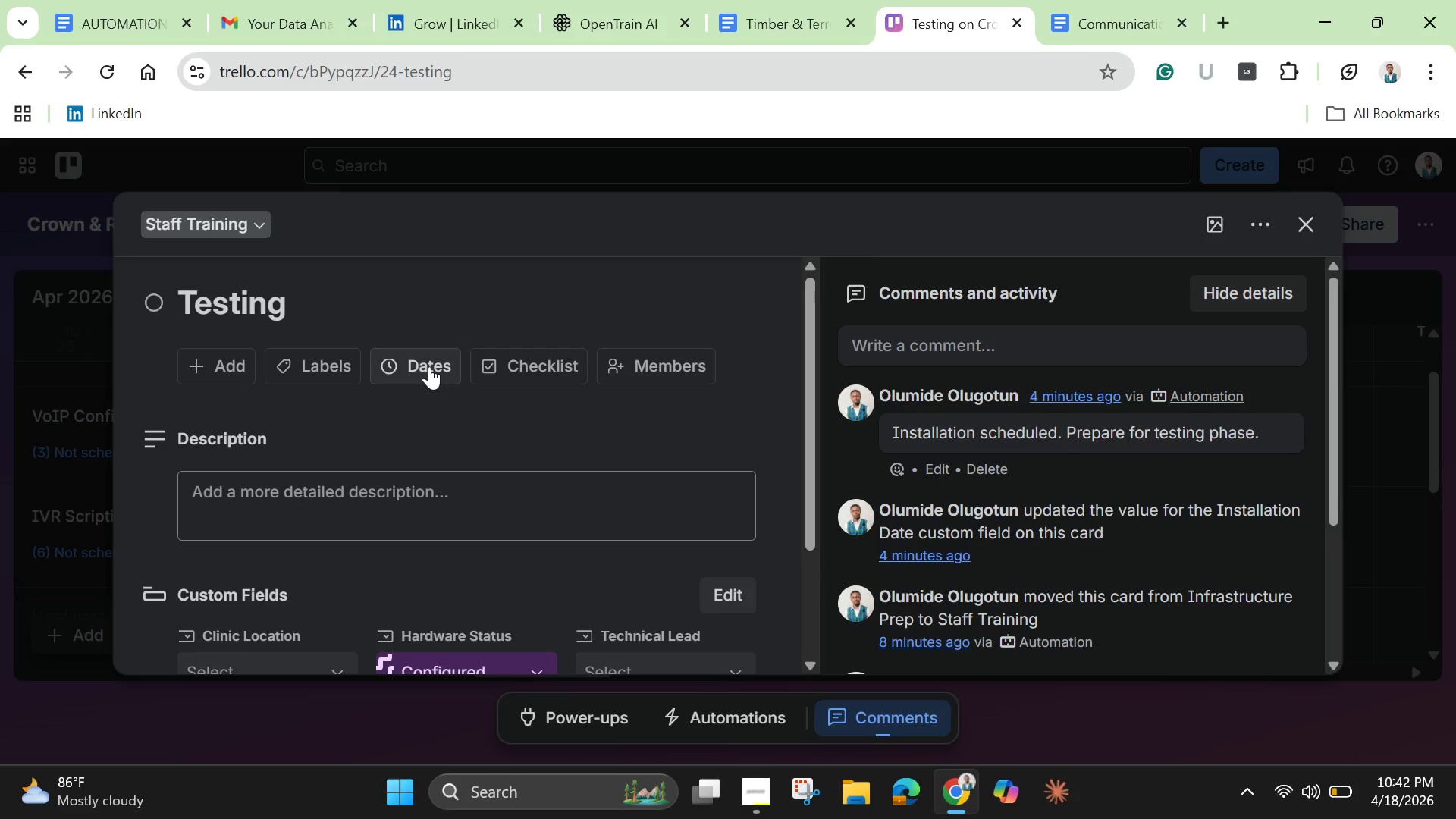 
left_click([429, 366])
 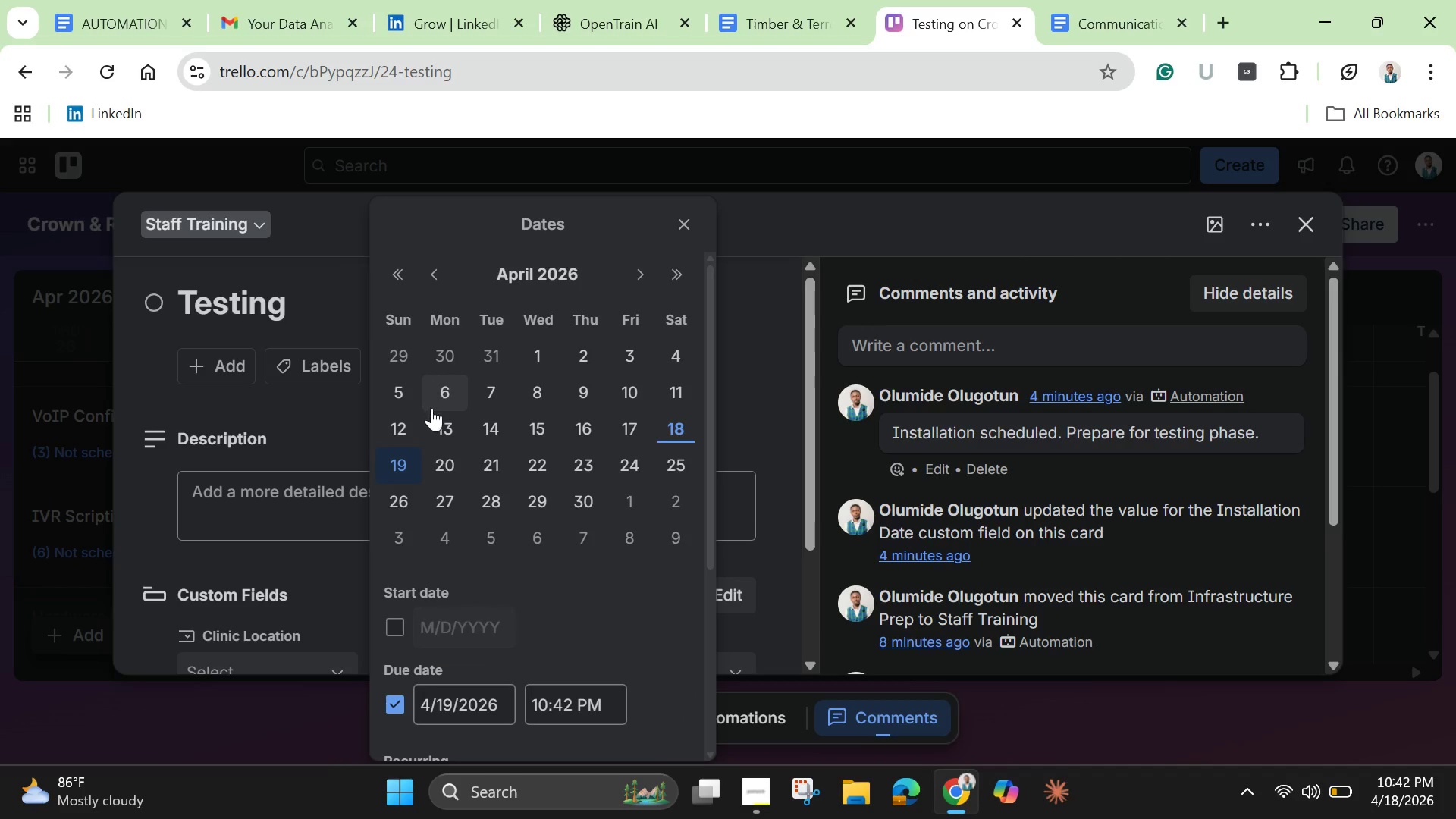 
scroll: coordinate [431, 406], scroll_direction: down, amount: 1.0
 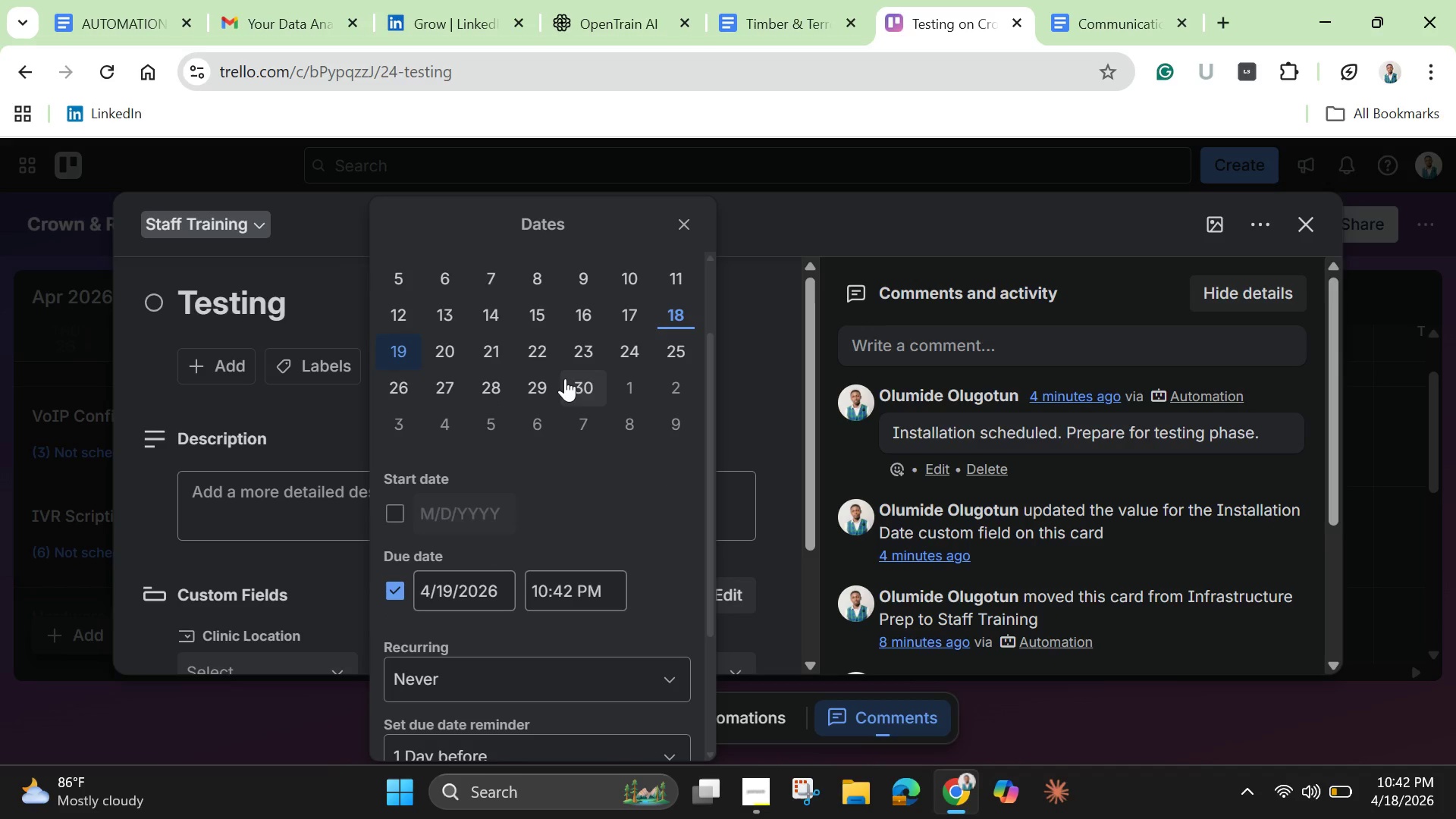 
scroll: coordinate [568, 381], scroll_direction: up, amount: 1.0
 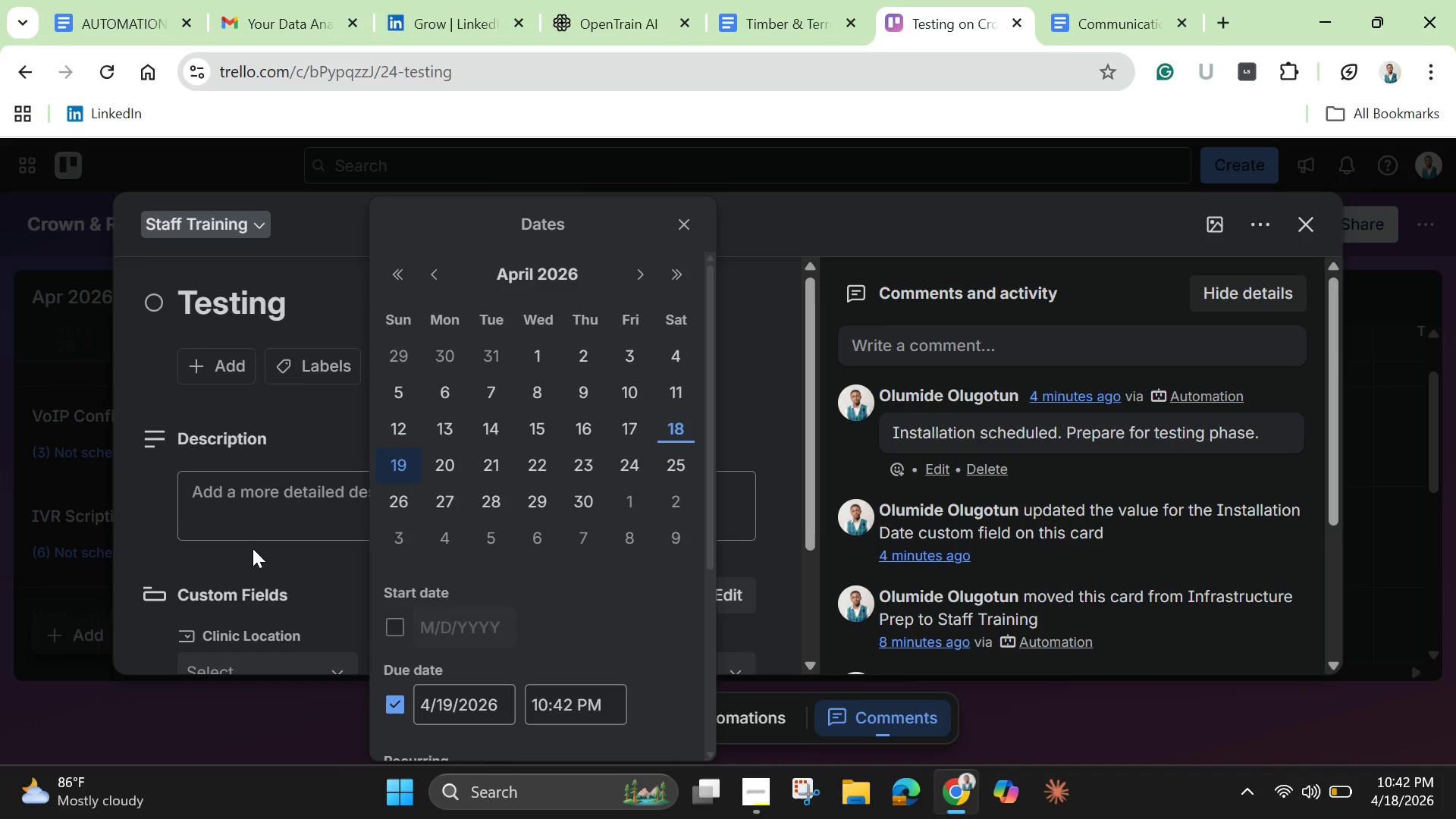 
scroll: coordinate [238, 551], scroll_direction: down, amount: 2.0
 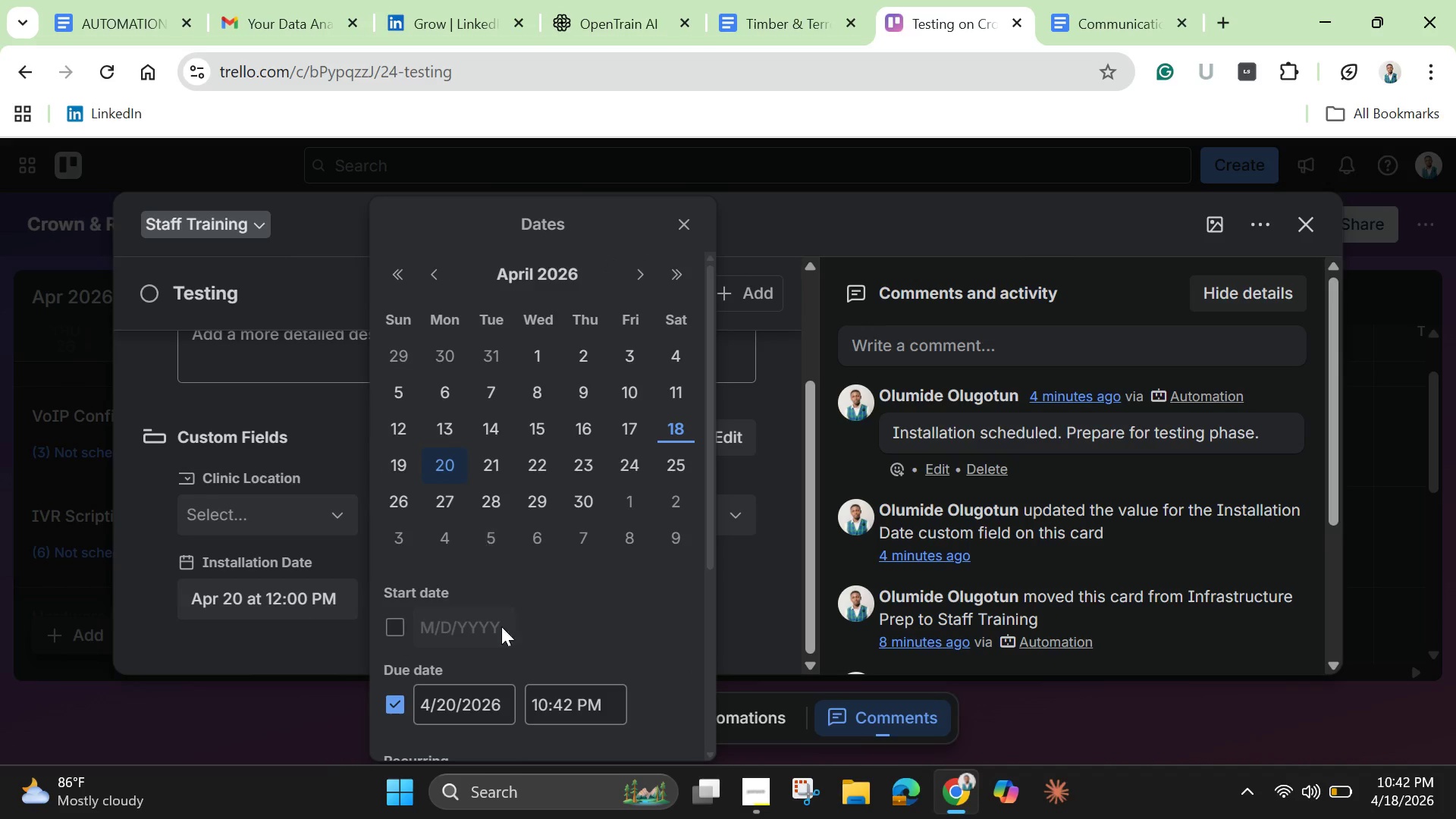 
left_click([550, 714])
 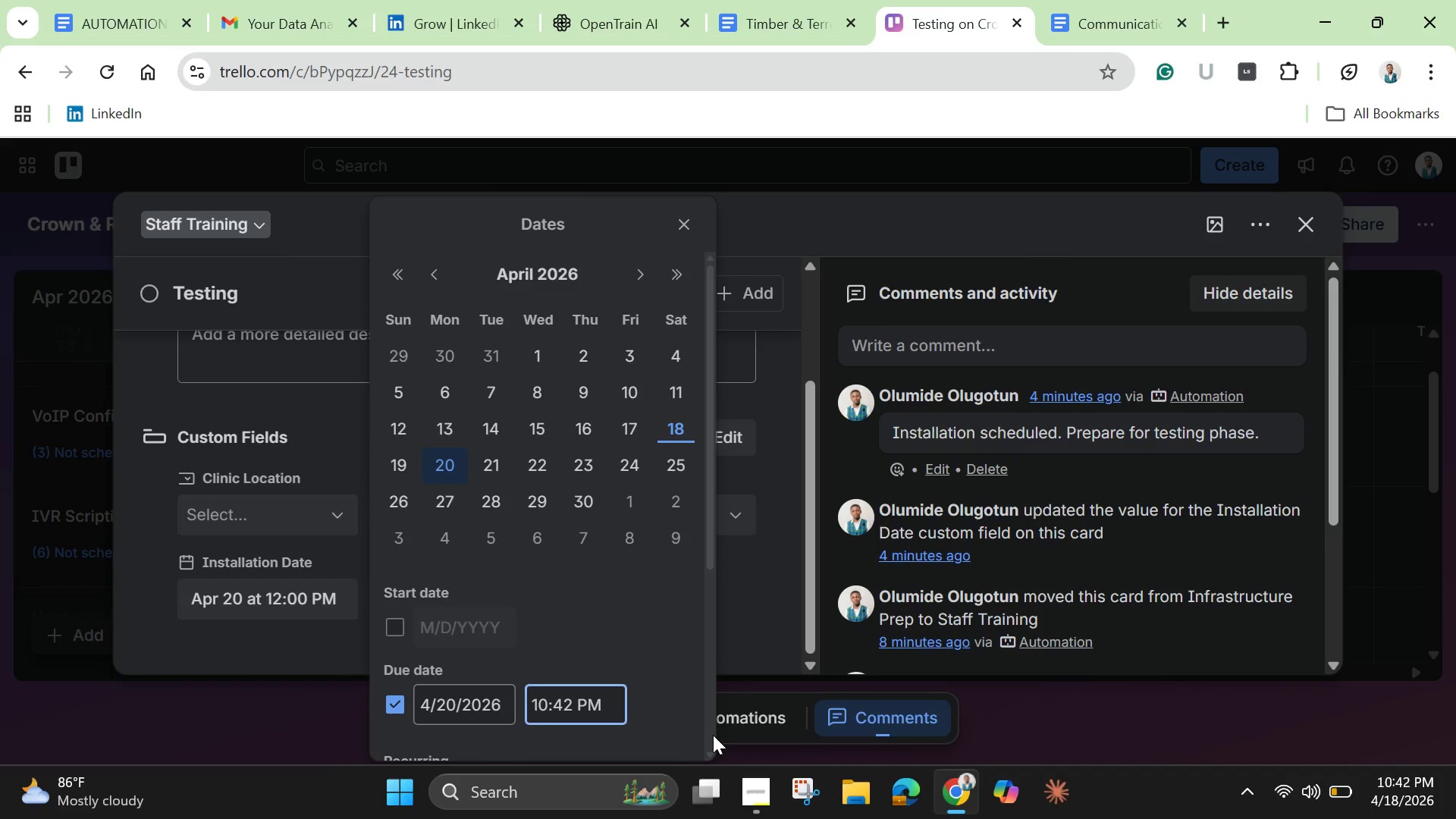 
key(Backspace)
 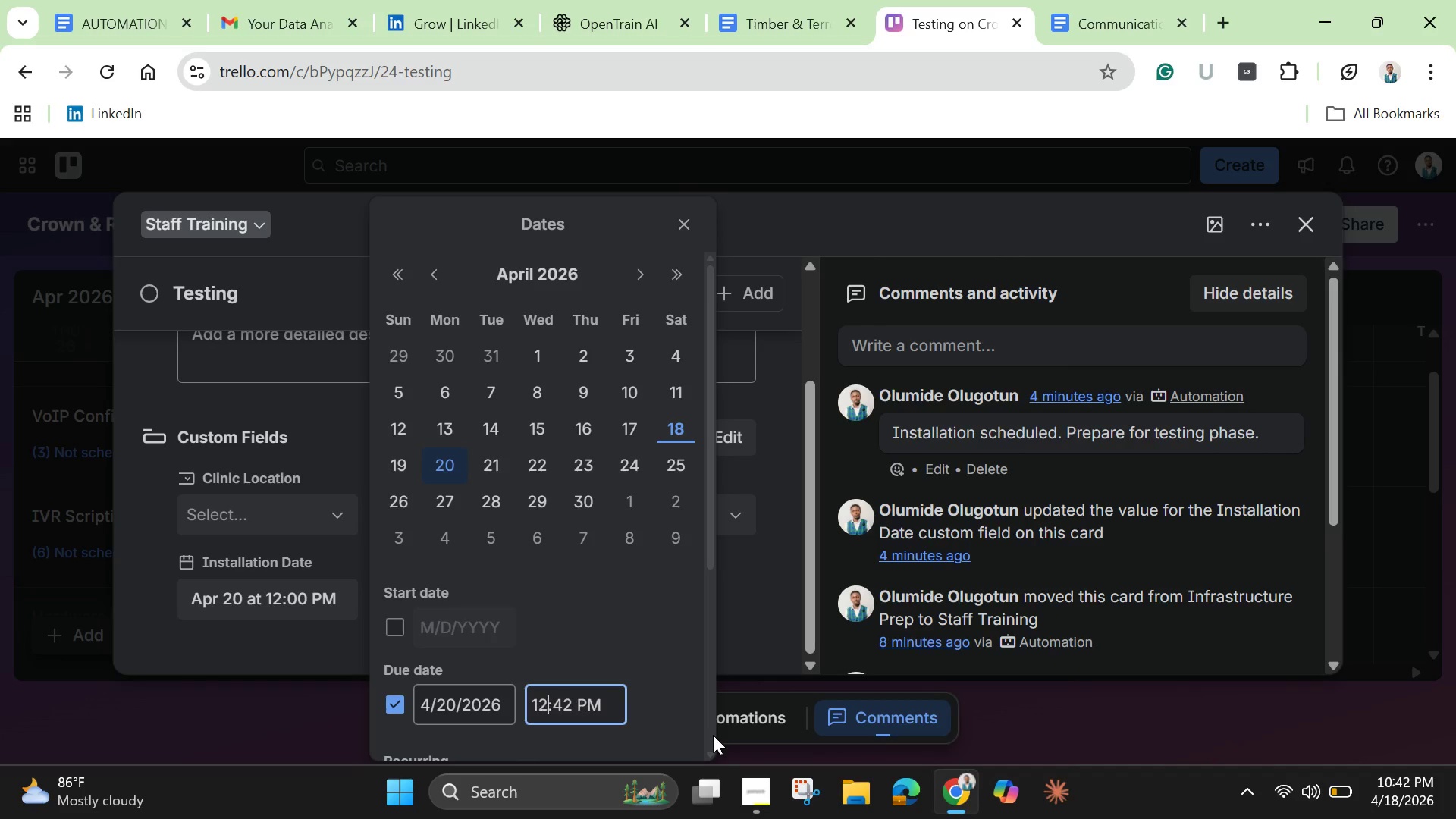 
key(2)
 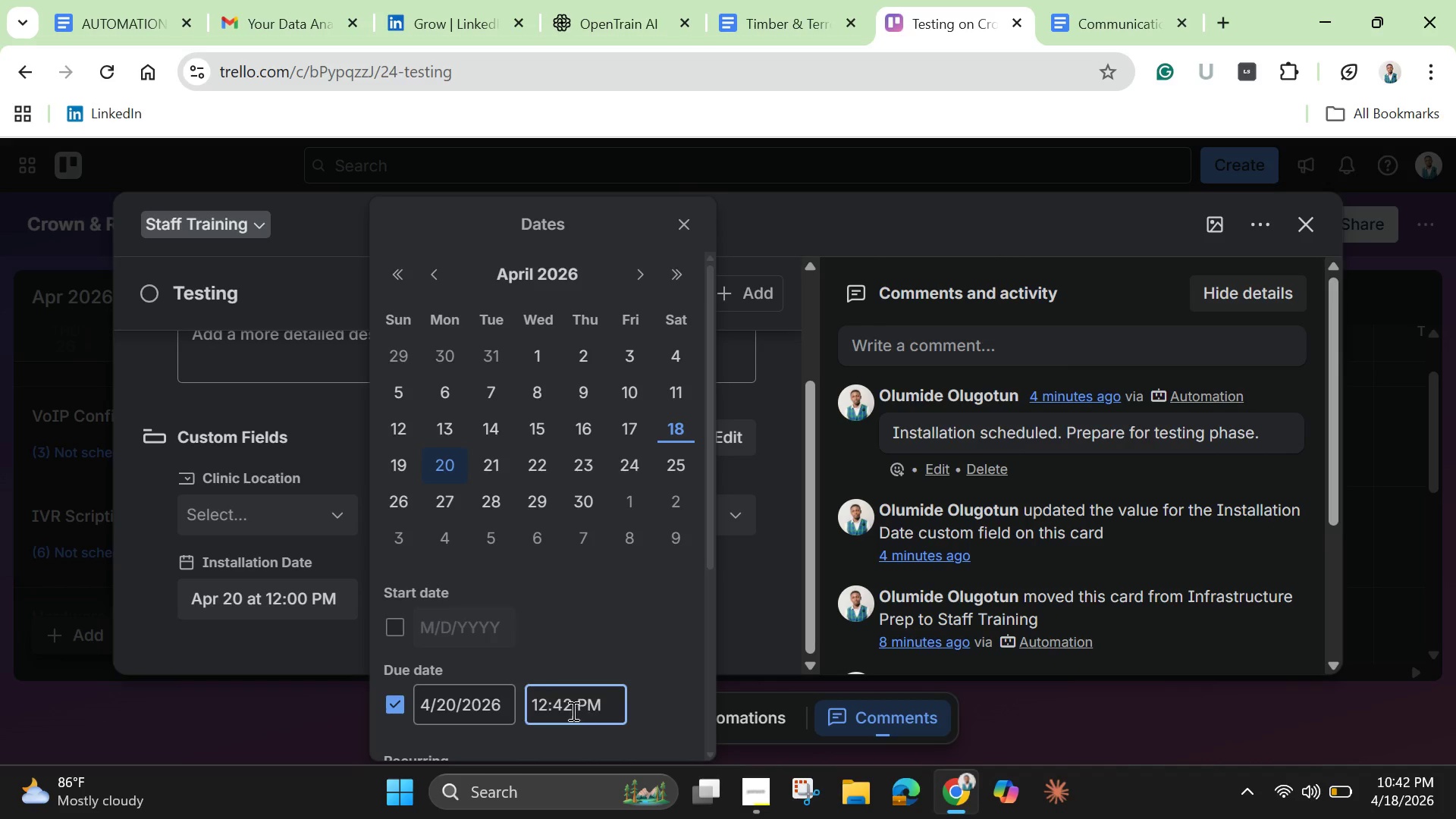 
left_click([575, 707])
 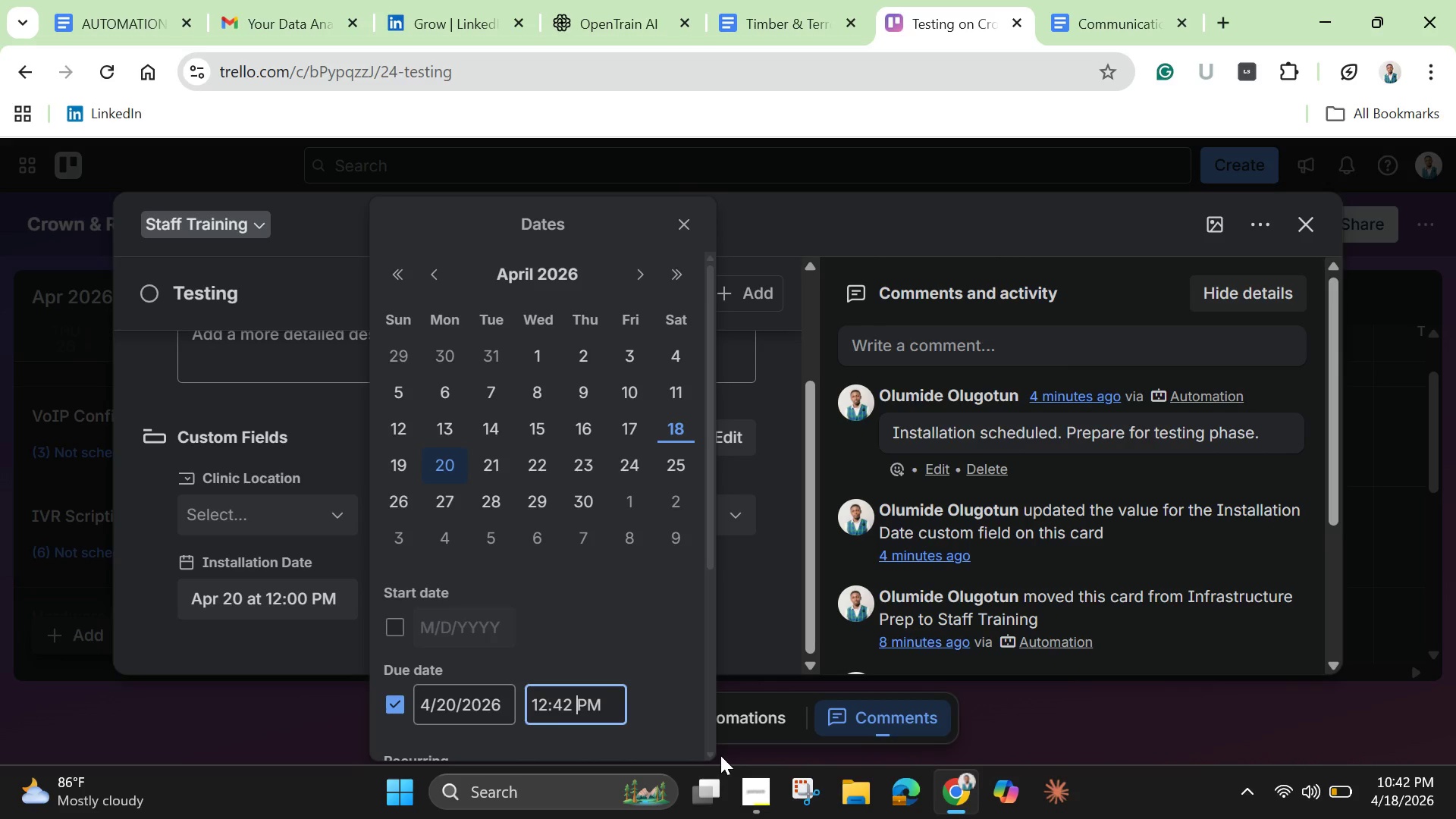 
key(ArrowLeft)
 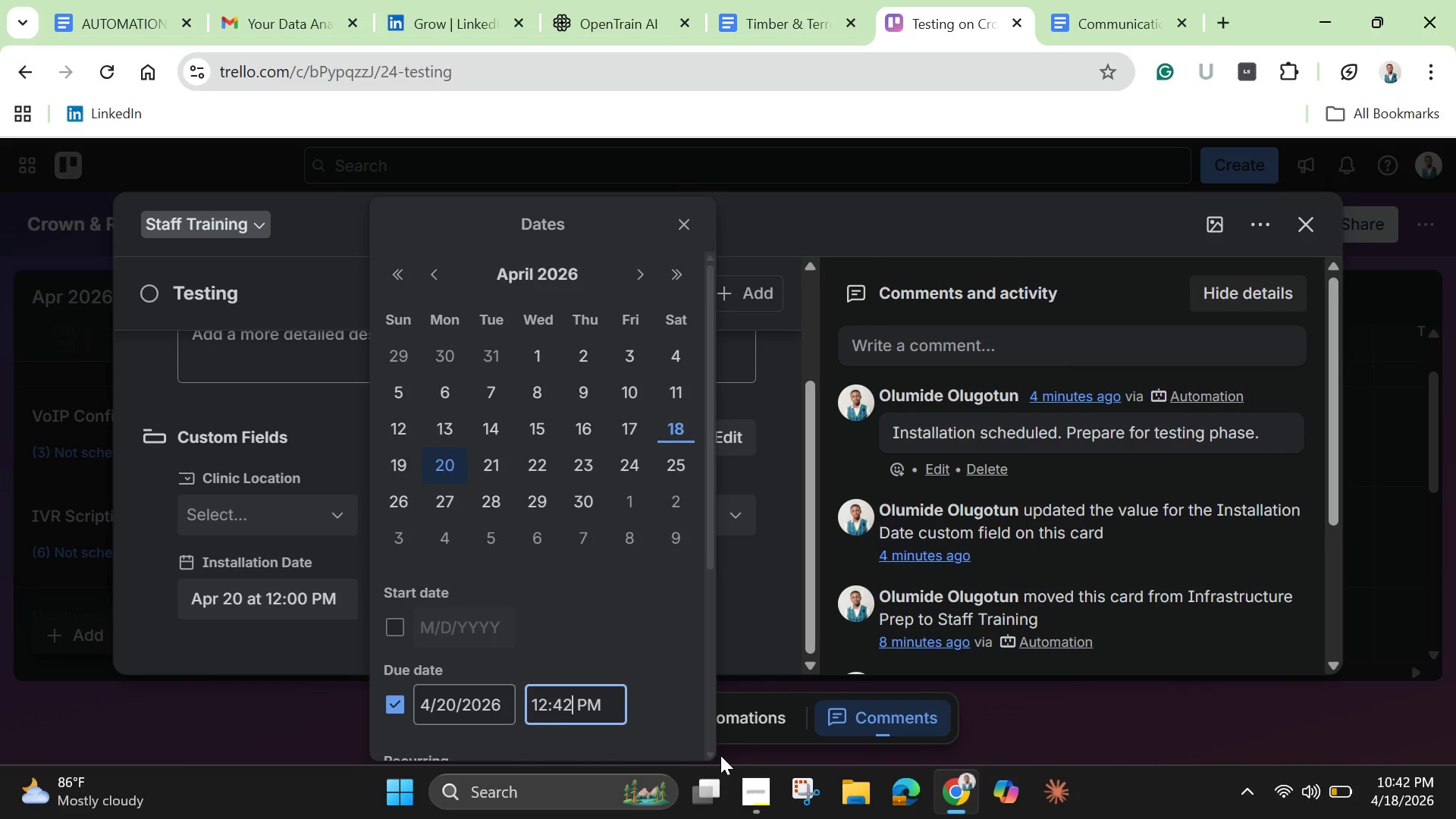 
key(Backspace)
key(Backspace)
type(00)
 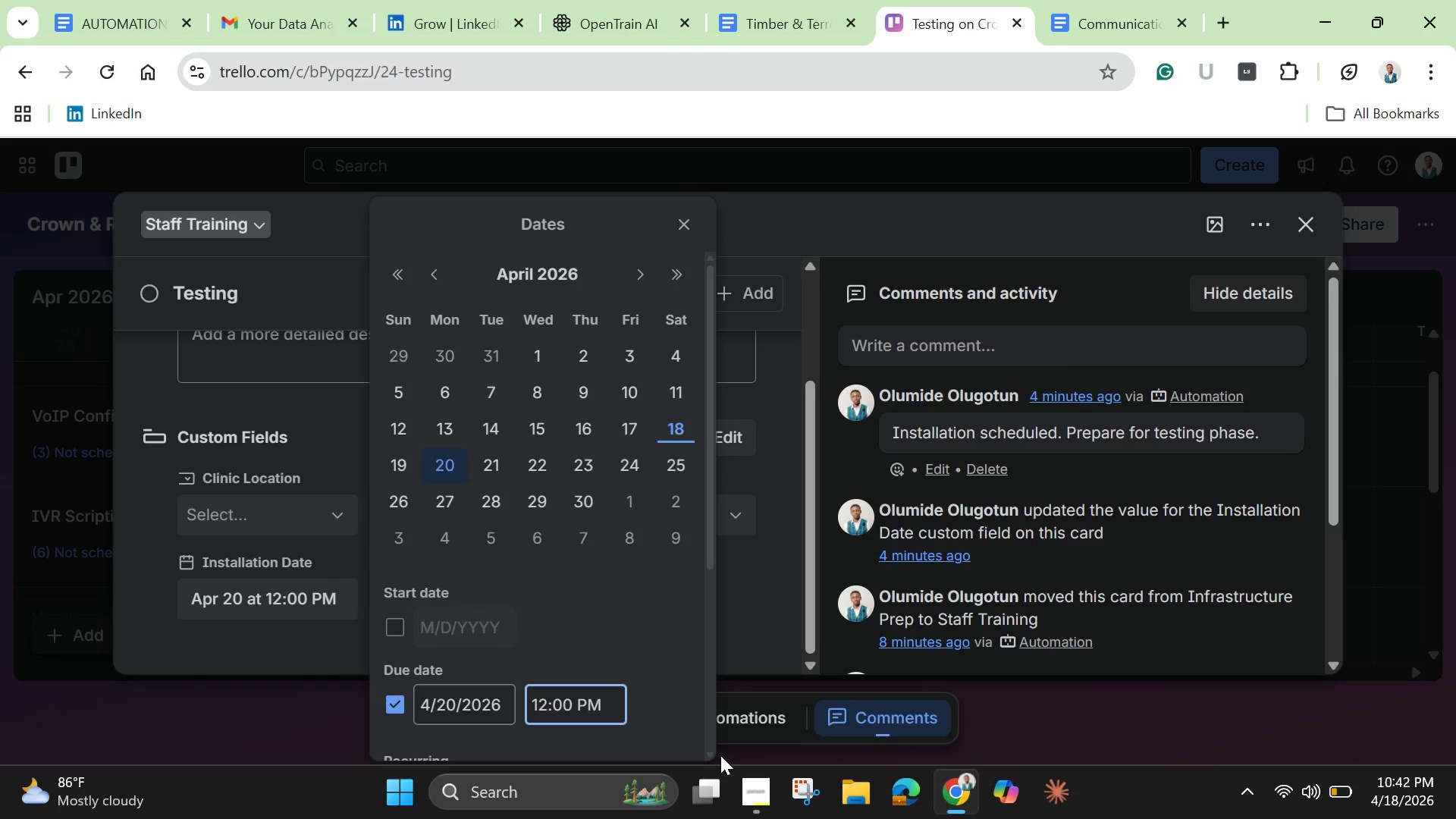 
key(Enter)
 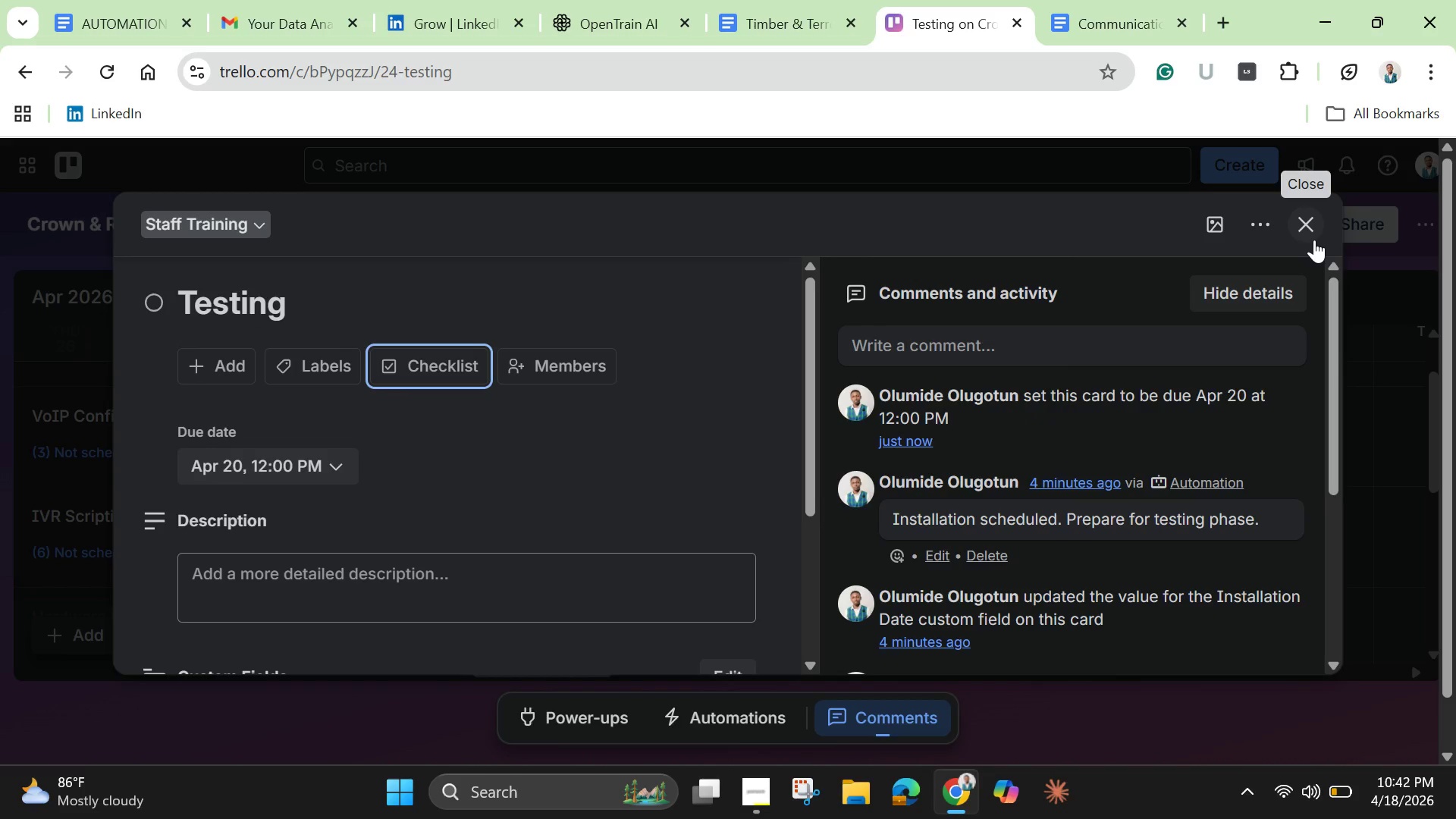 
wait(6.05)
 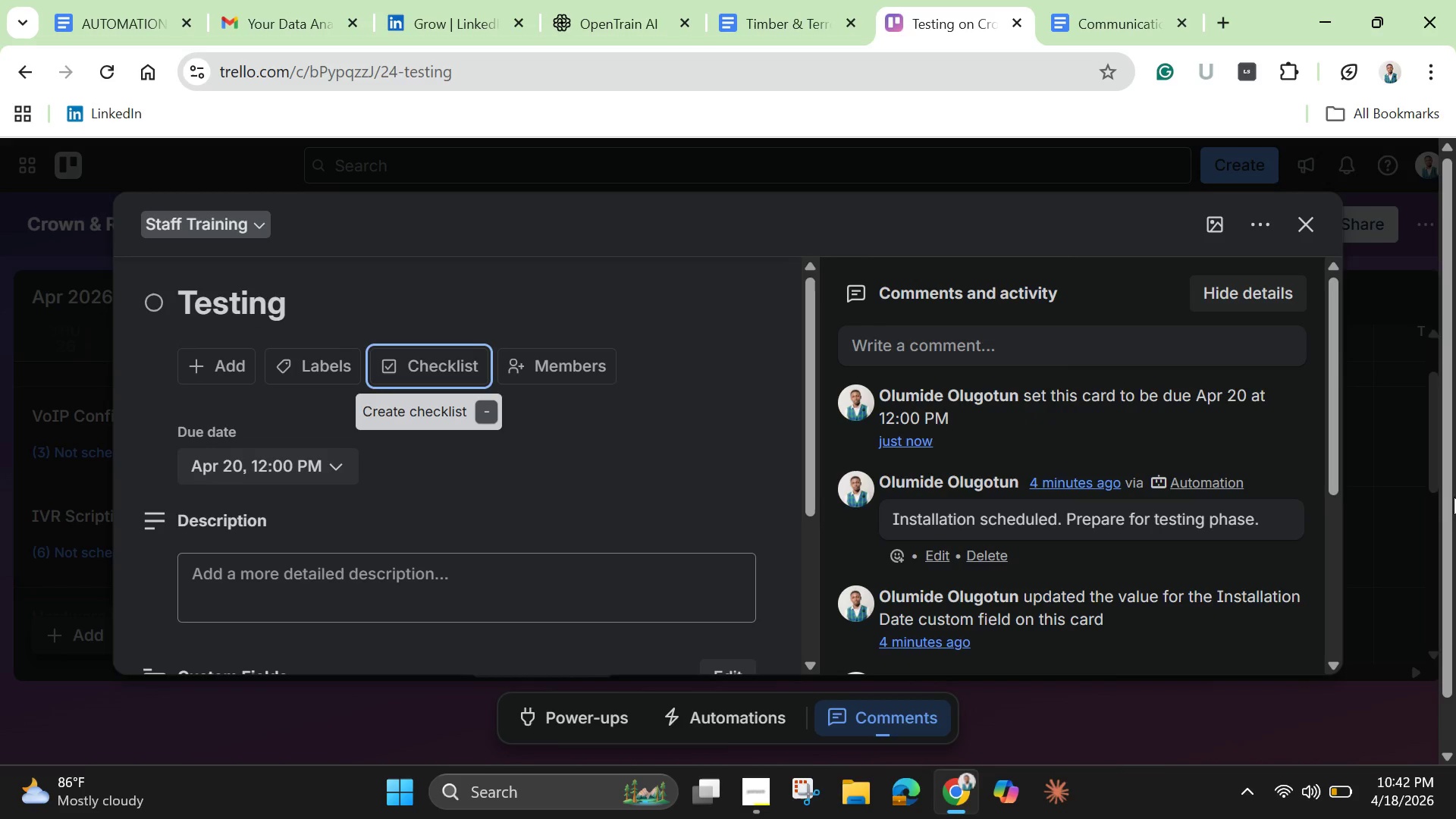 
left_click([1314, 240])
 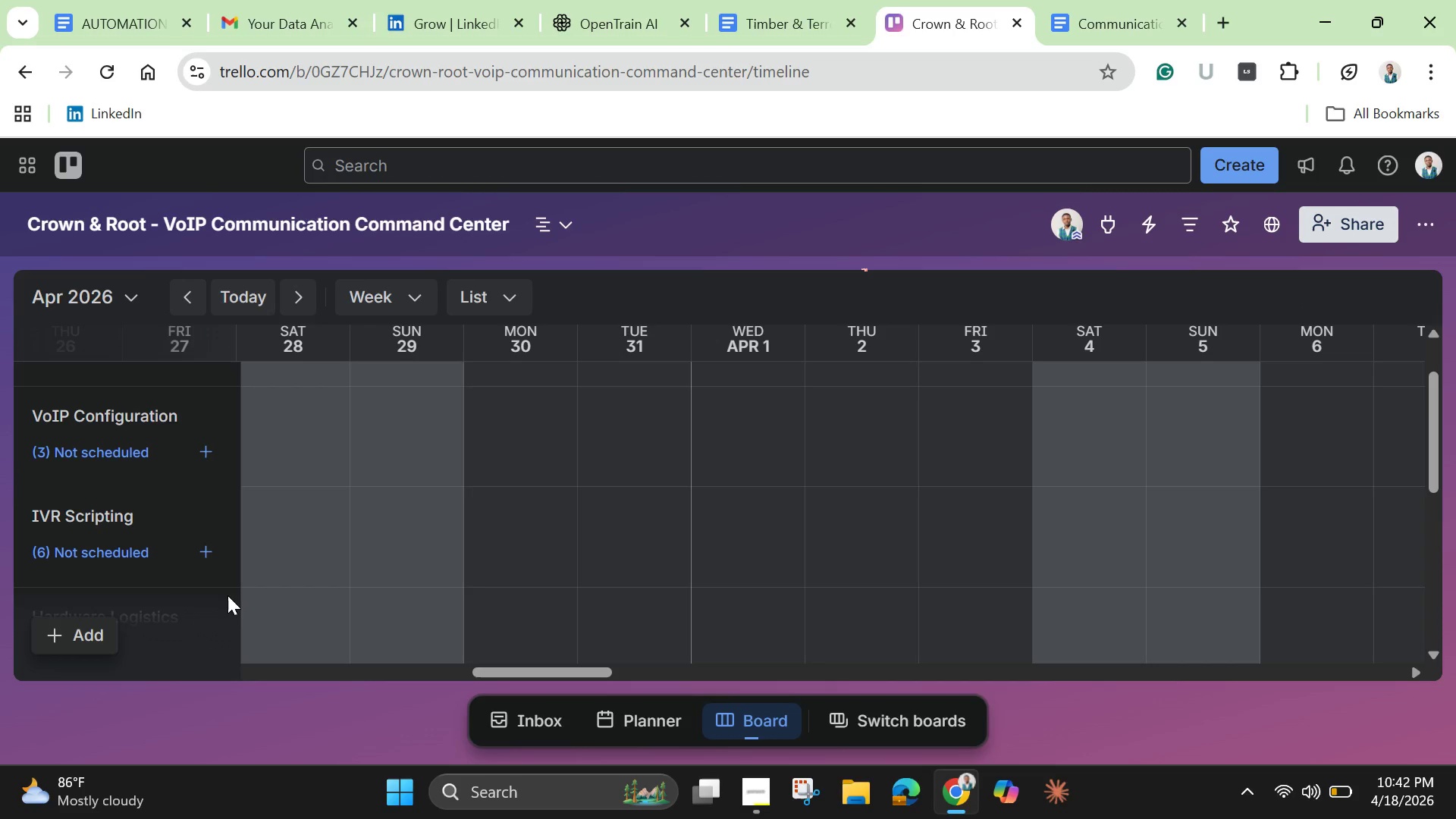 
scroll: coordinate [640, 529], scroll_direction: up, amount: 11.0
 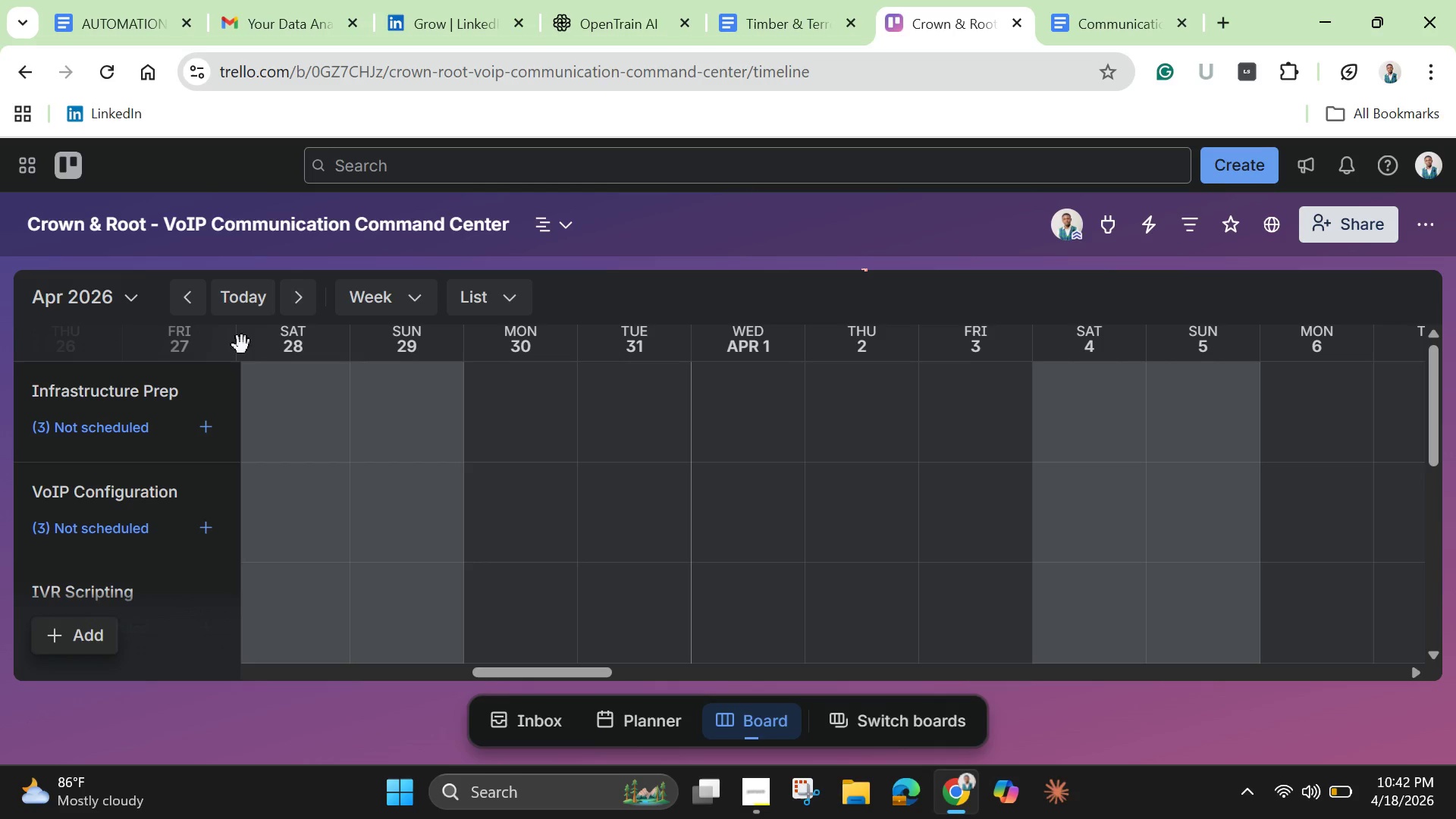 
wait(6.18)
 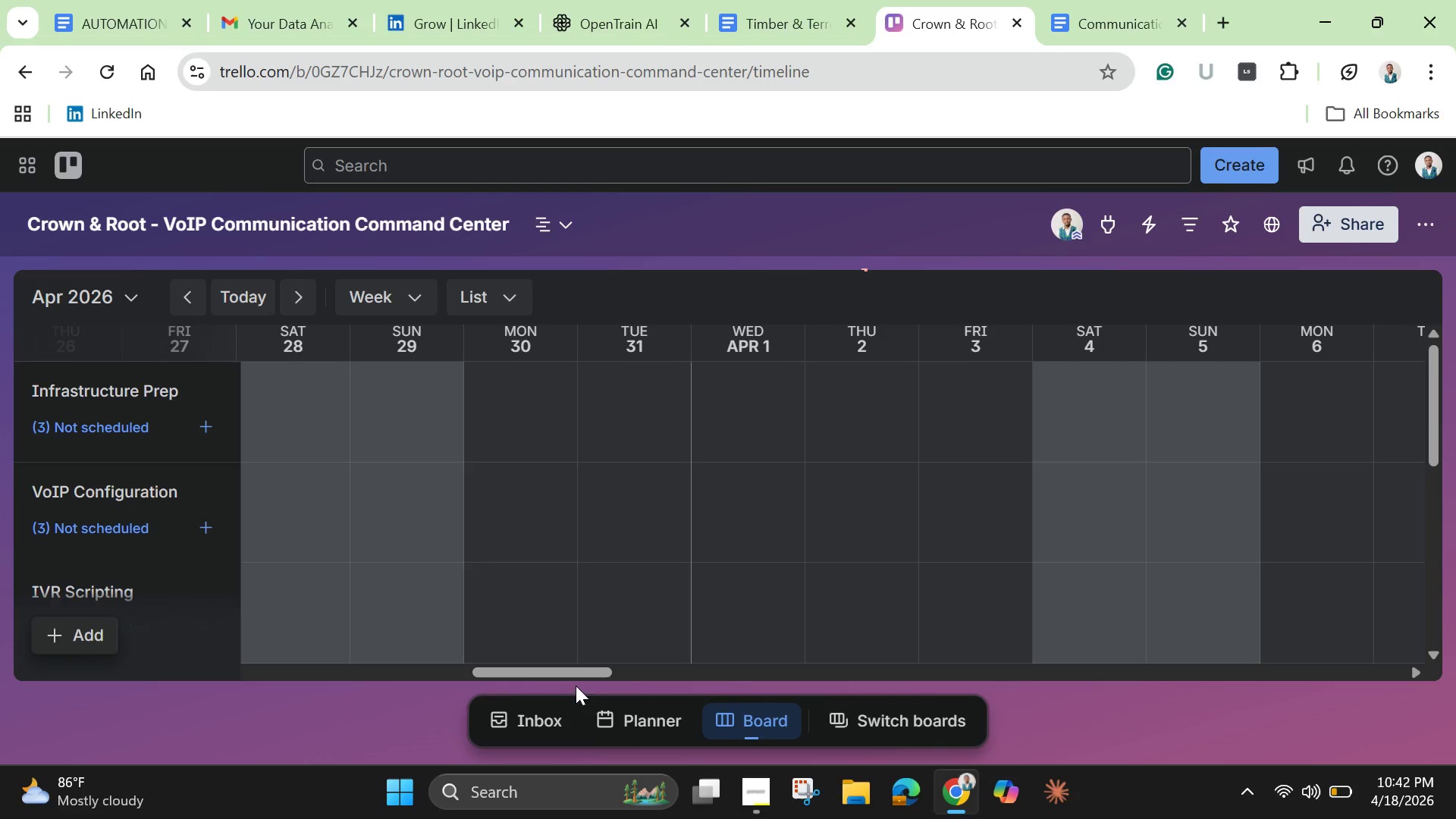 
left_click_drag(start_coordinate=[531, 673], to_coordinate=[678, 665])
 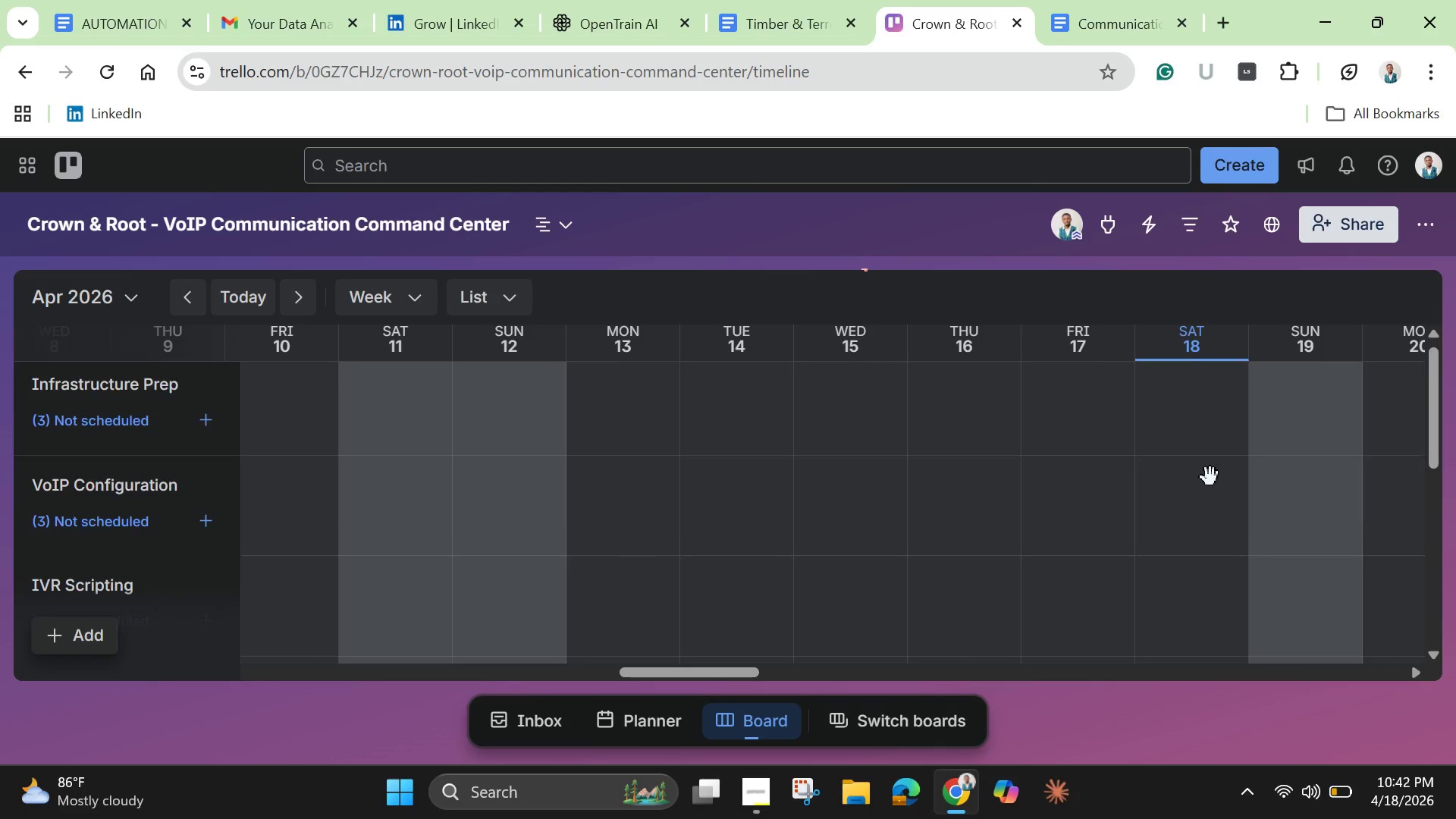 
scroll: coordinate [1210, 477], scroll_direction: down, amount: 3.0
 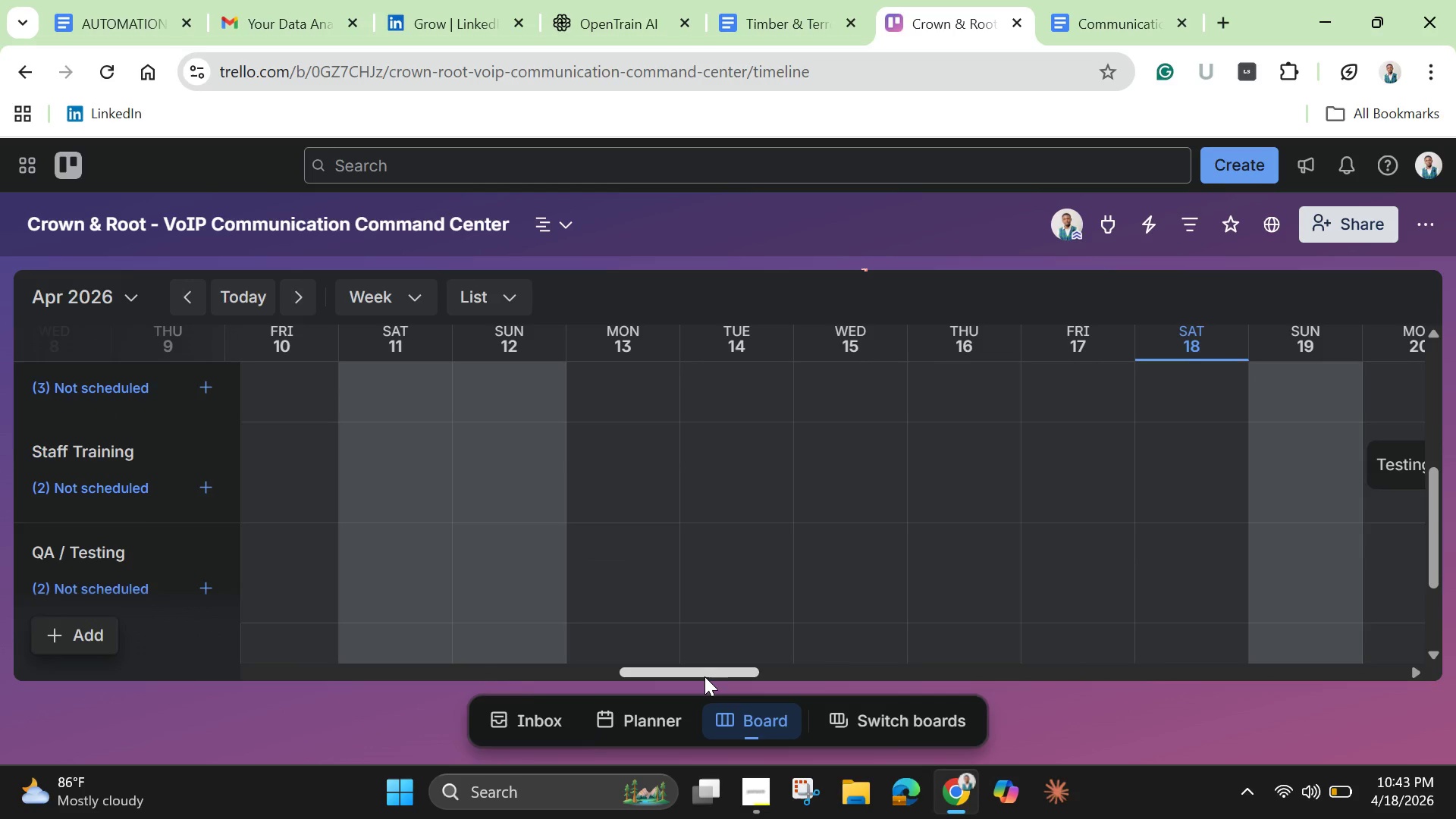 
left_click_drag(start_coordinate=[704, 673], to_coordinate=[783, 682])
 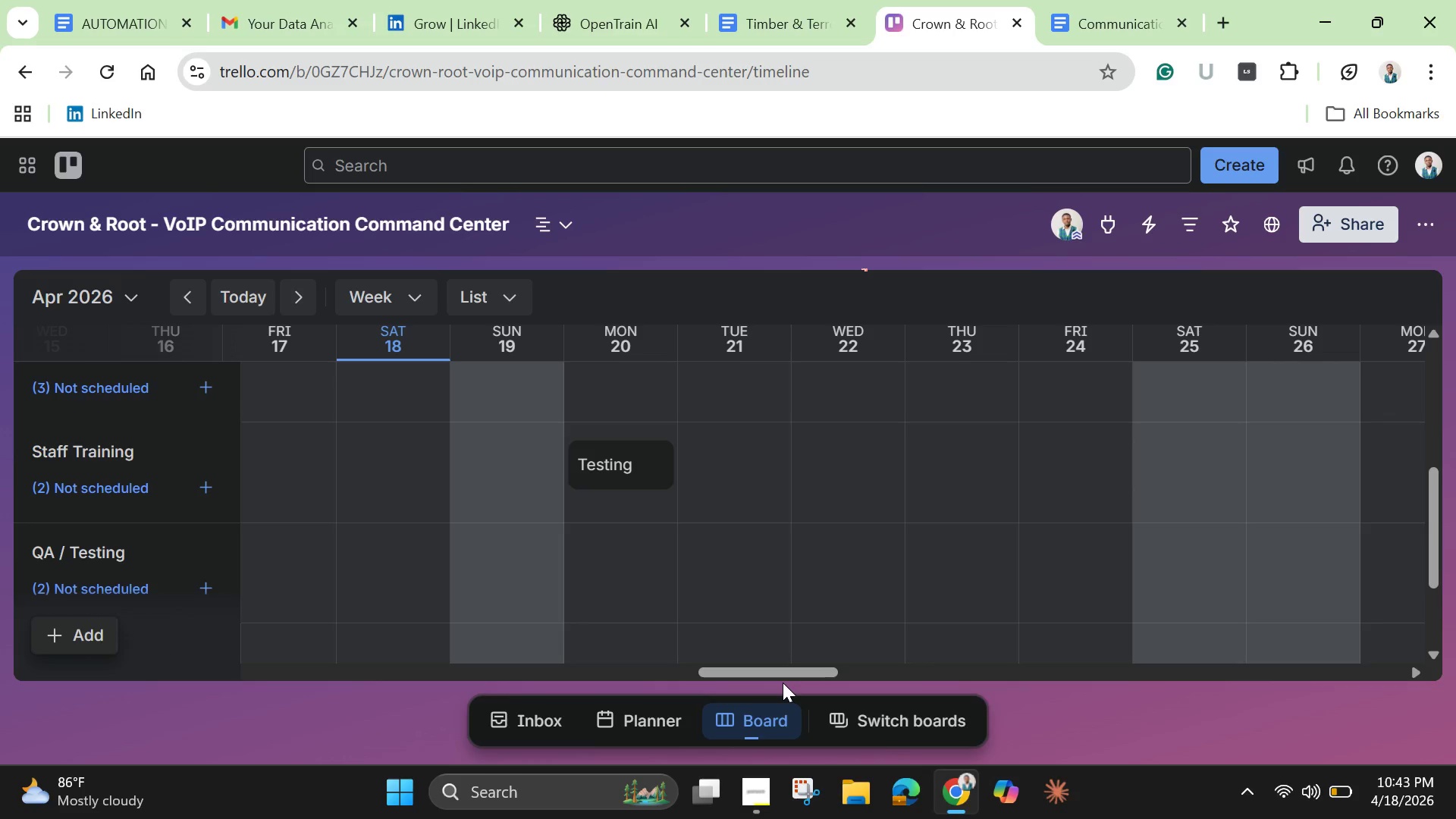 
wait(32.72)
 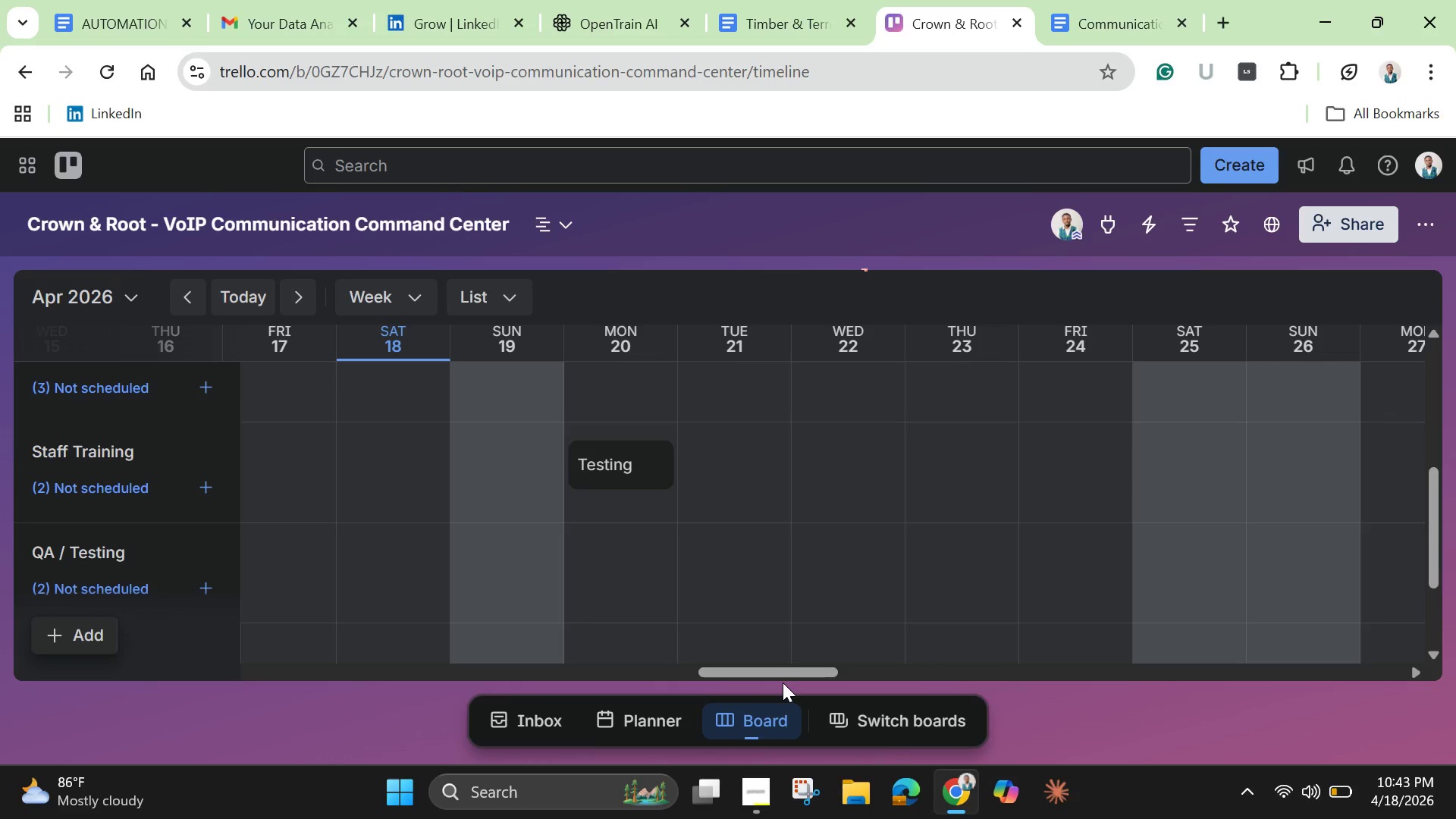 
left_click([567, 226])
 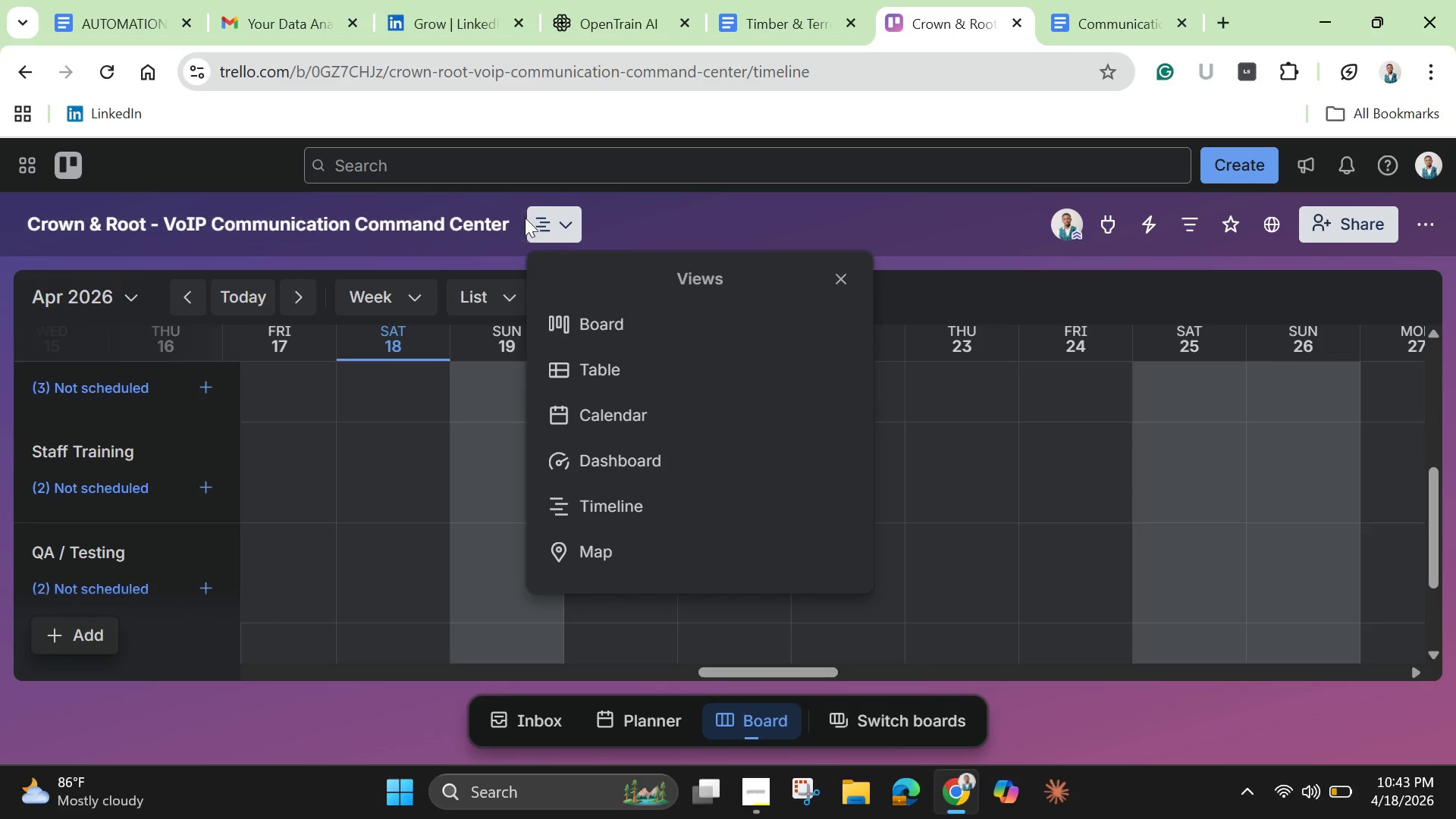 
left_click([554, 221])
 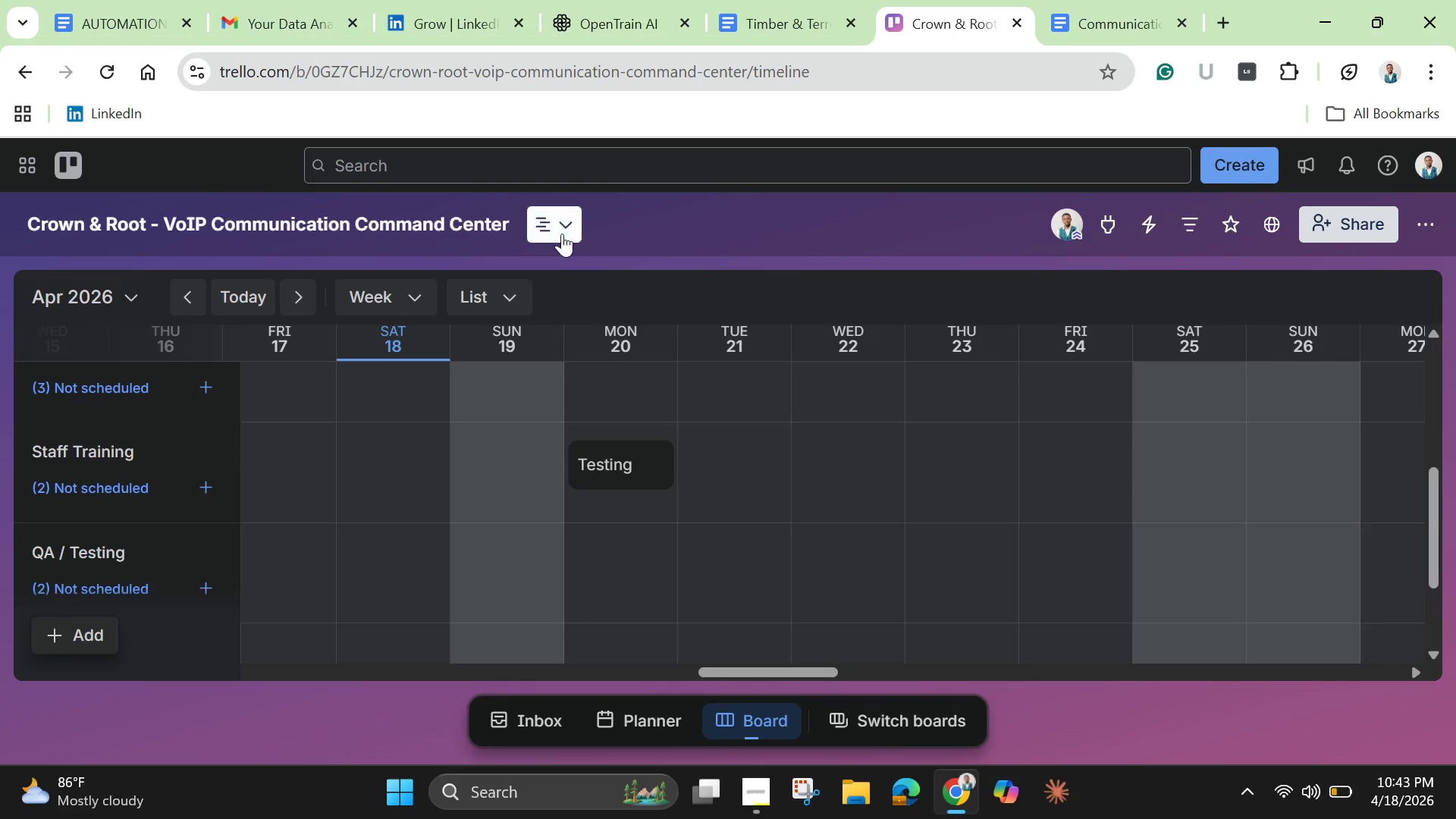 
left_click([551, 221])
 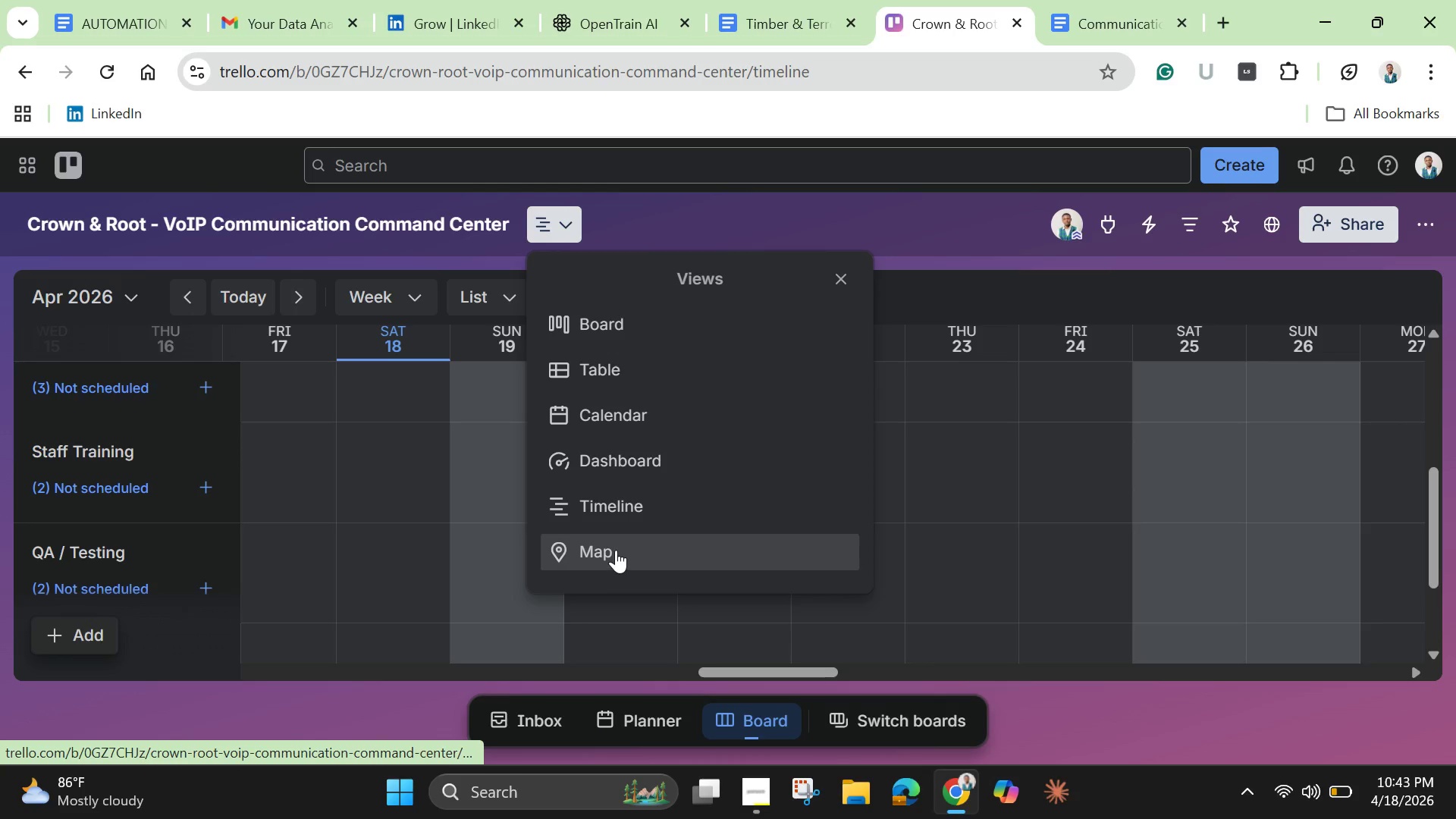 
left_click([616, 550])
 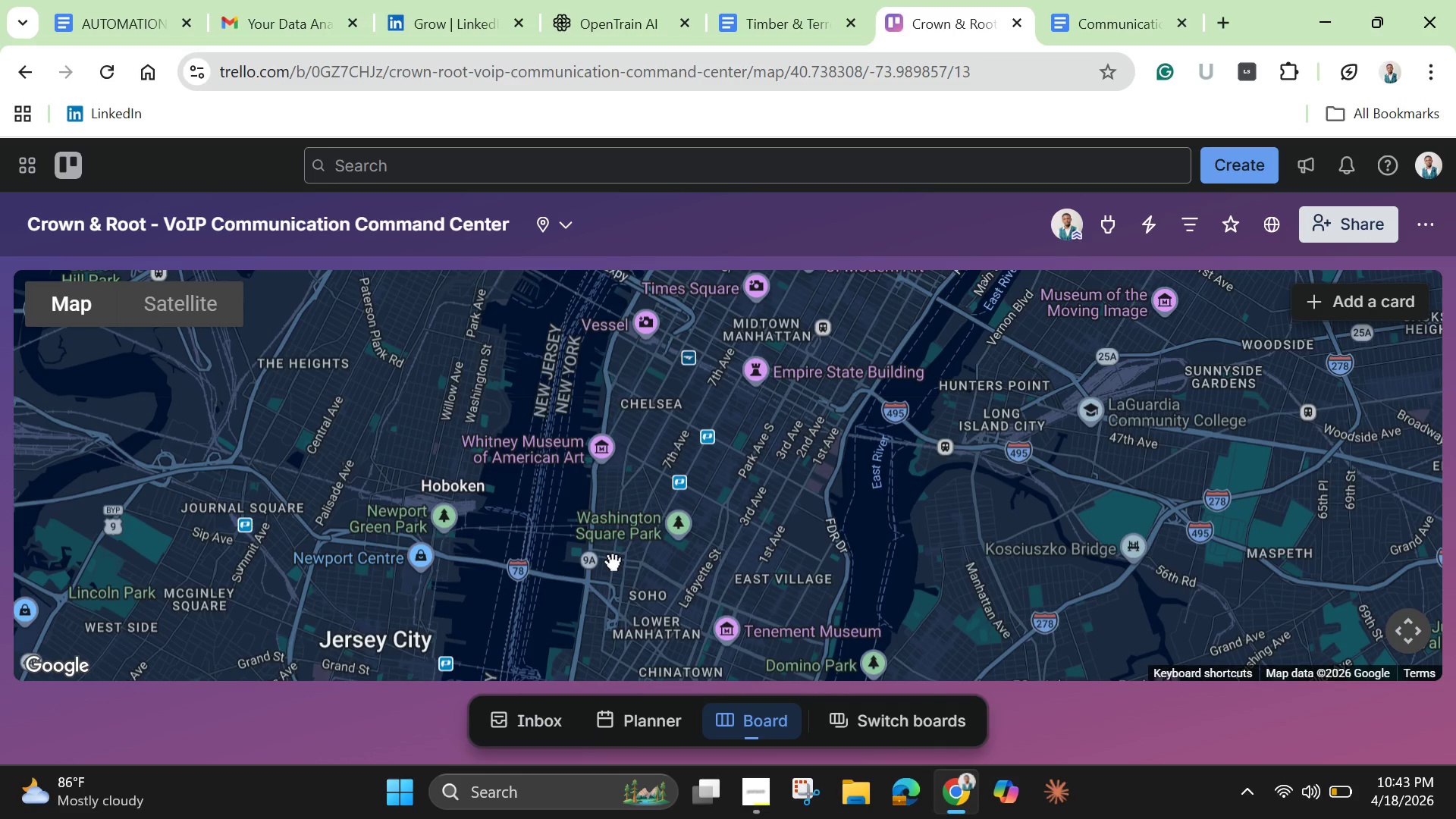 
wait(13.06)
 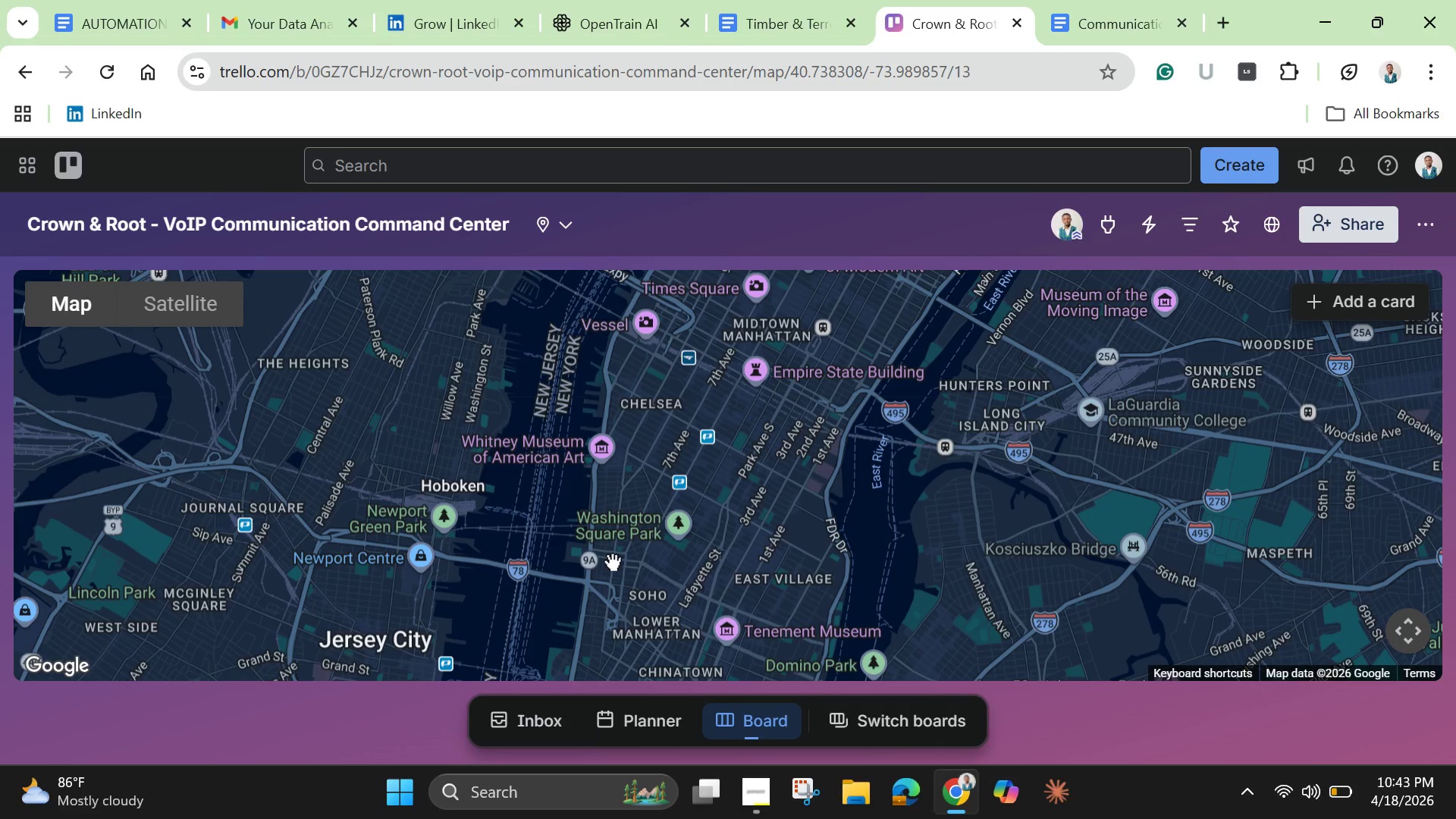 
left_click([566, 230])
 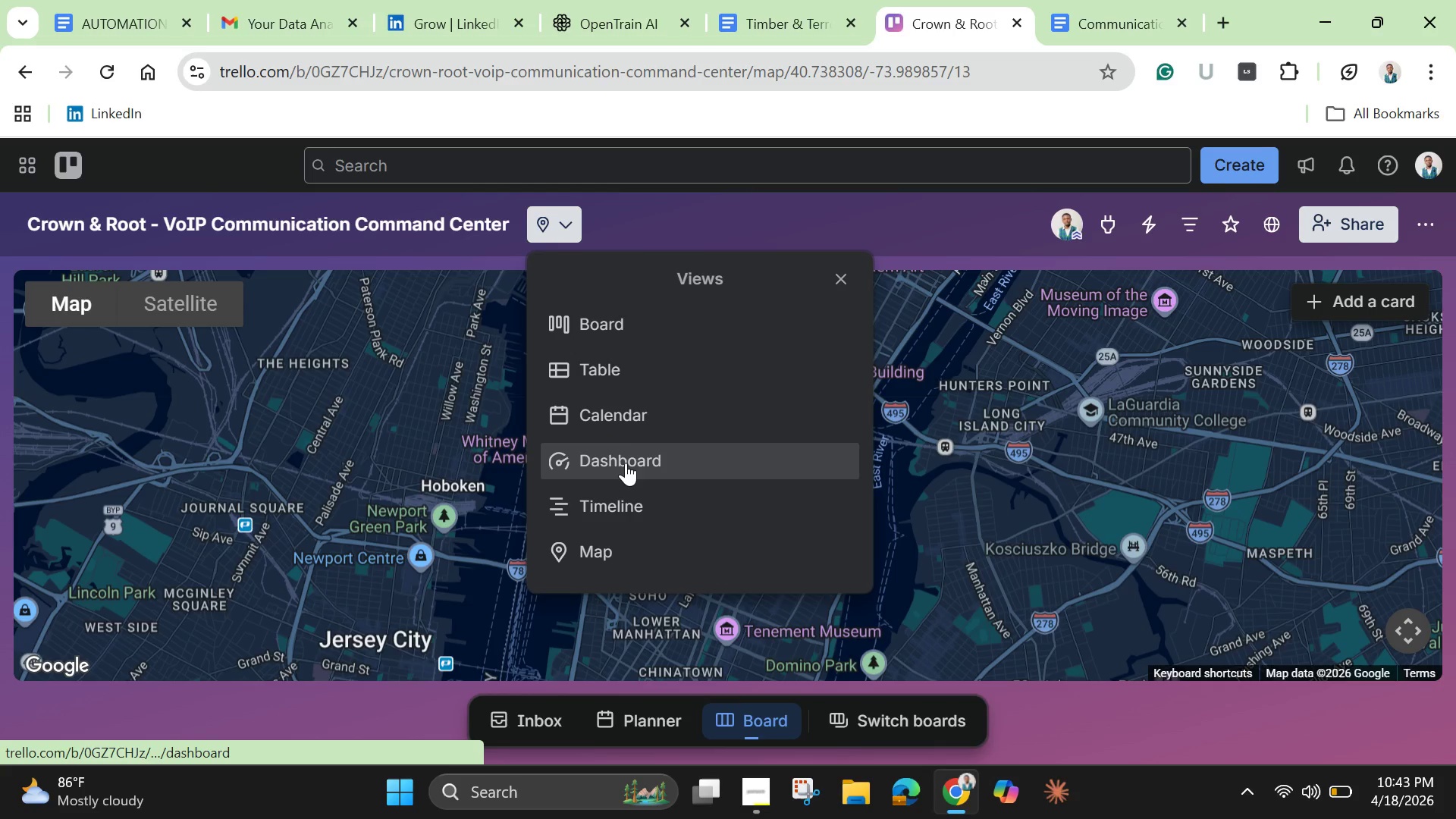 
left_click([620, 410])
 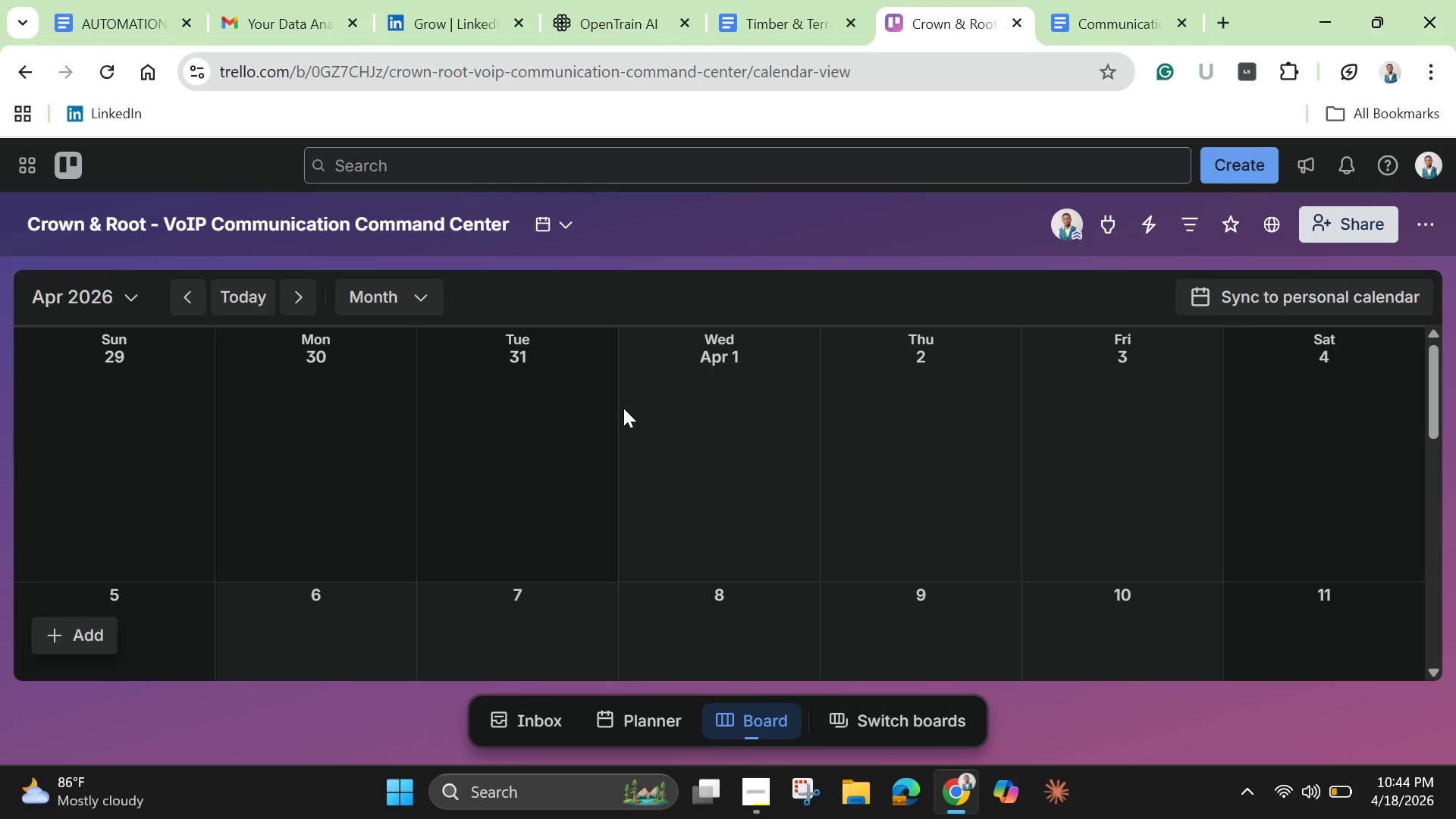 
scroll: coordinate [625, 416], scroll_direction: down, amount: 4.0
 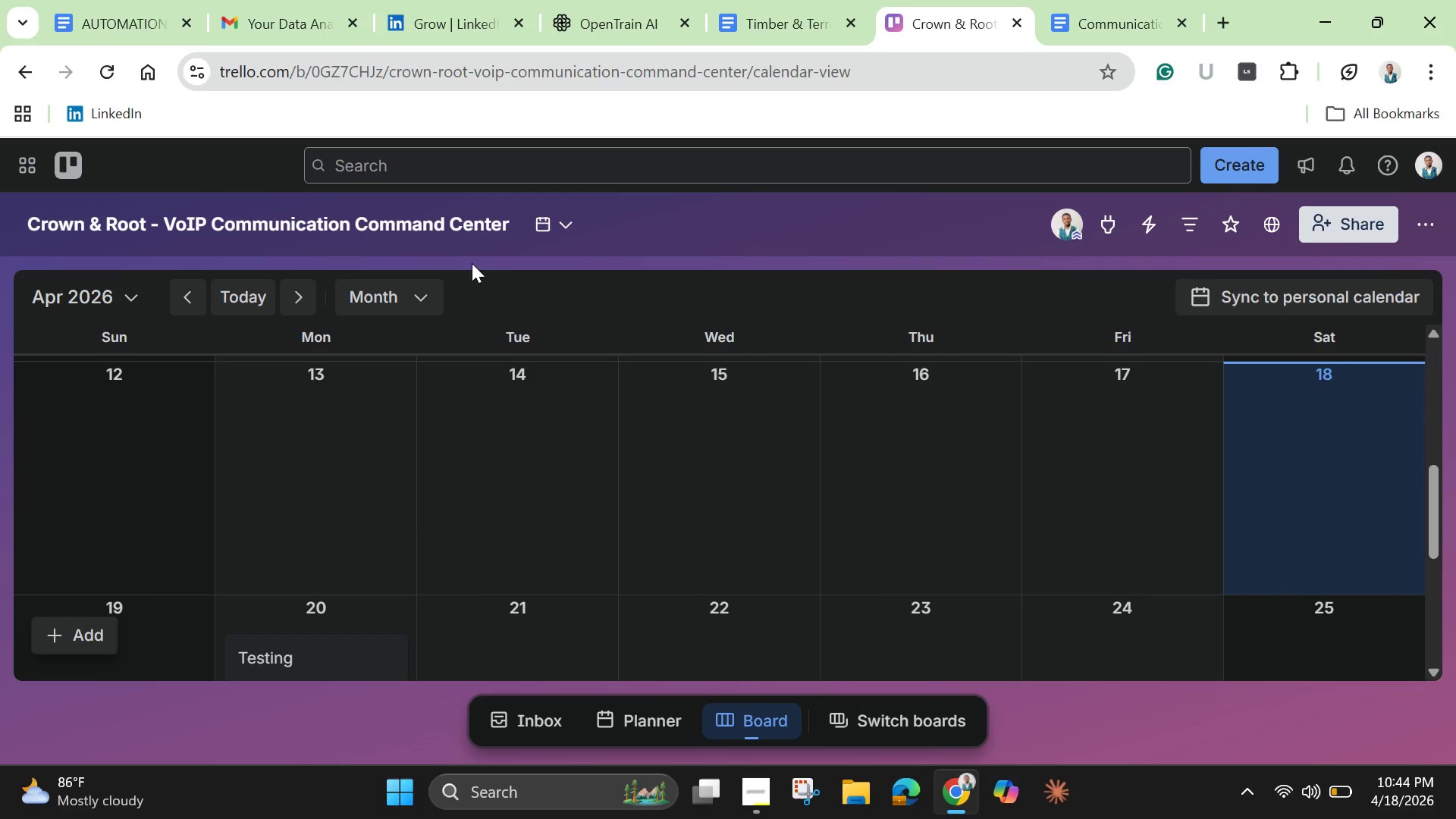 
left_click([578, 224])
 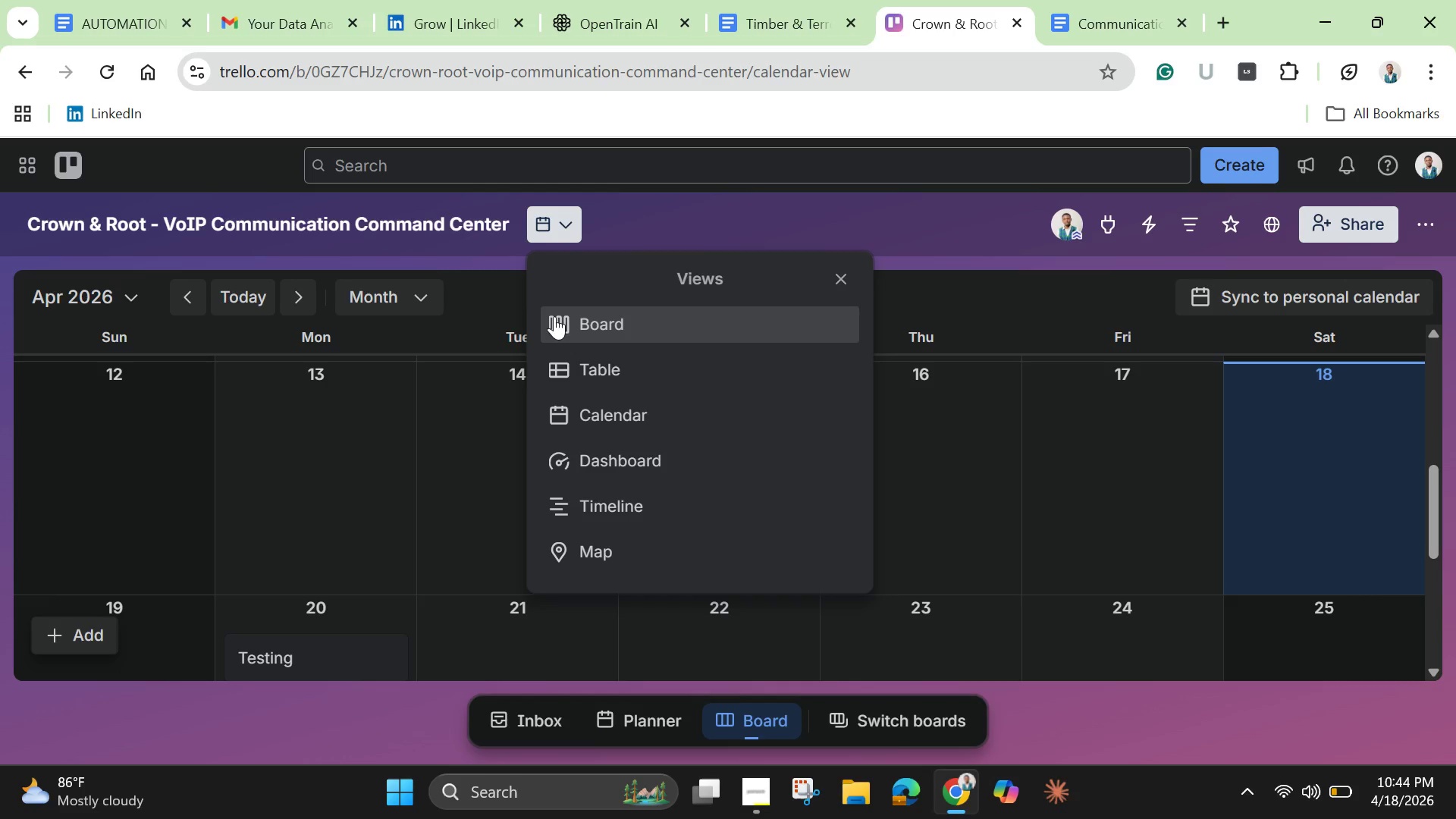 
left_click([559, 319])
 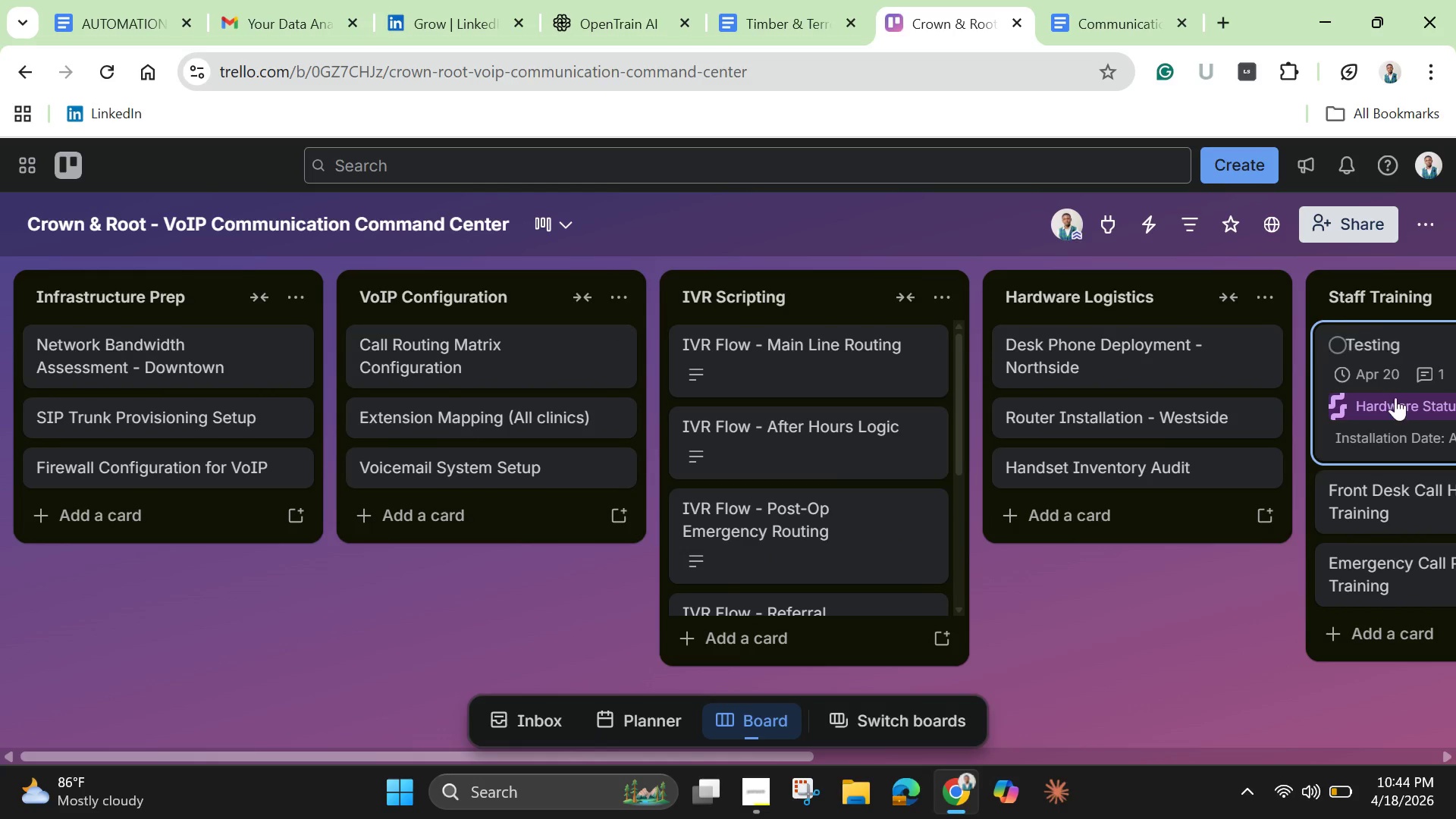 
mouse_move([1395, 402])
 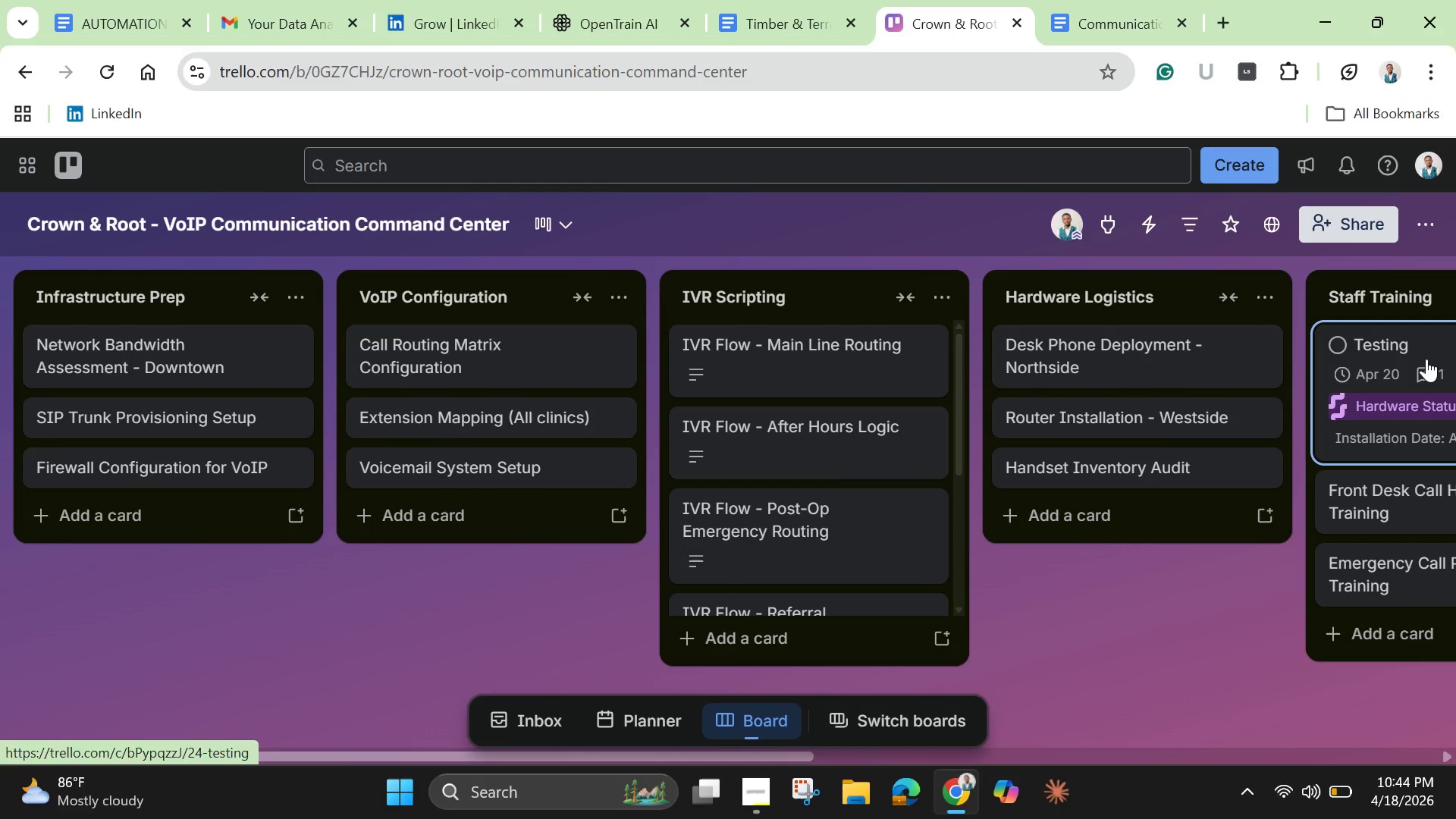 
mouse_move([1378, 374])
 